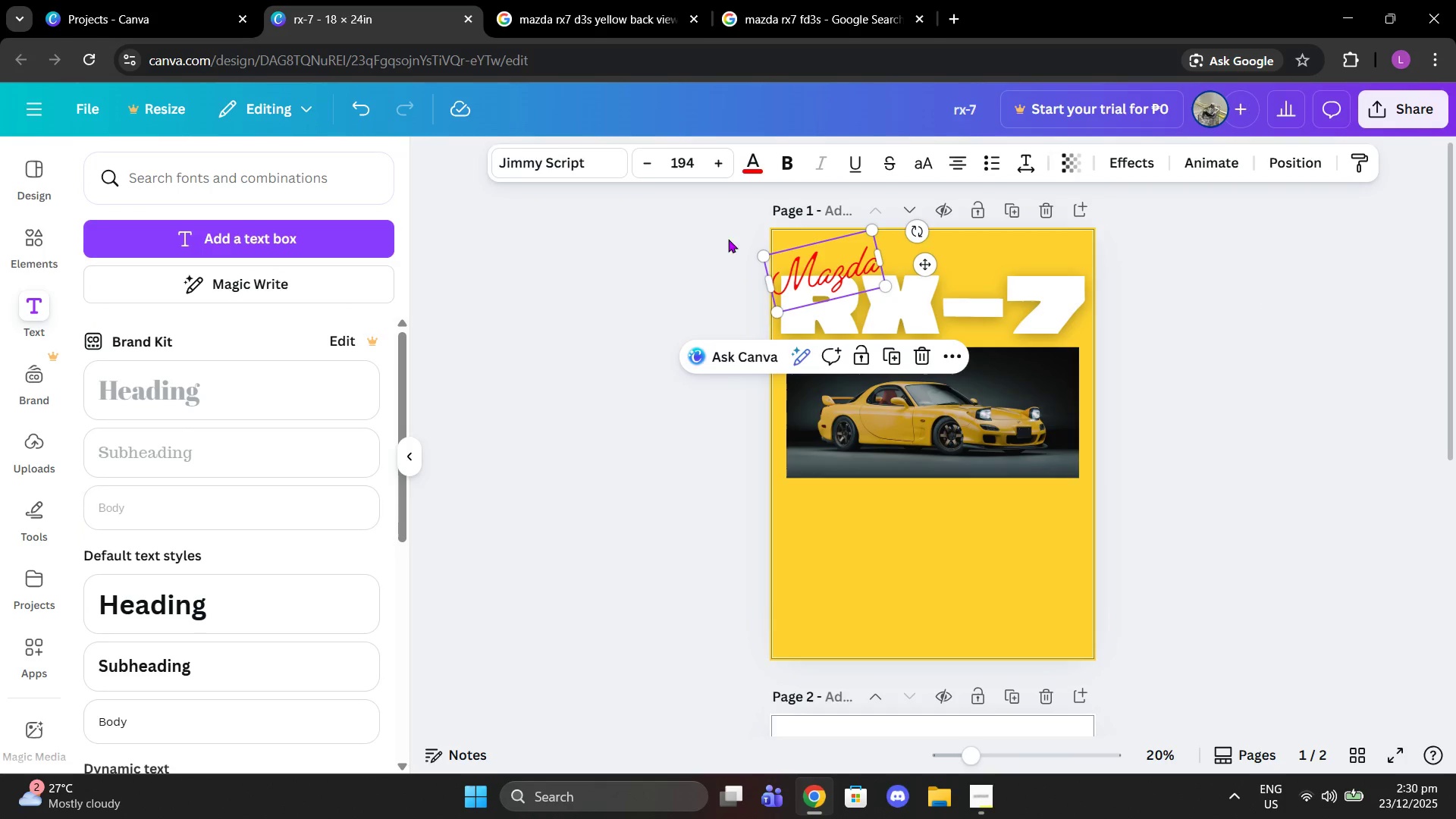 
left_click([565, 154])
 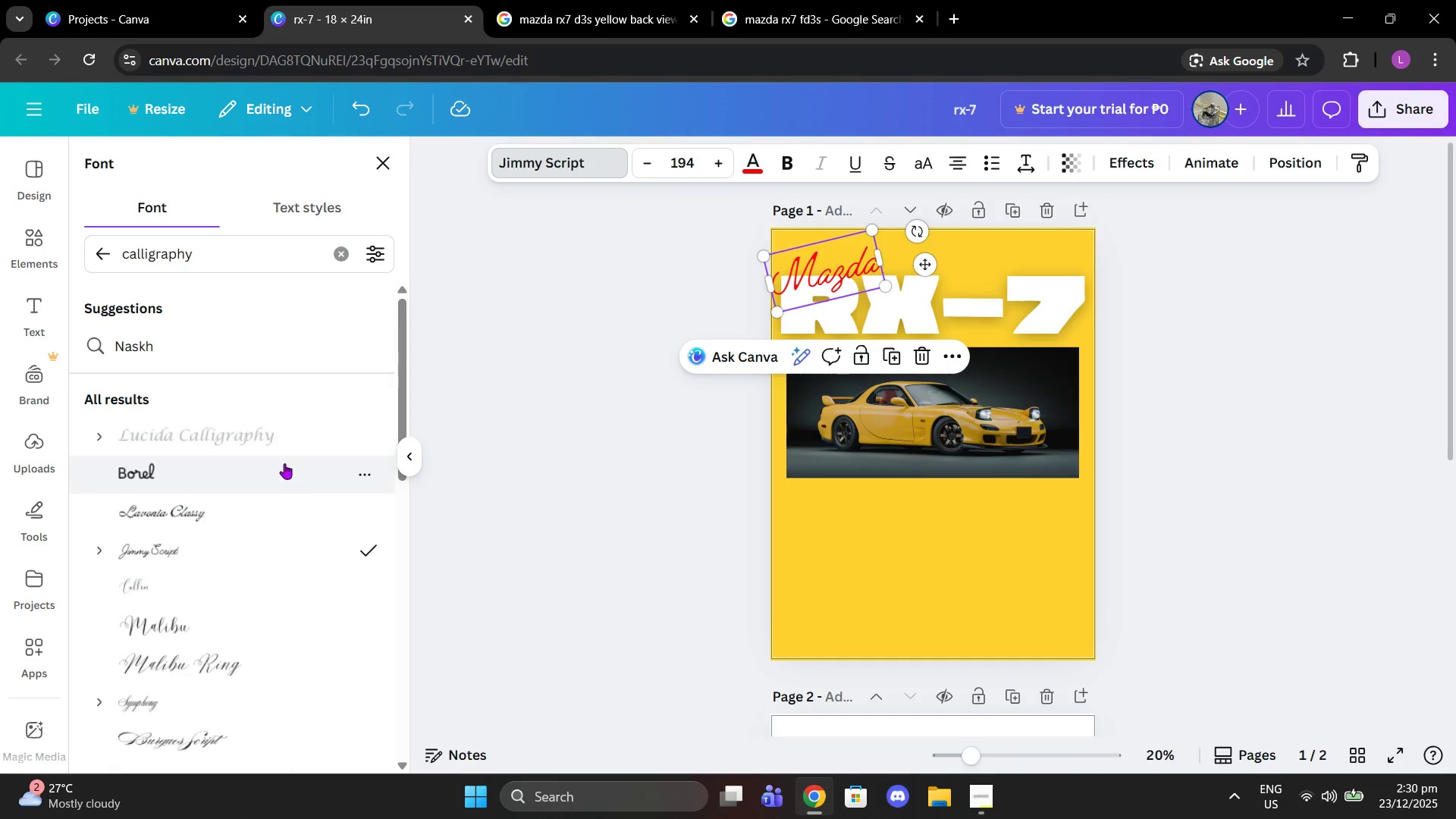 
scroll: coordinate [228, 562], scroll_direction: down, amount: 5.0
 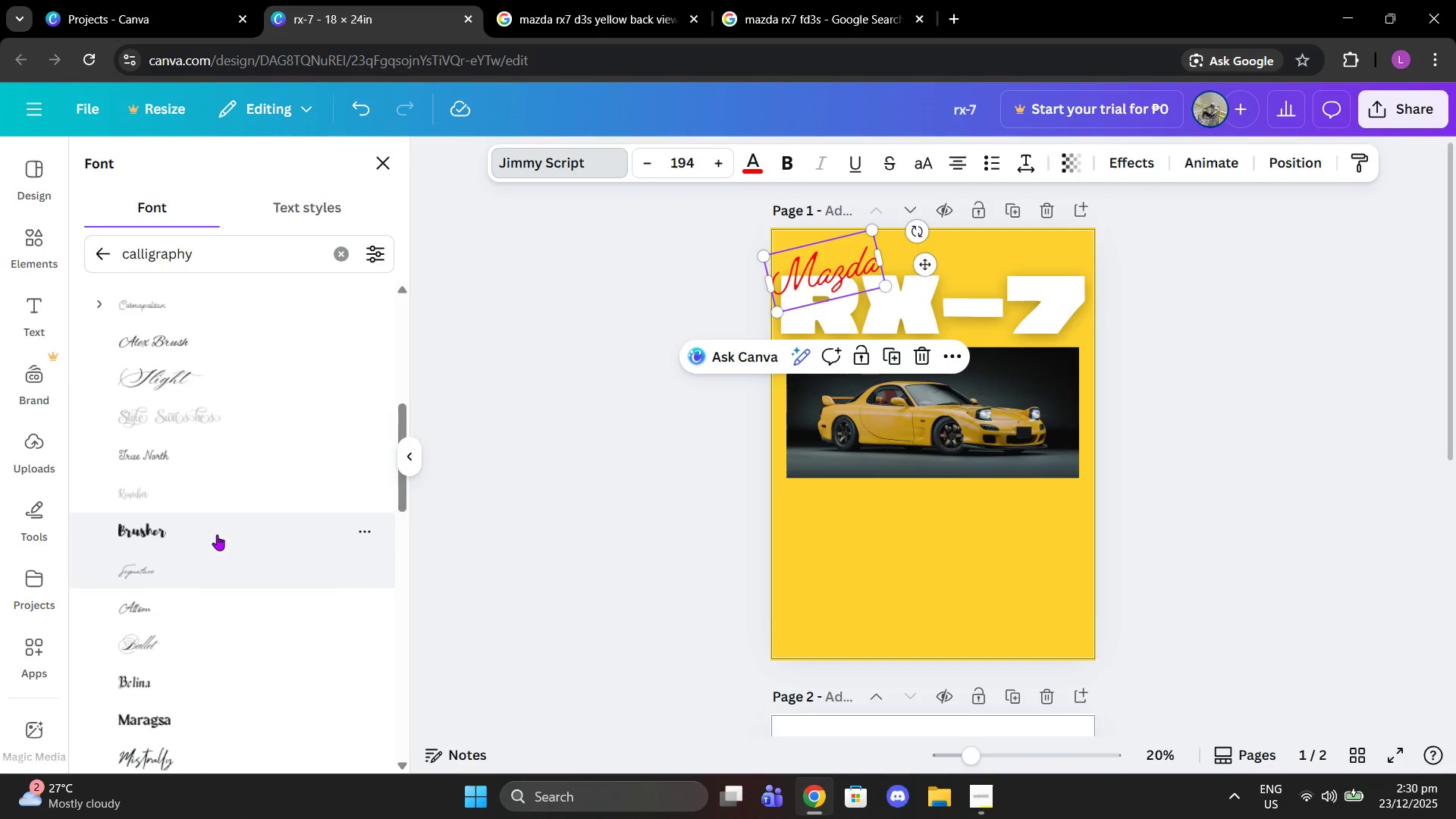 
left_click([216, 534])
 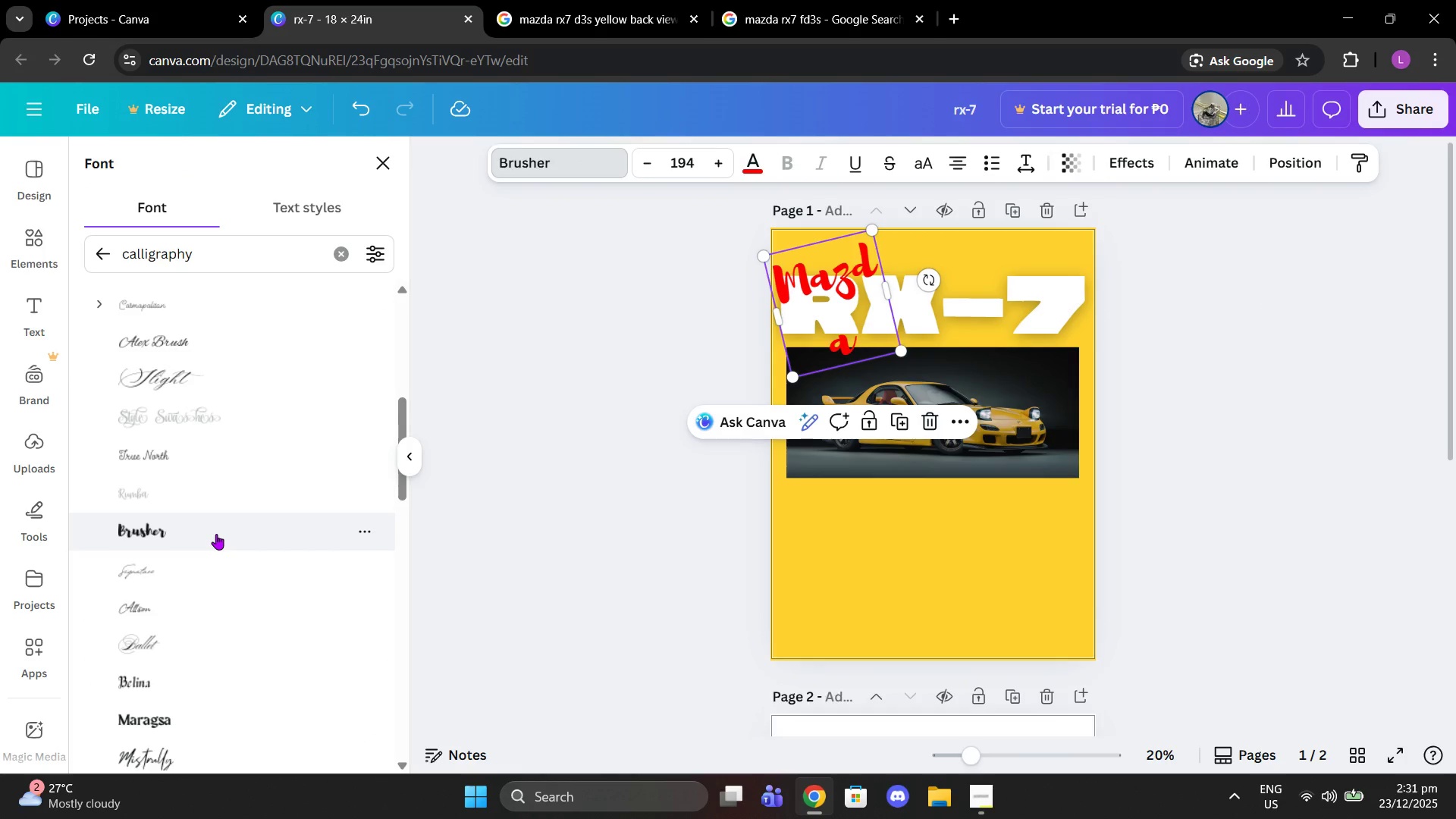 
scroll: coordinate [199, 662], scroll_direction: down, amount: 3.0
 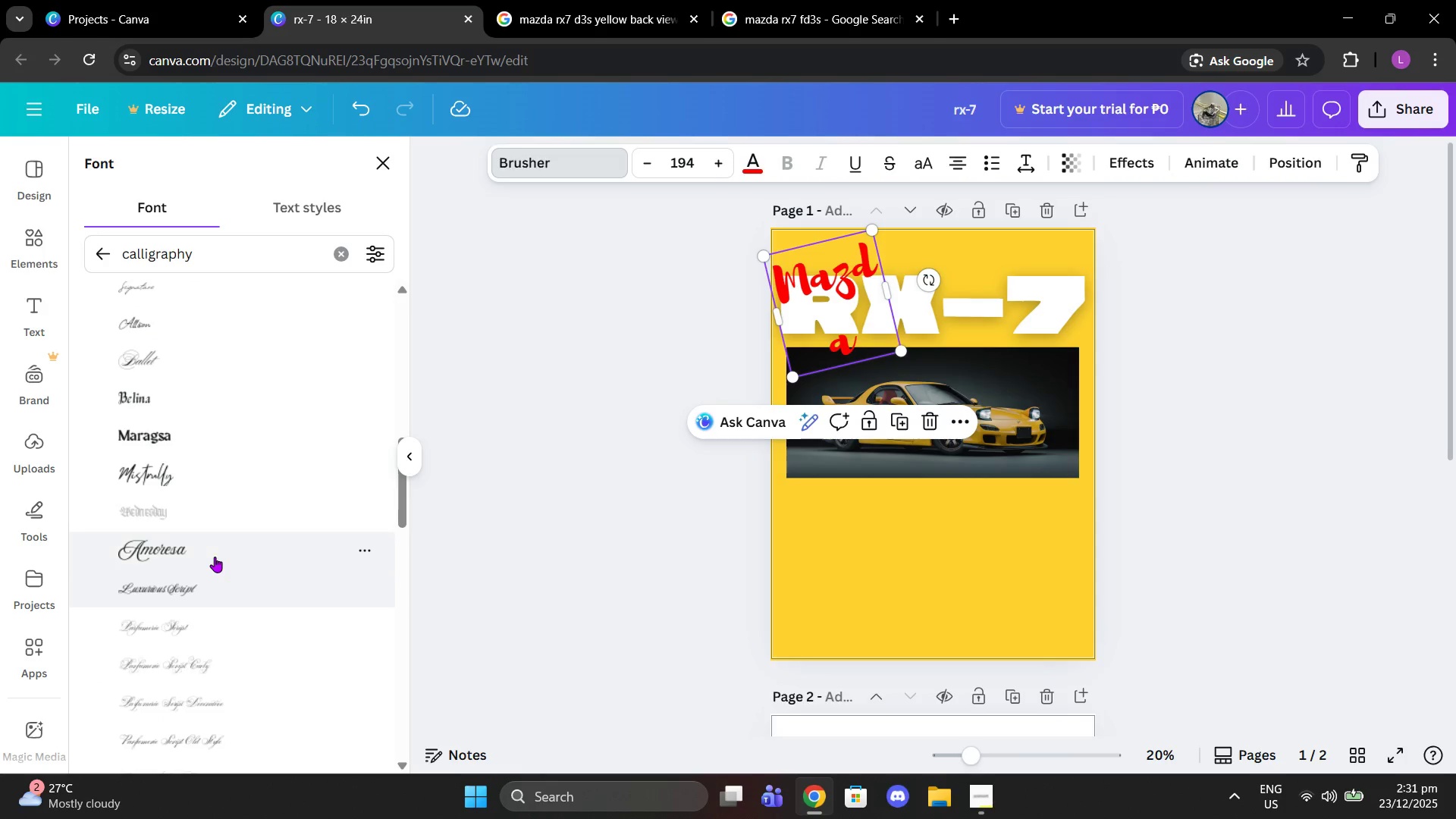 
left_click([214, 550])
 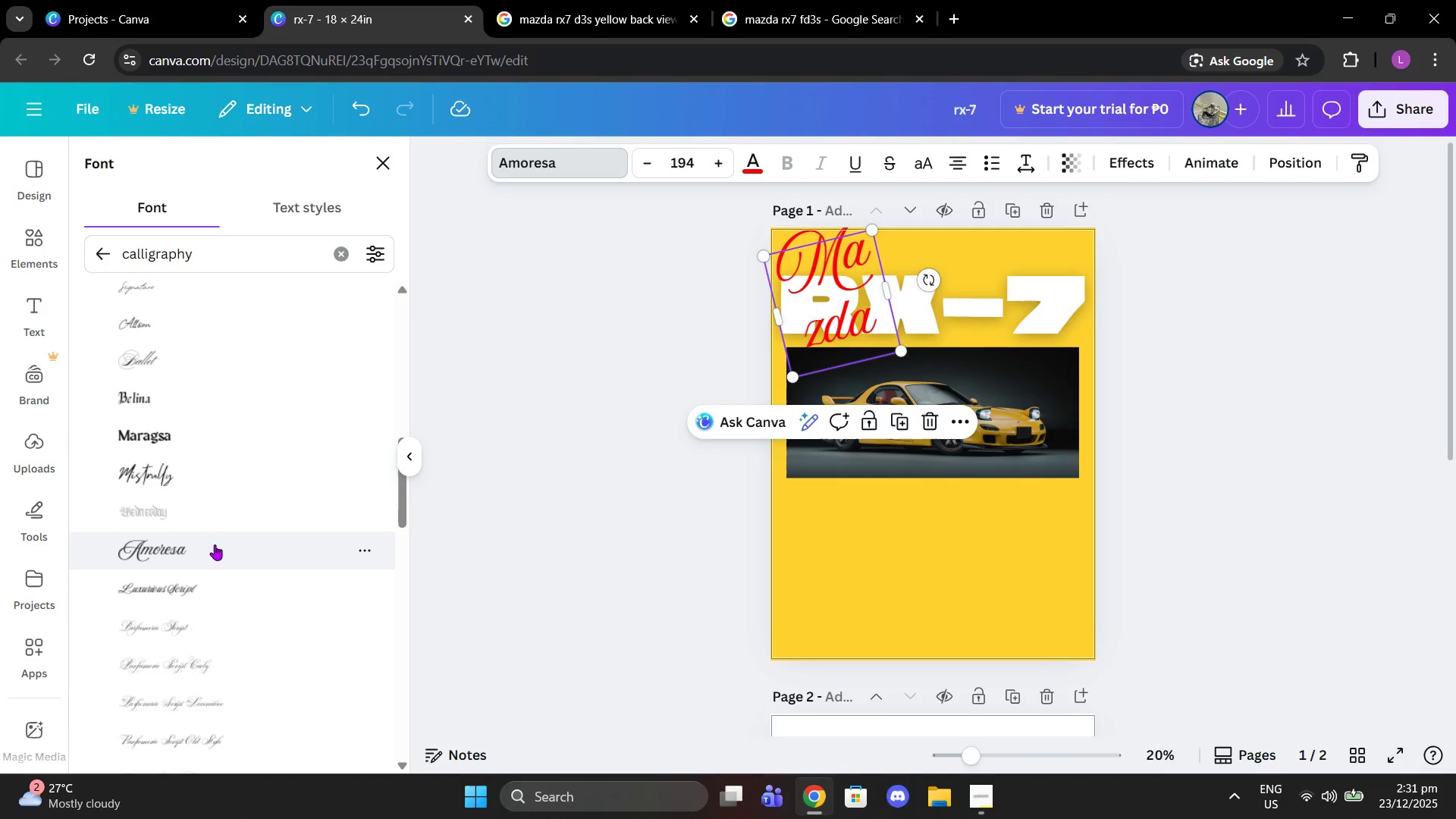 
scroll: coordinate [215, 544], scroll_direction: down, amount: 5.0
 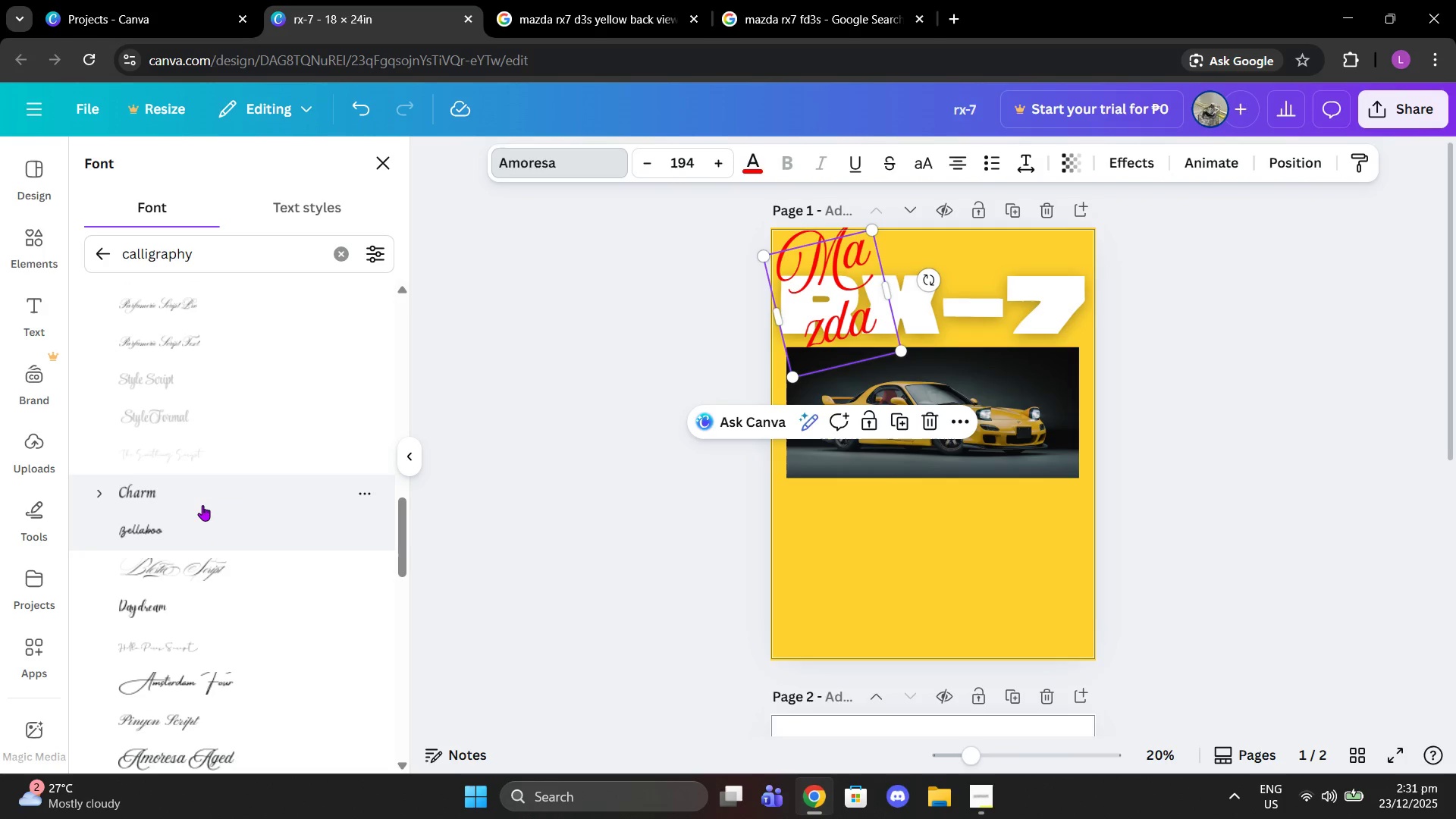 
left_click([199, 493])
 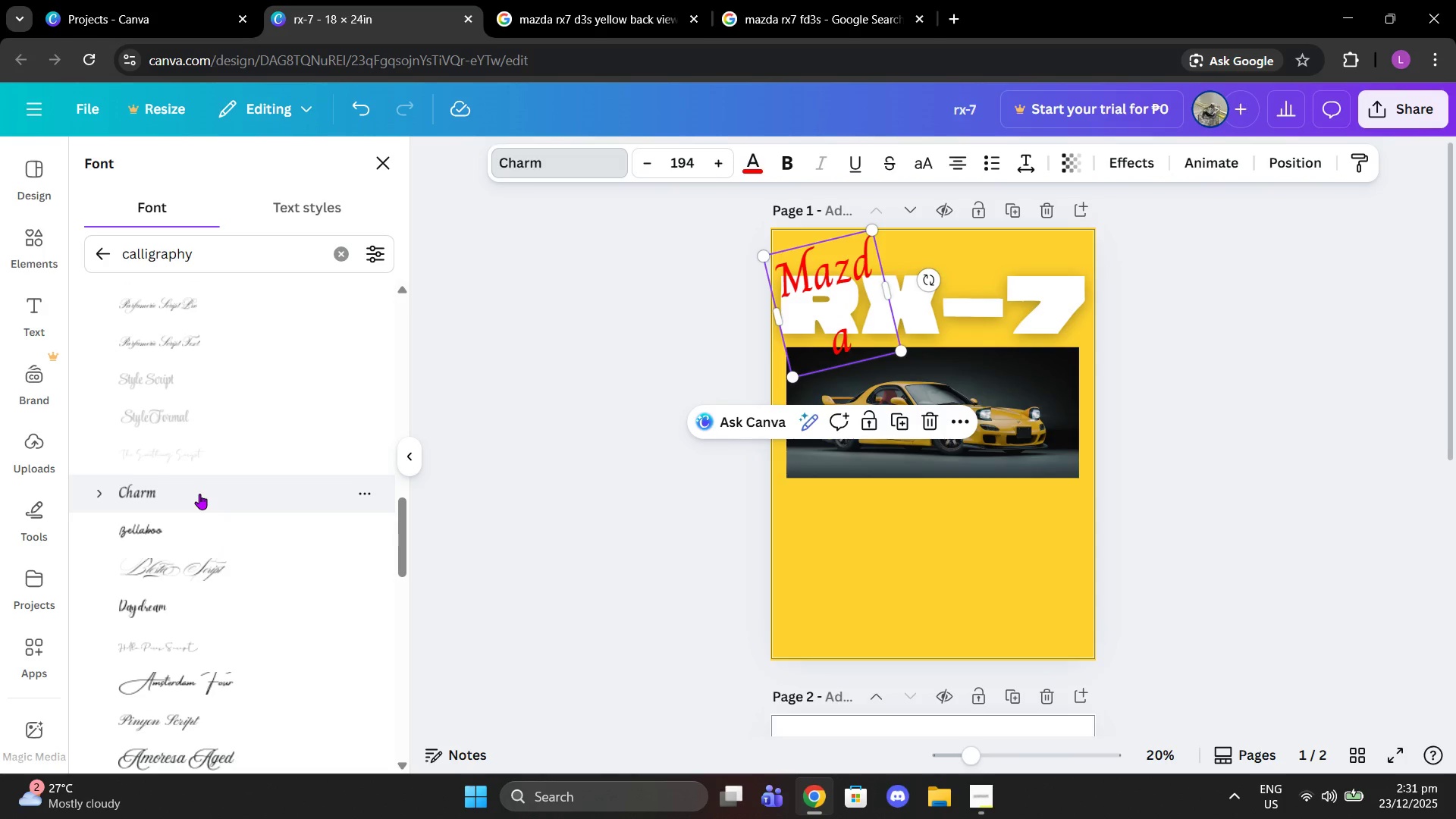 
scroll: coordinate [193, 495], scroll_direction: down, amount: 1.0
 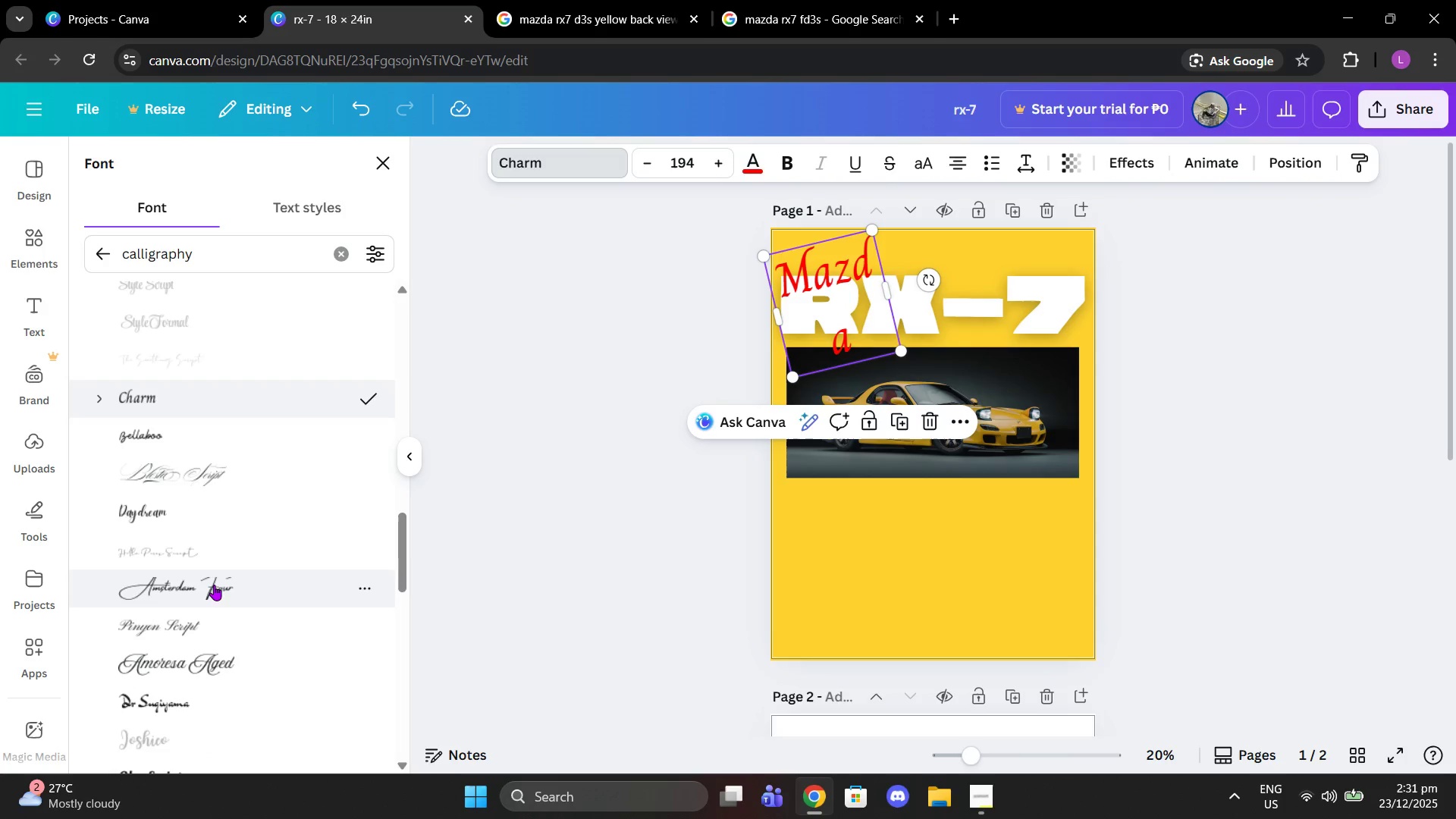 
left_click([214, 585])
 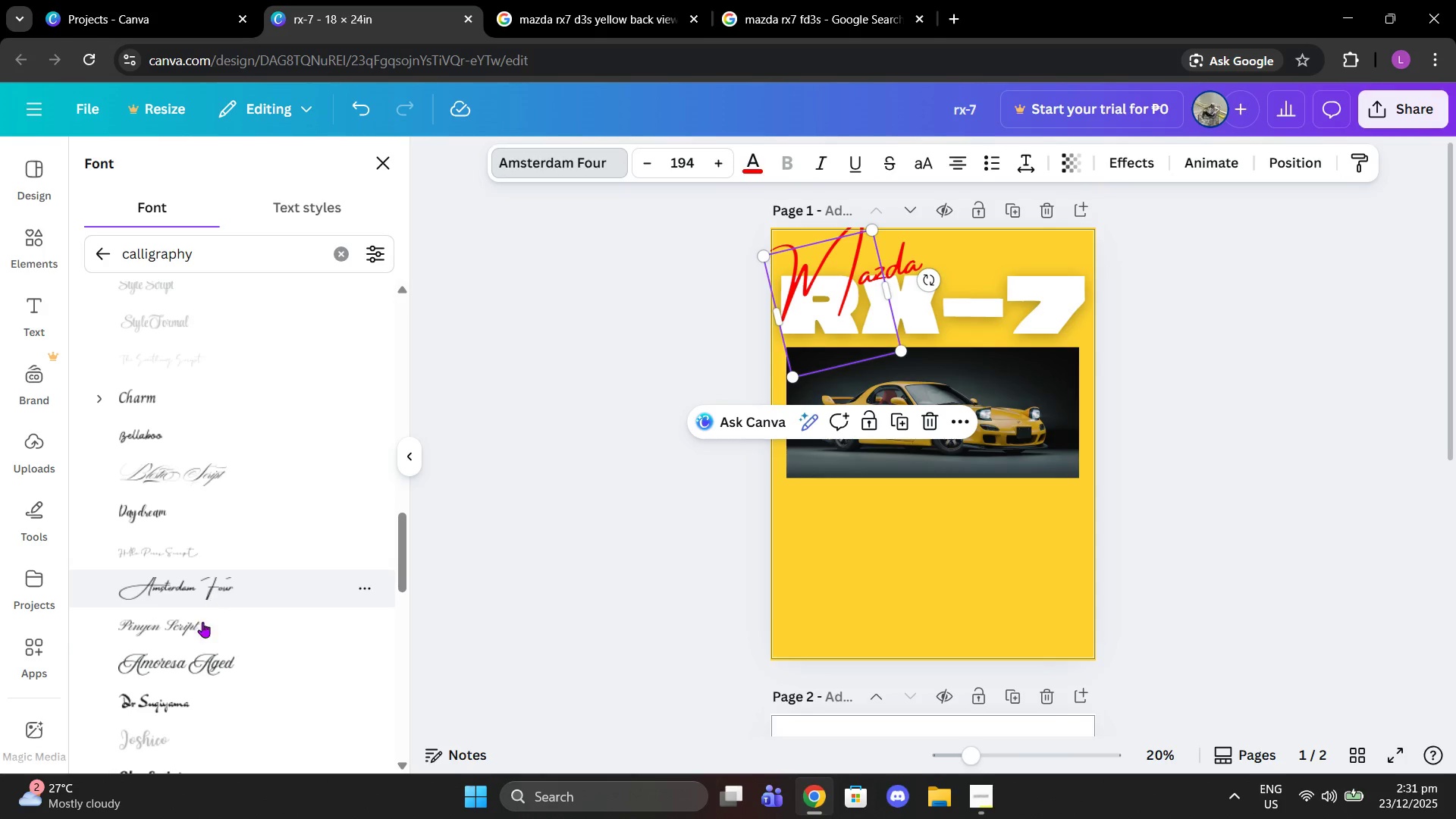 
scroll: coordinate [212, 544], scroll_direction: up, amount: 9.0
 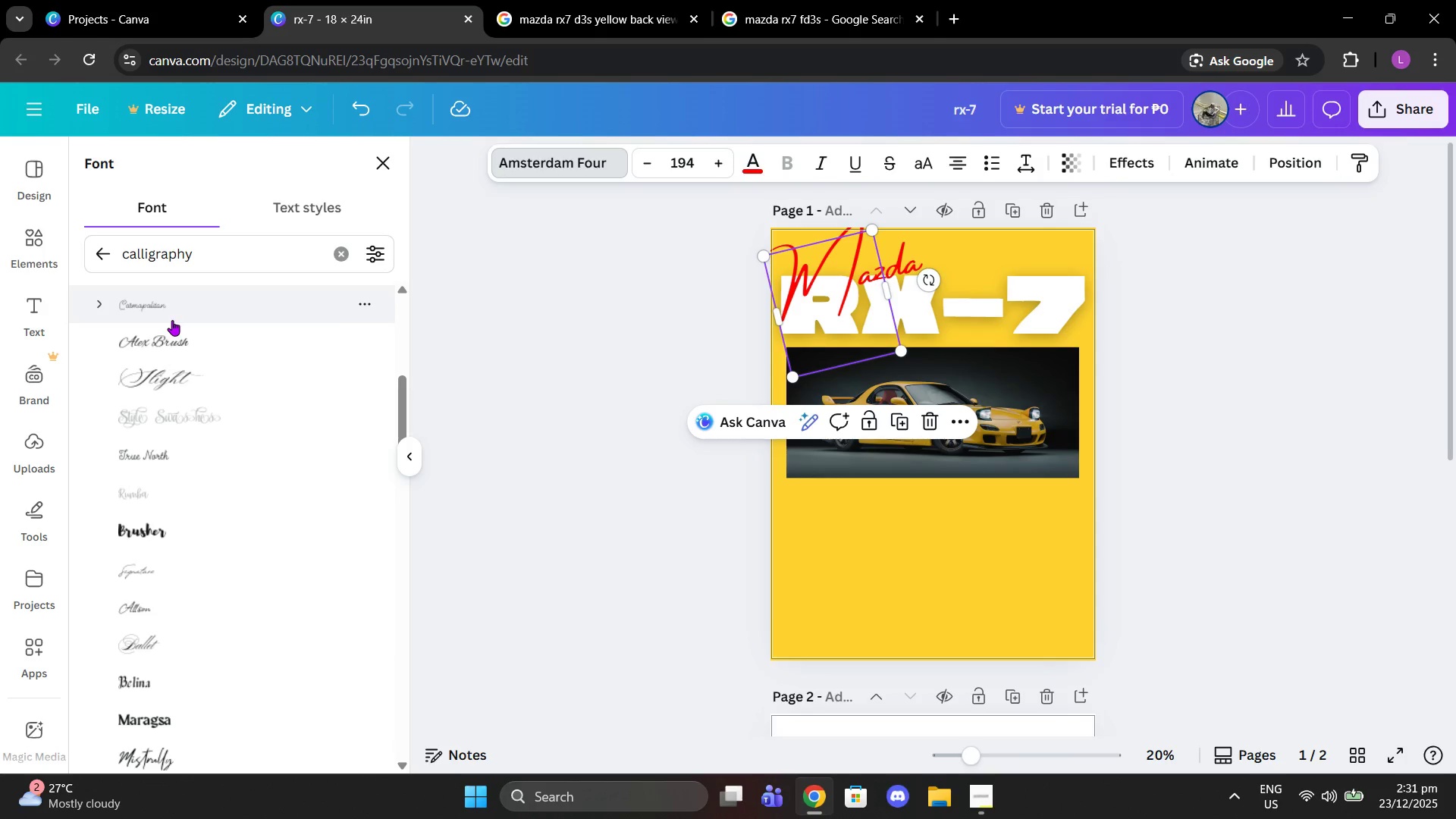 
left_click([176, 334])
 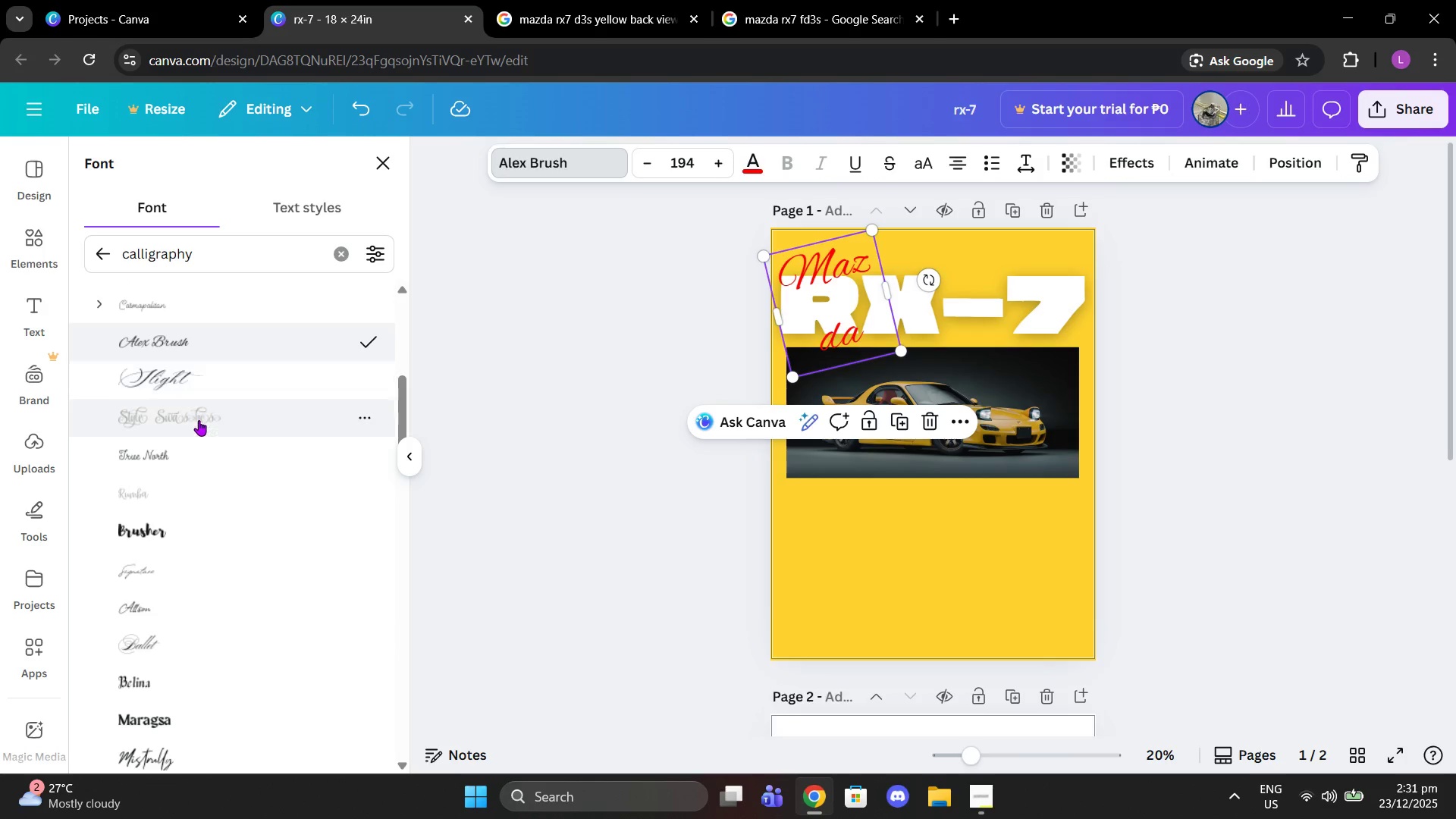 
left_click([177, 375])
 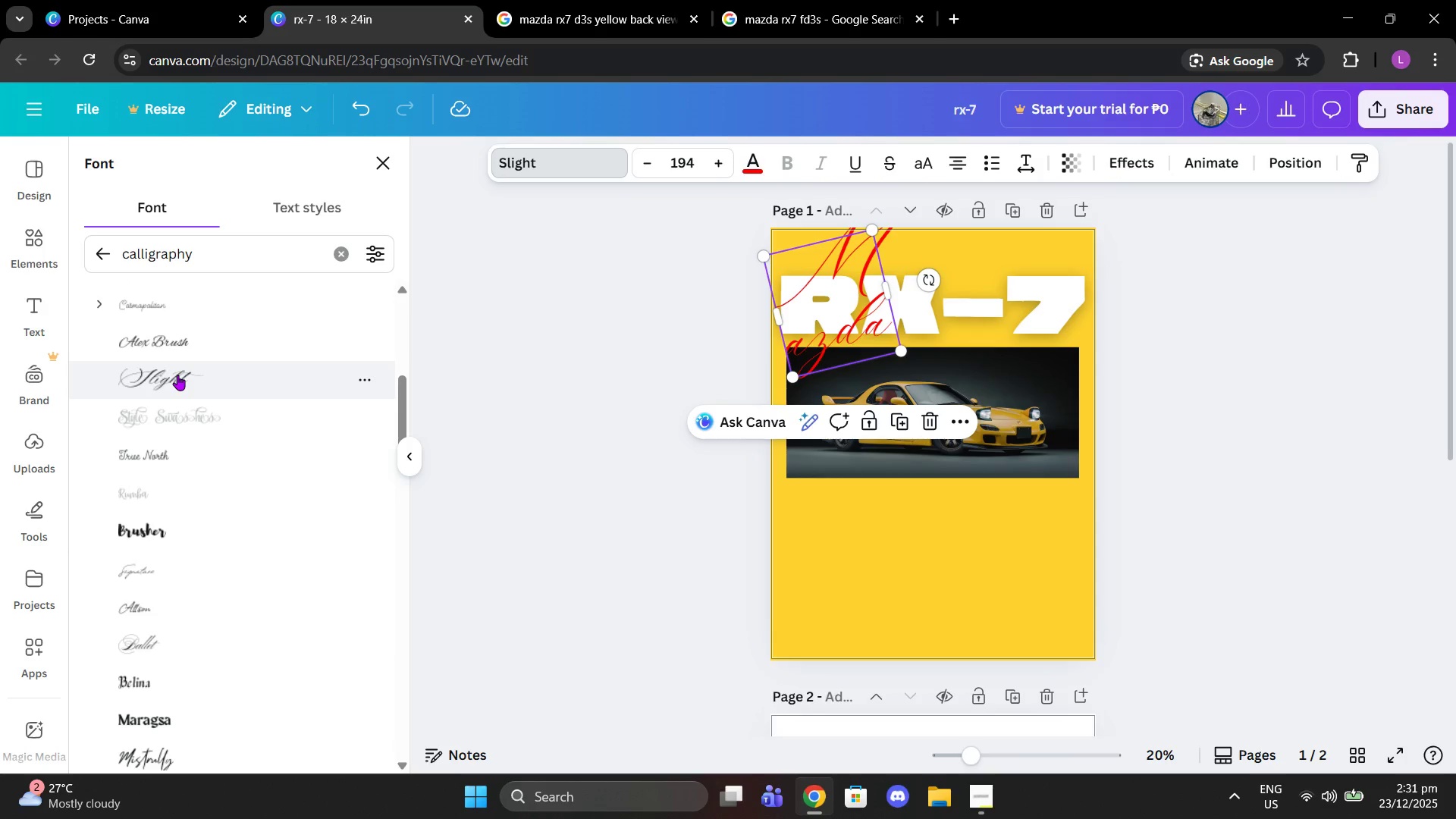 
scroll: coordinate [177, 376], scroll_direction: up, amount: 3.0
 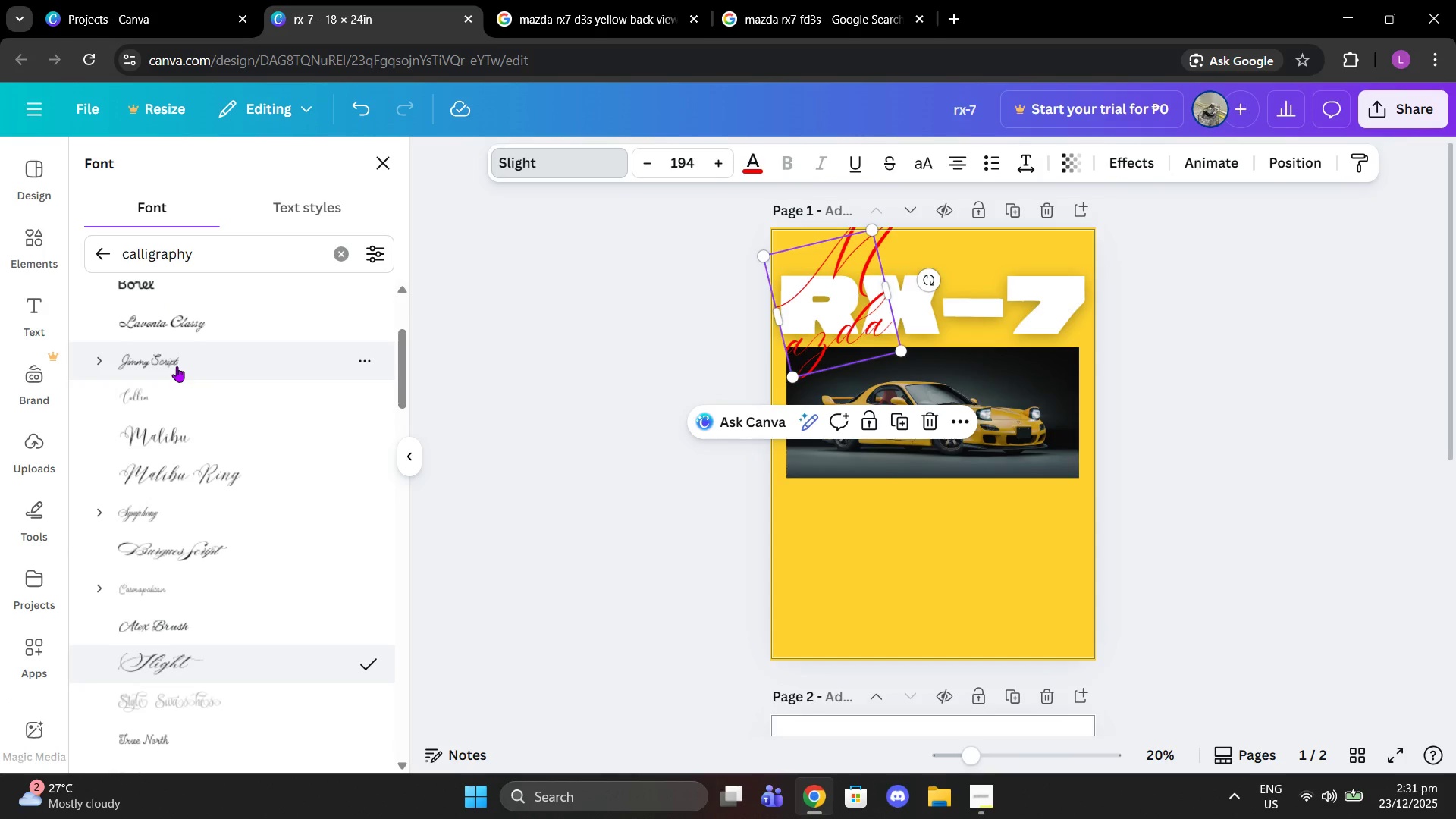 
left_click([177, 366])
 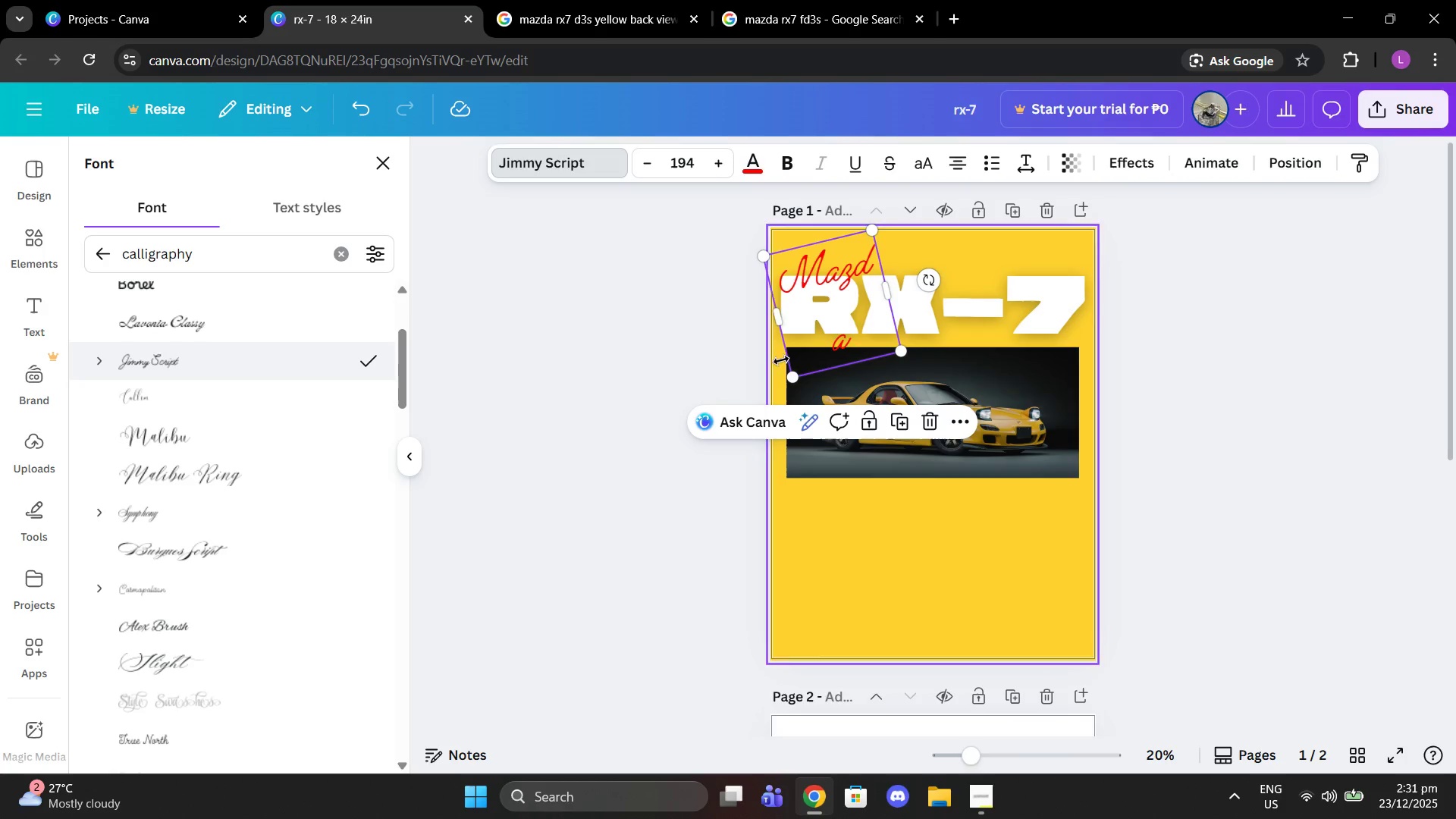 
left_click_drag(start_coordinate=[892, 289], to_coordinate=[904, 285])
 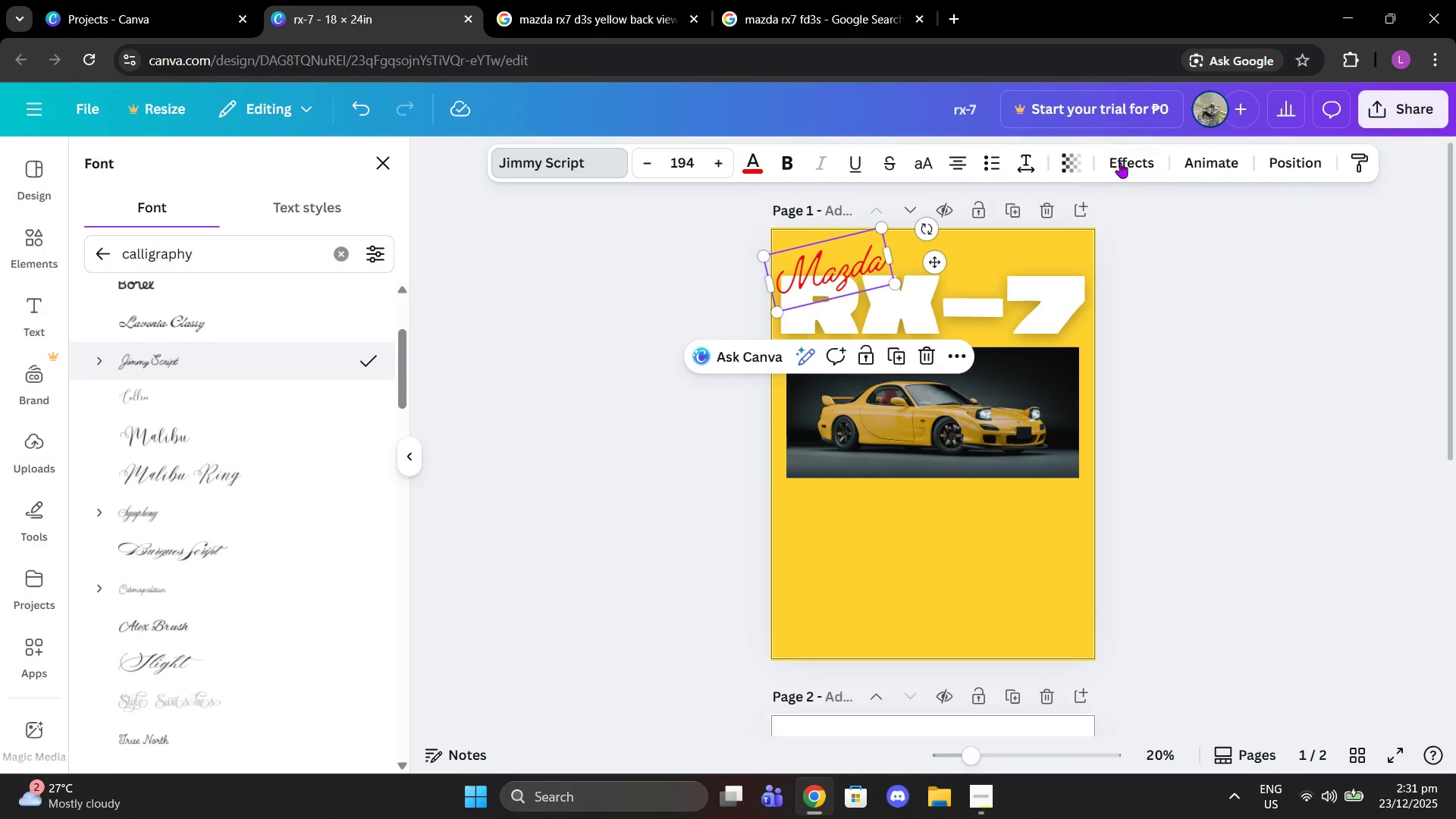 
left_click([1120, 162])
 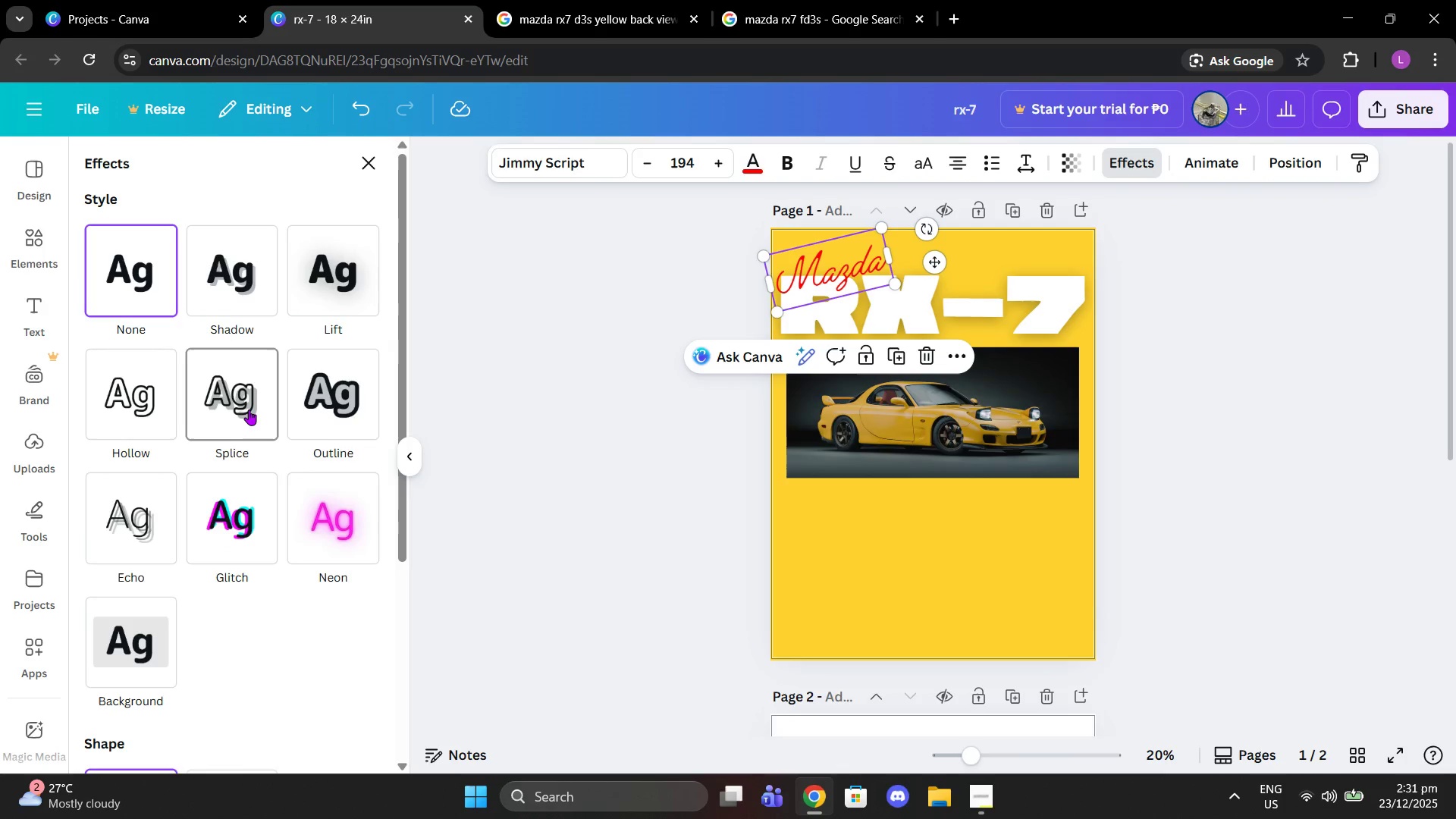 
left_click([299, 406])
 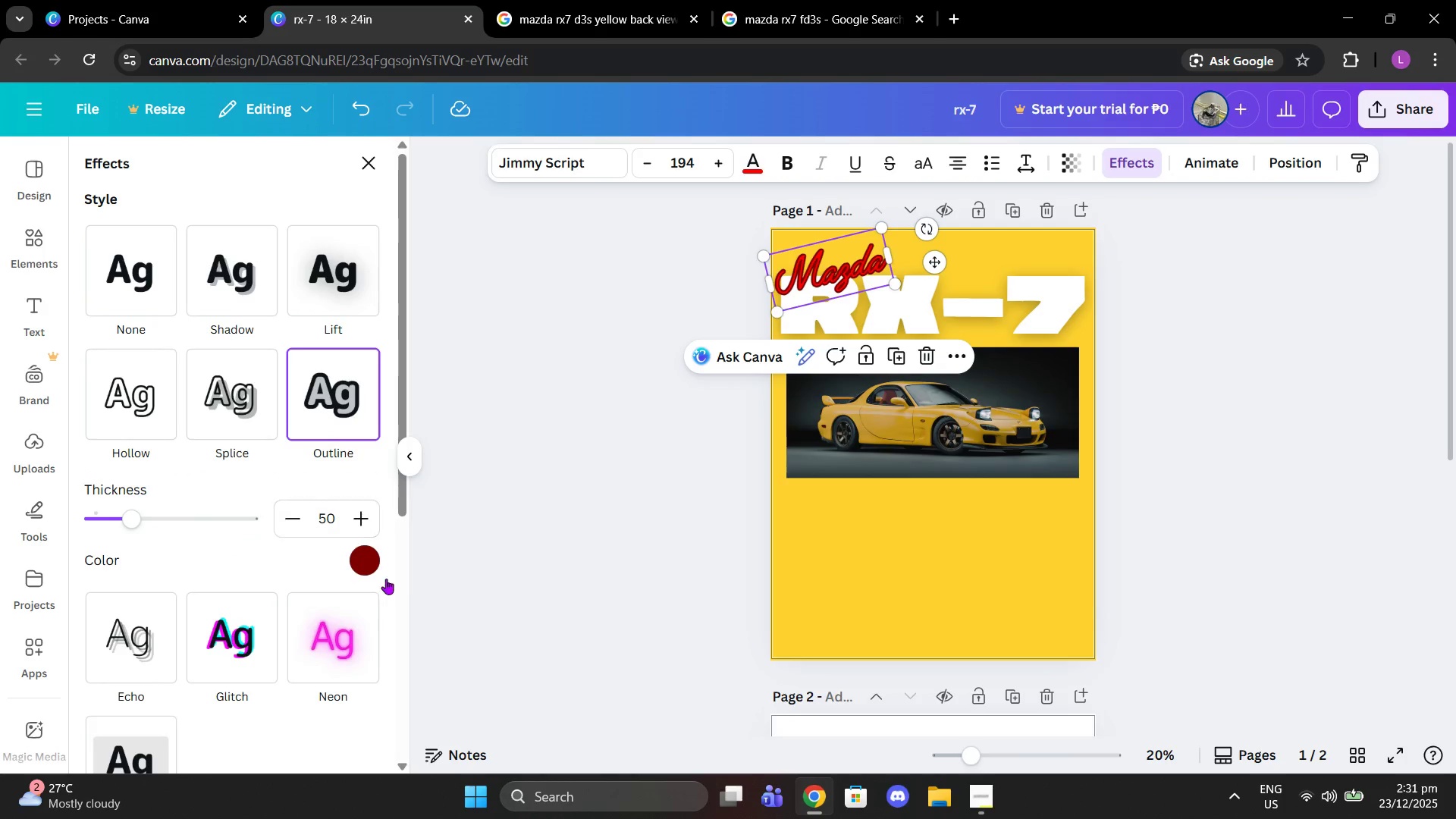 
left_click([378, 559])
 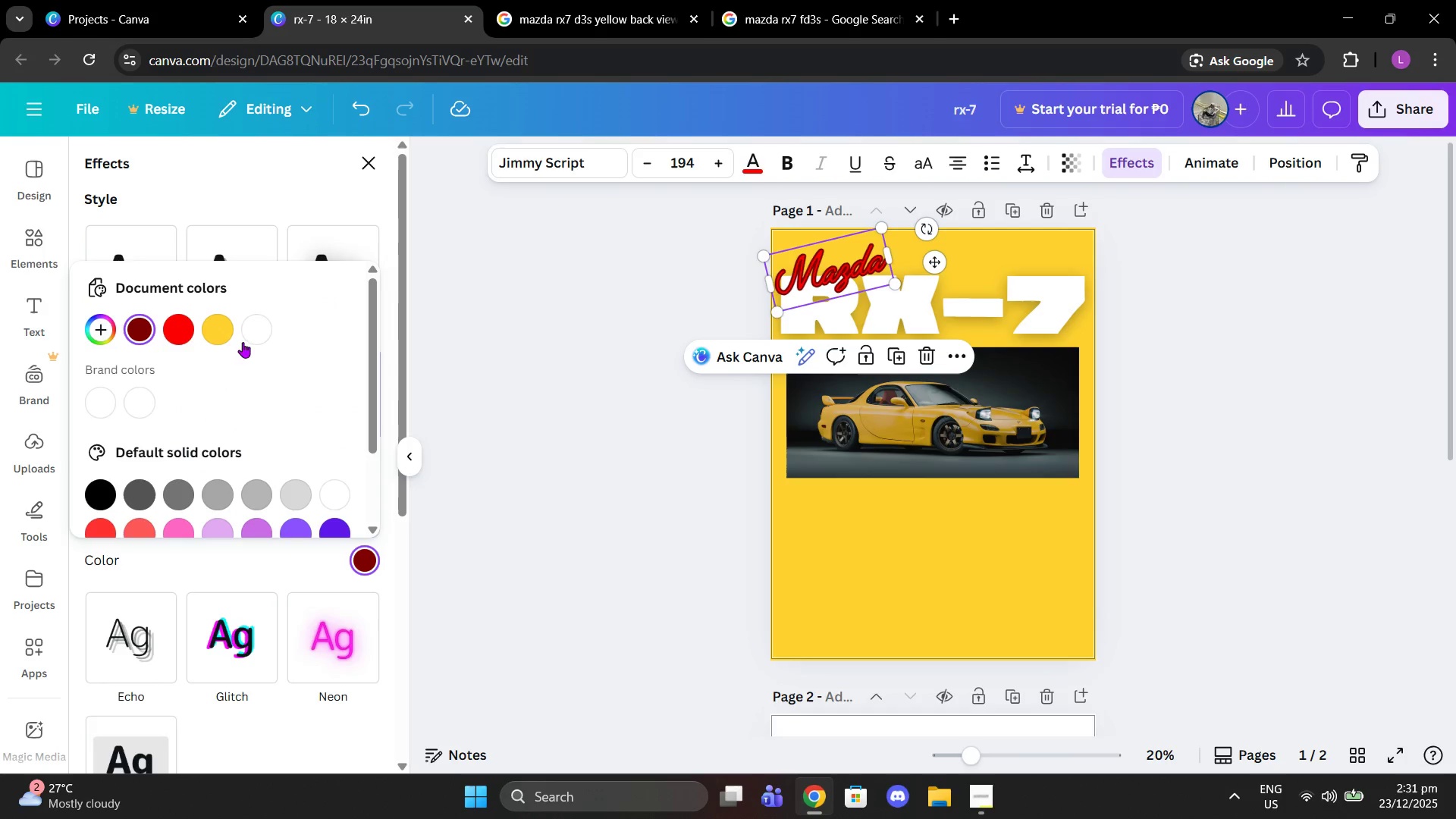 
left_click([255, 322])
 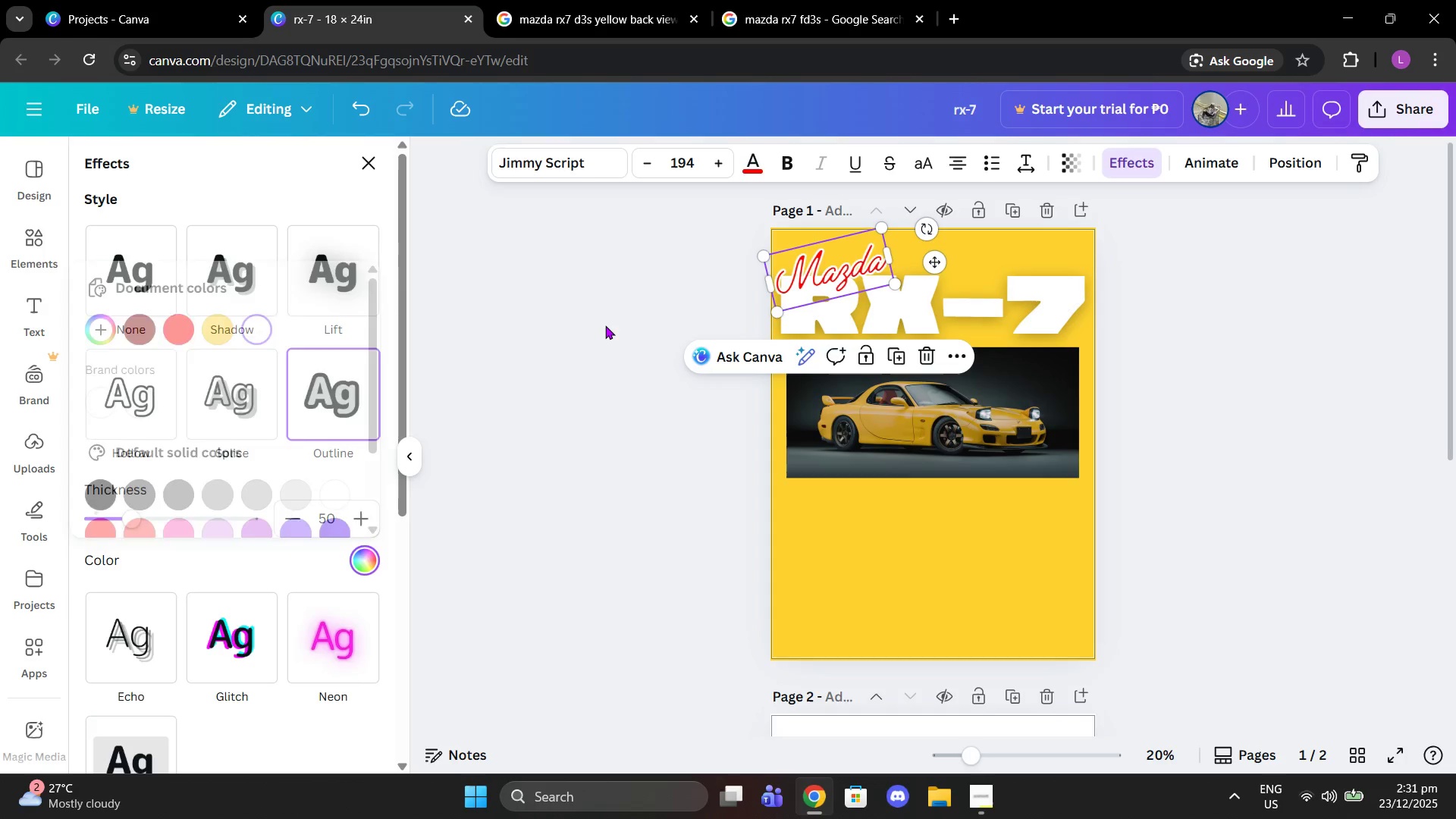 
double_click([605, 325])
 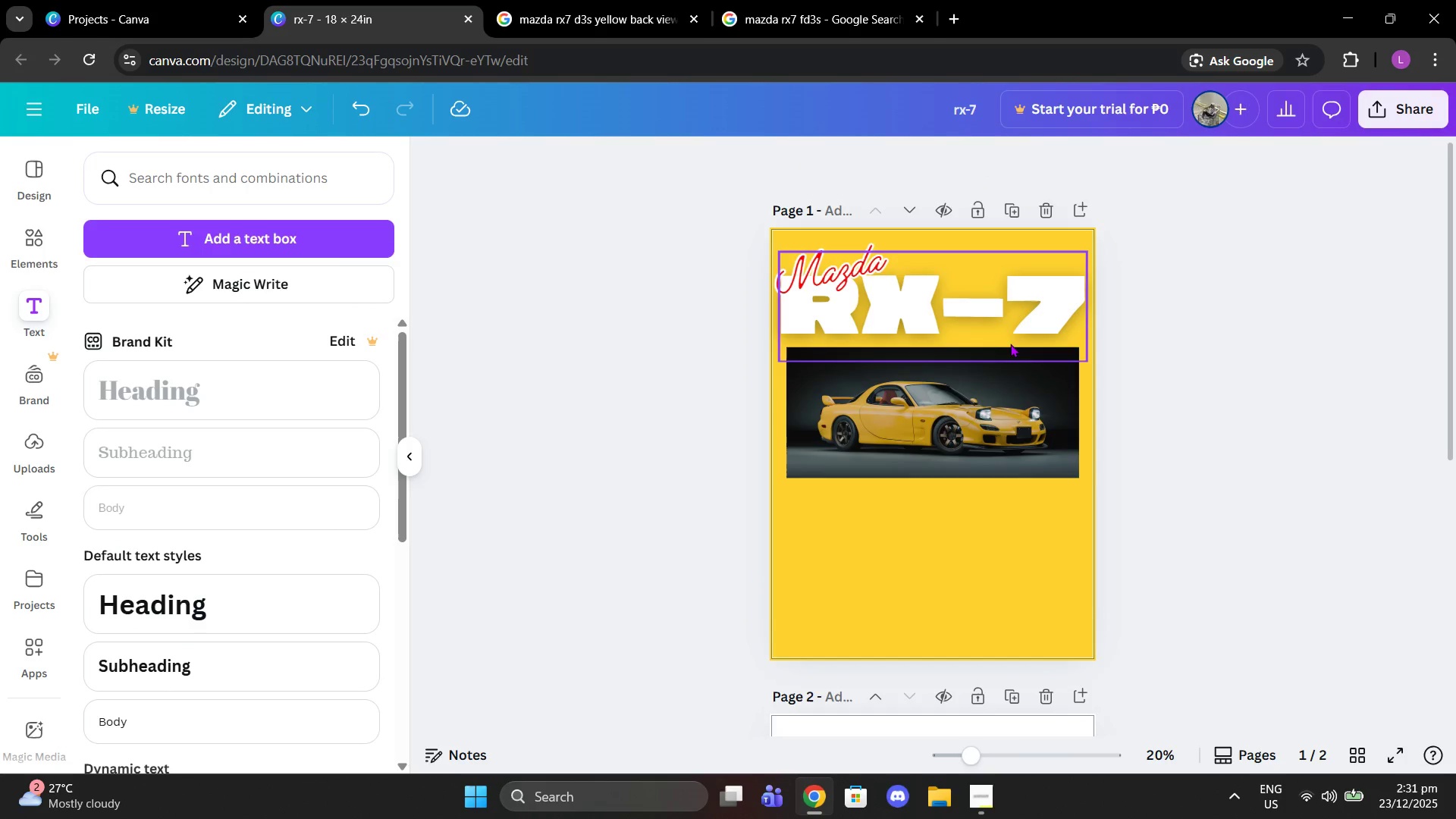 
left_click_drag(start_coordinate=[1002, 328], to_coordinate=[1002, 337])
 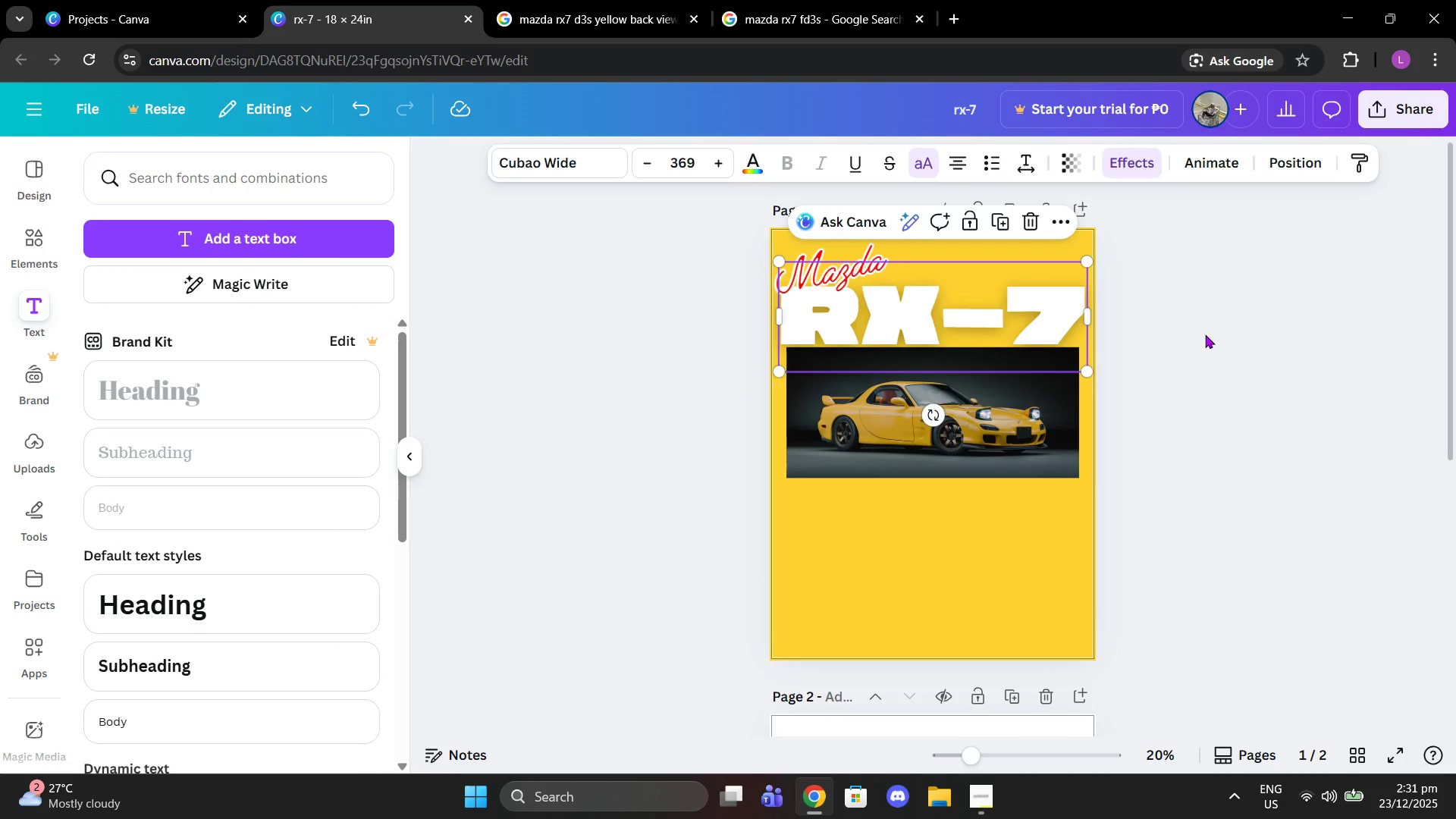 
left_click([1205, 334])
 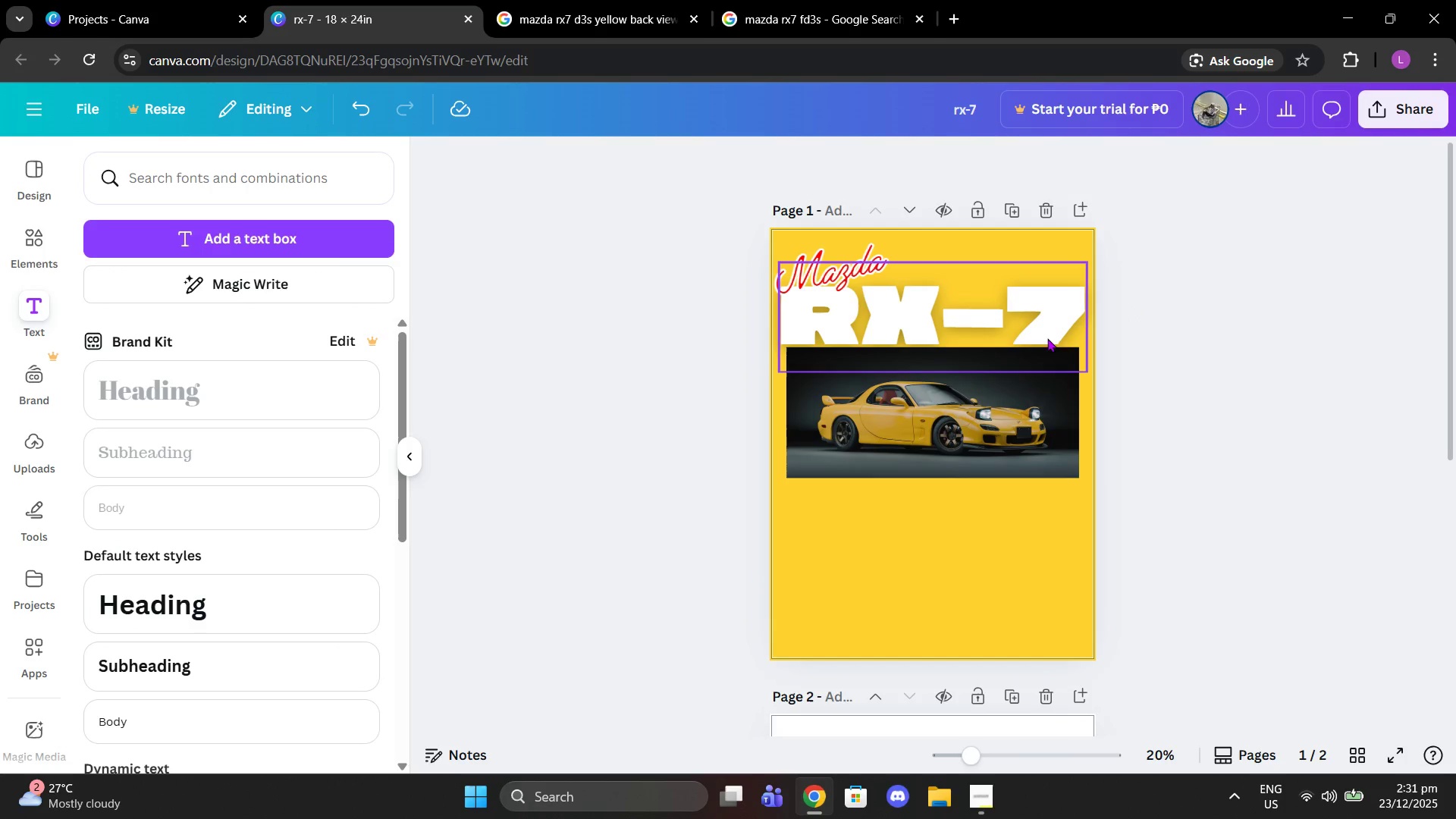 
left_click_drag(start_coordinate=[1042, 322], to_coordinate=[1042, 314])
 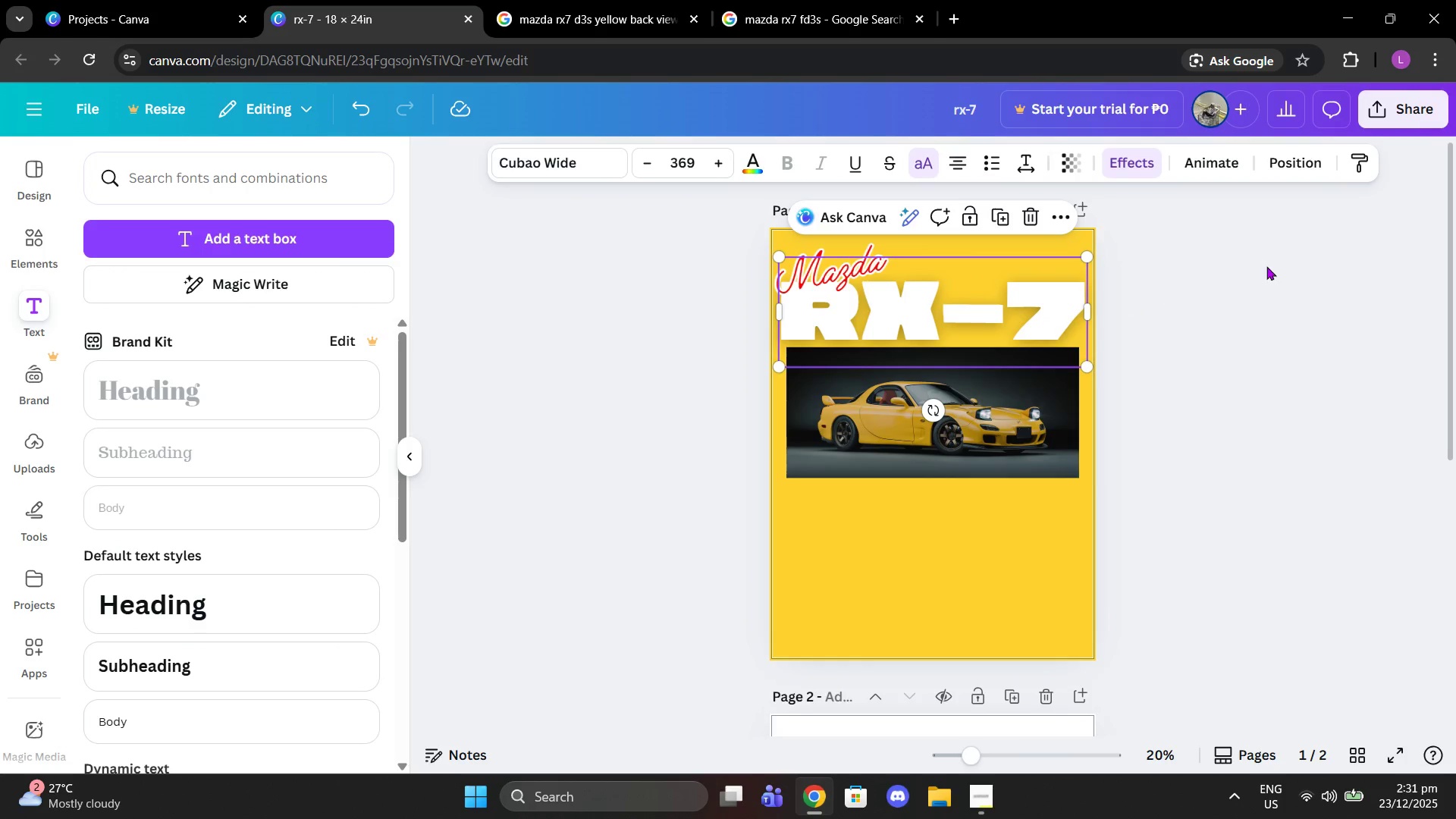 
left_click([1266, 266])
 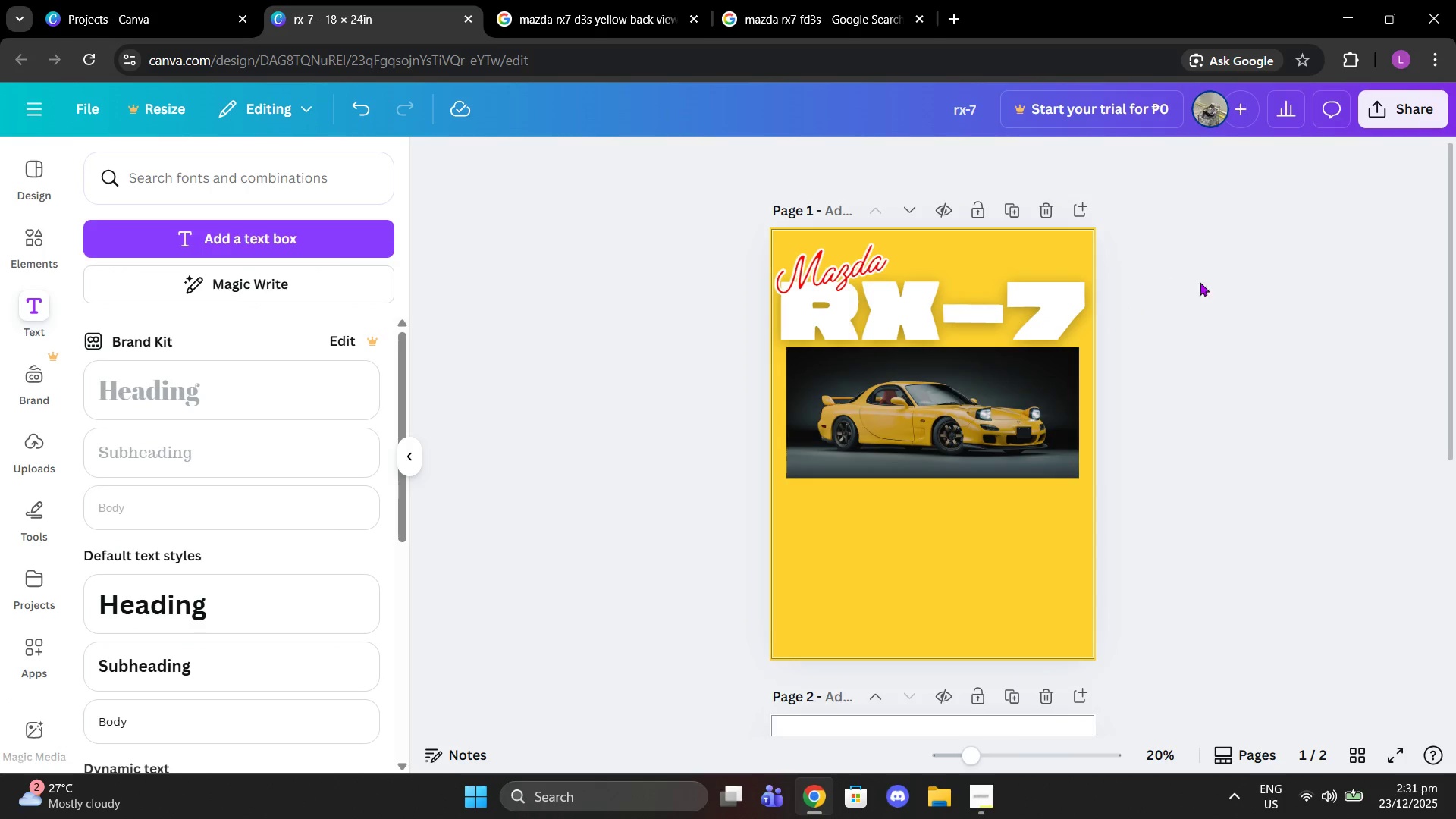 
left_click([1233, 294])
 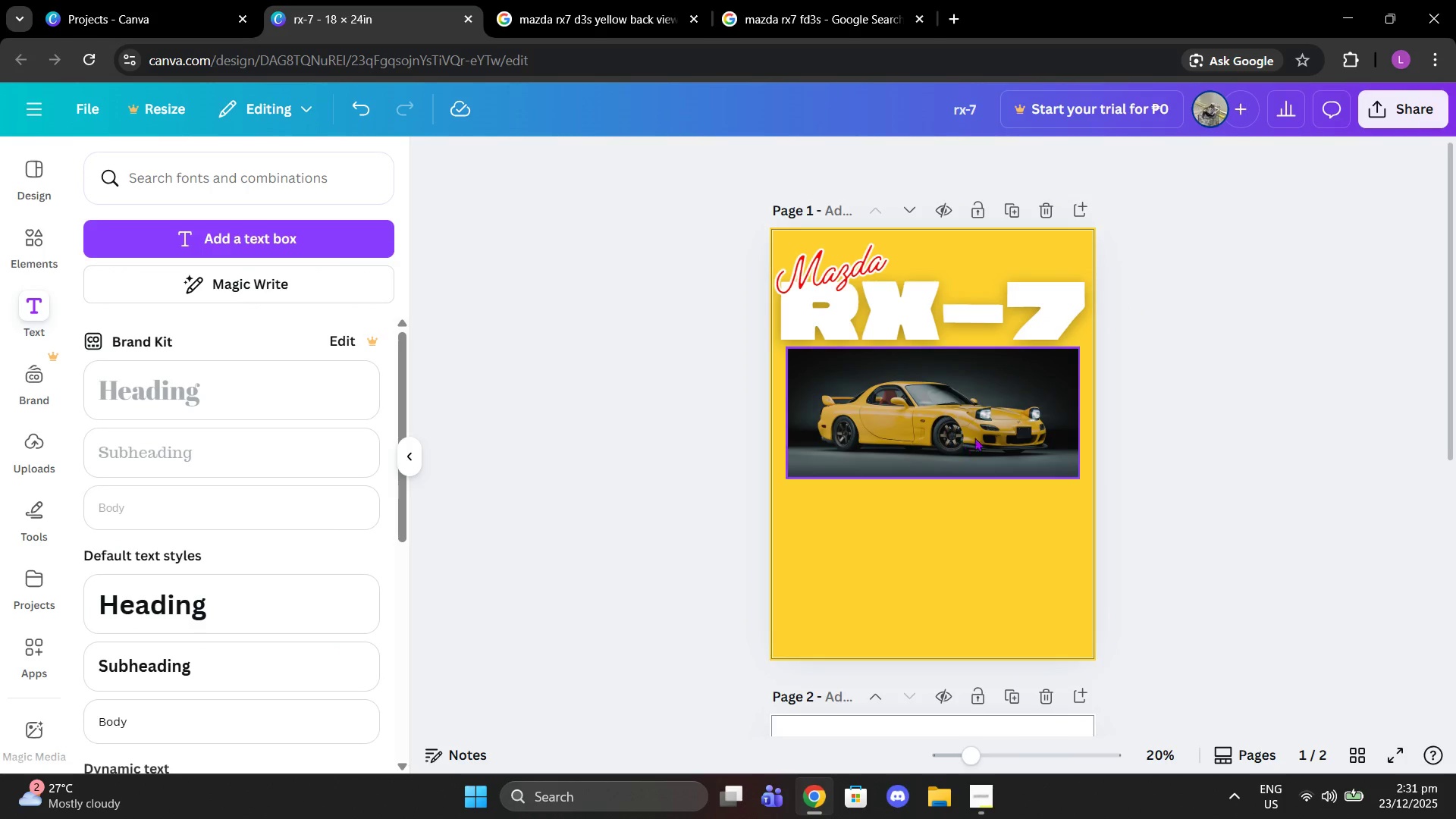 
scroll: coordinate [1197, 522], scroll_direction: down, amount: 4.0
 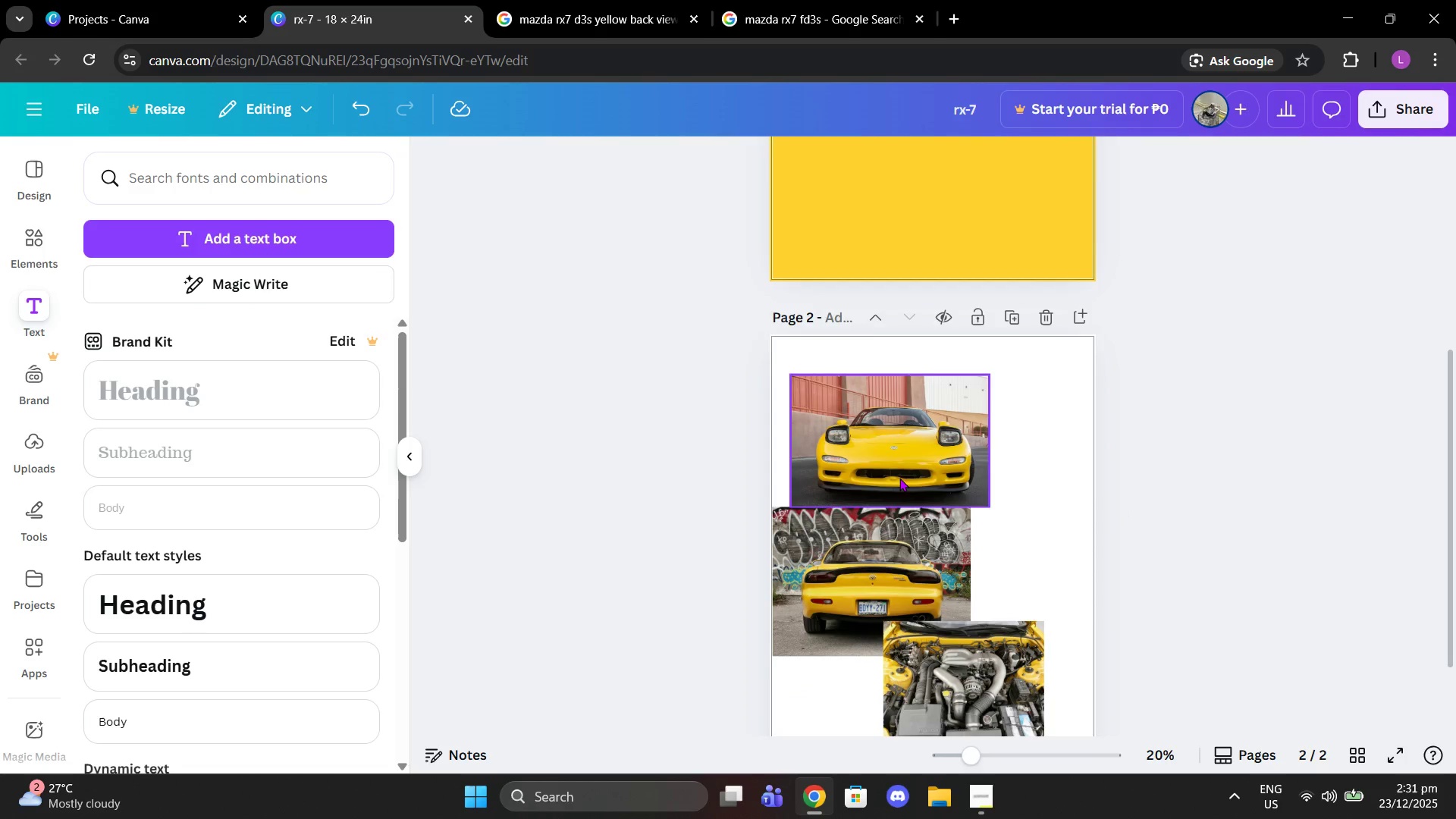 
left_click([899, 478])
 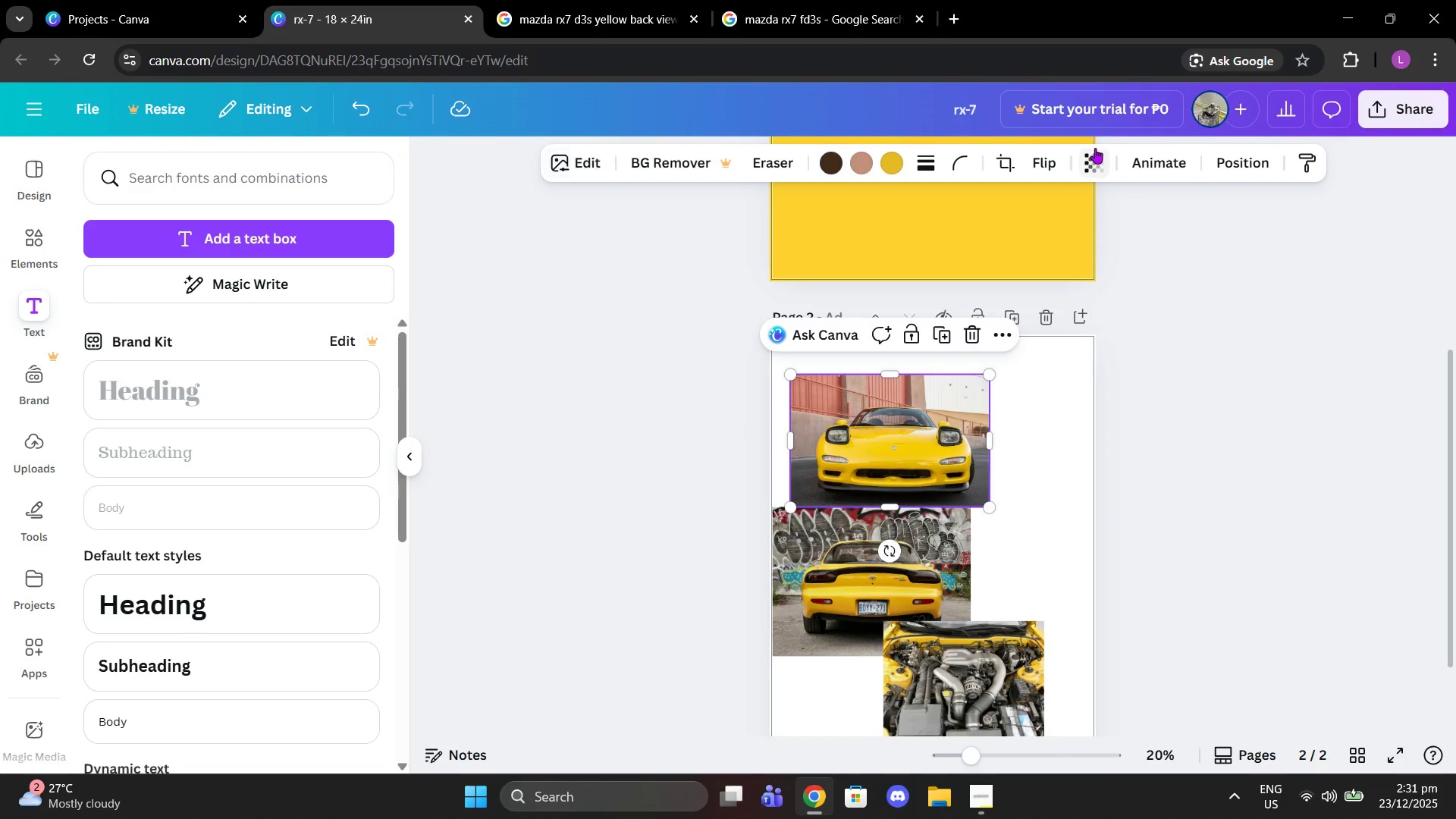 
left_click_drag(start_coordinate=[1006, 167], to_coordinate=[1003, 165])
 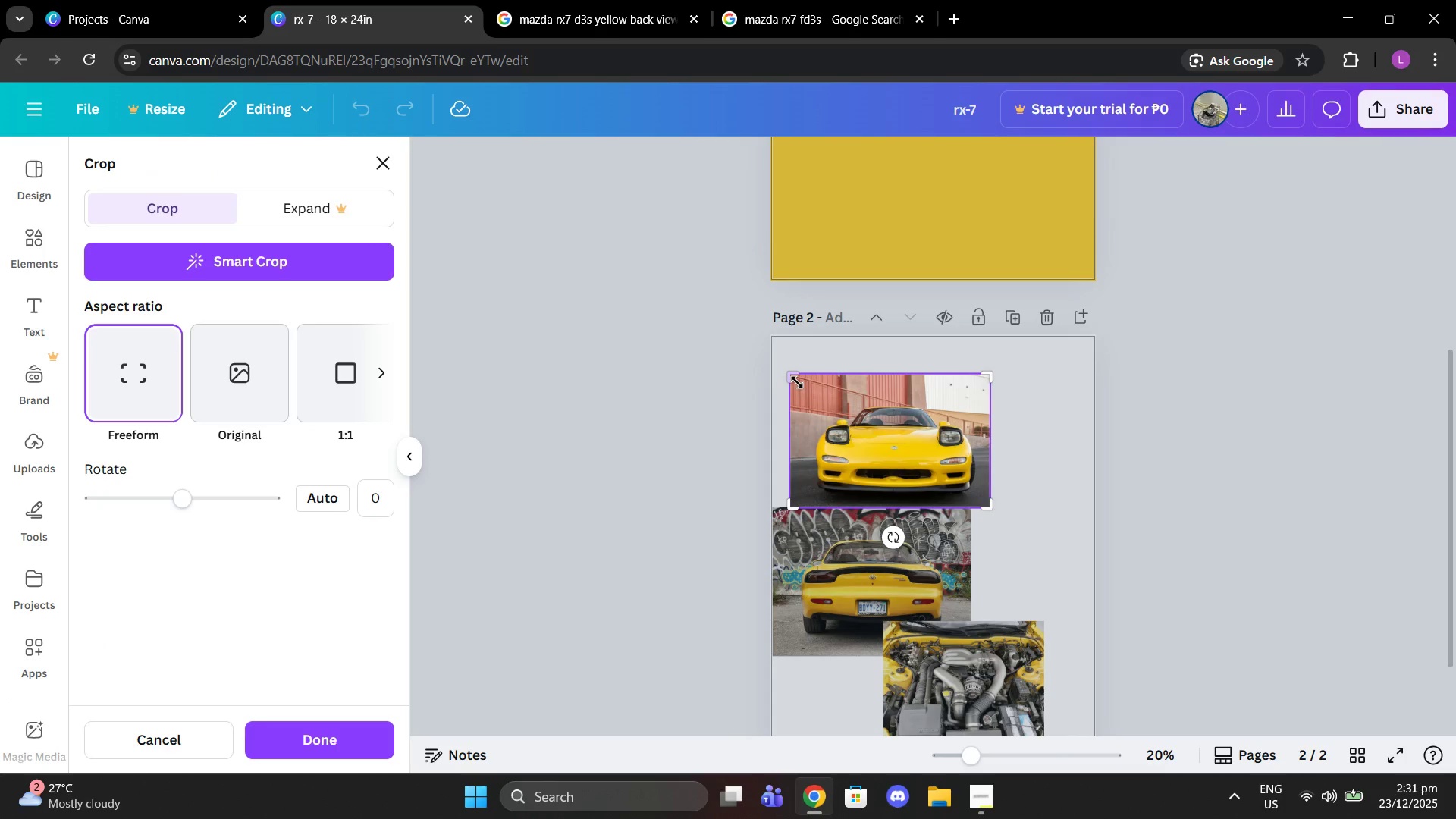 
left_click_drag(start_coordinate=[788, 375], to_coordinate=[824, 422])
 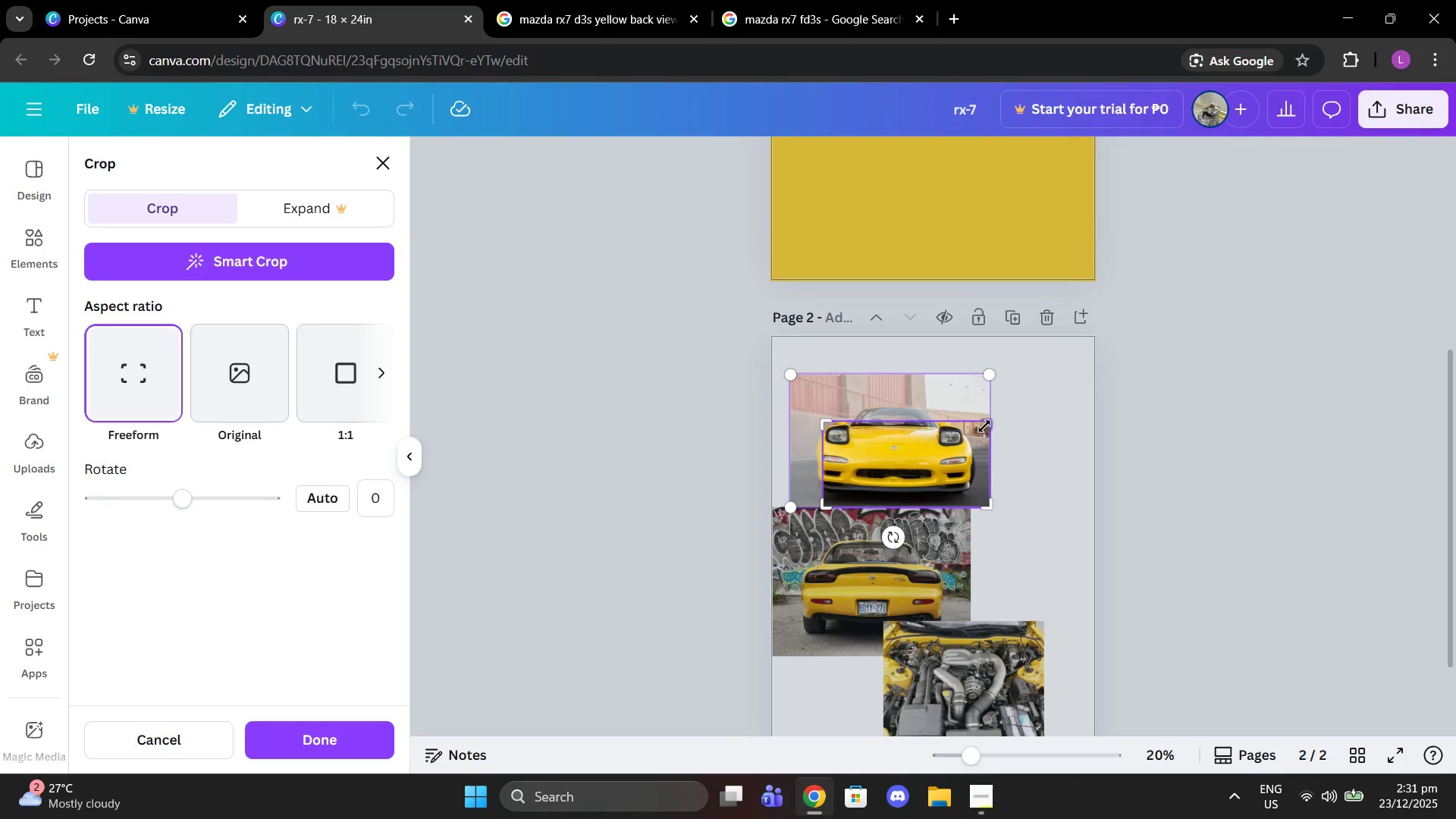 
left_click_drag(start_coordinate=[984, 426], to_coordinate=[968, 427])
 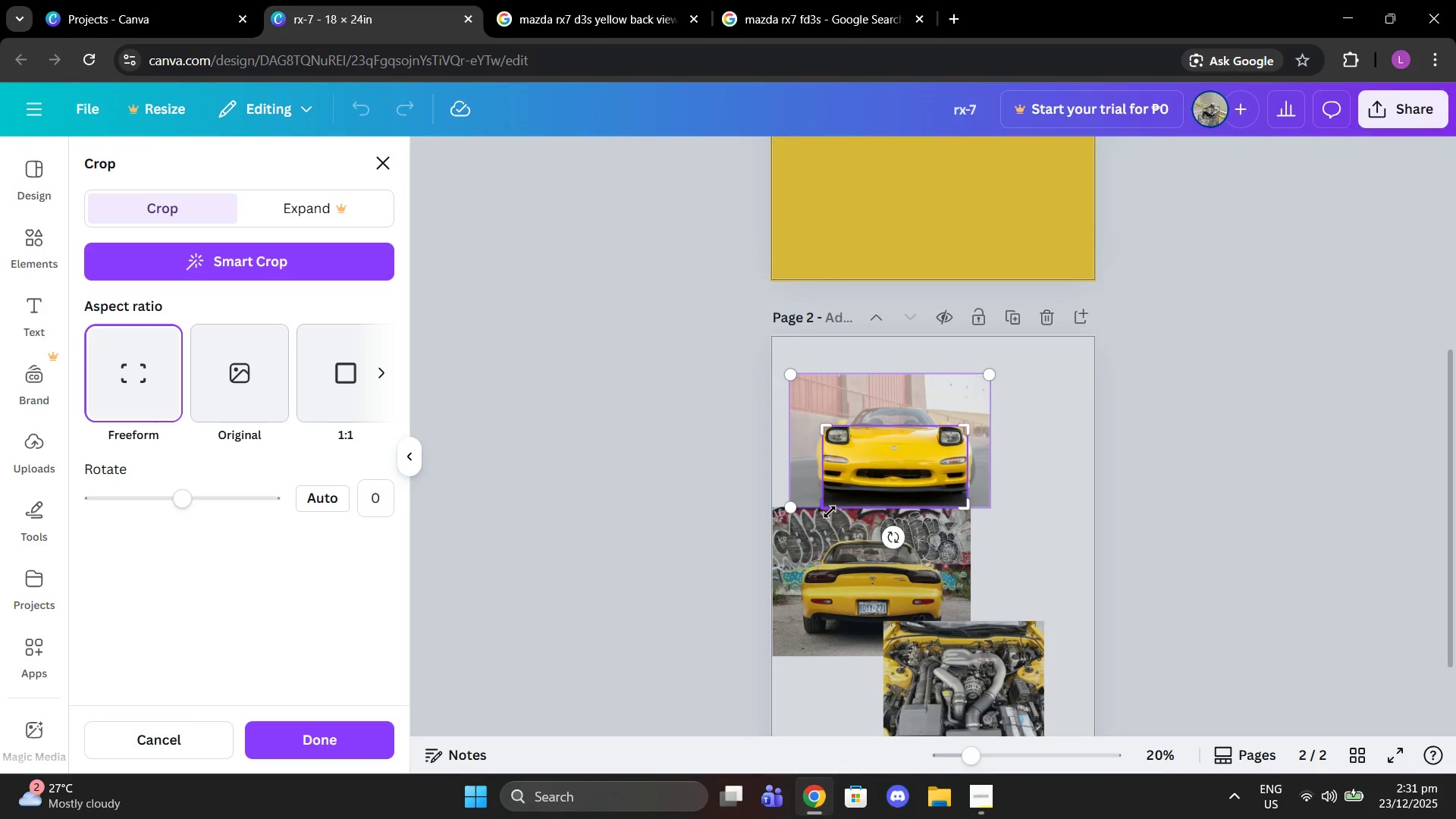 
left_click_drag(start_coordinate=[829, 512], to_coordinate=[824, 472])
 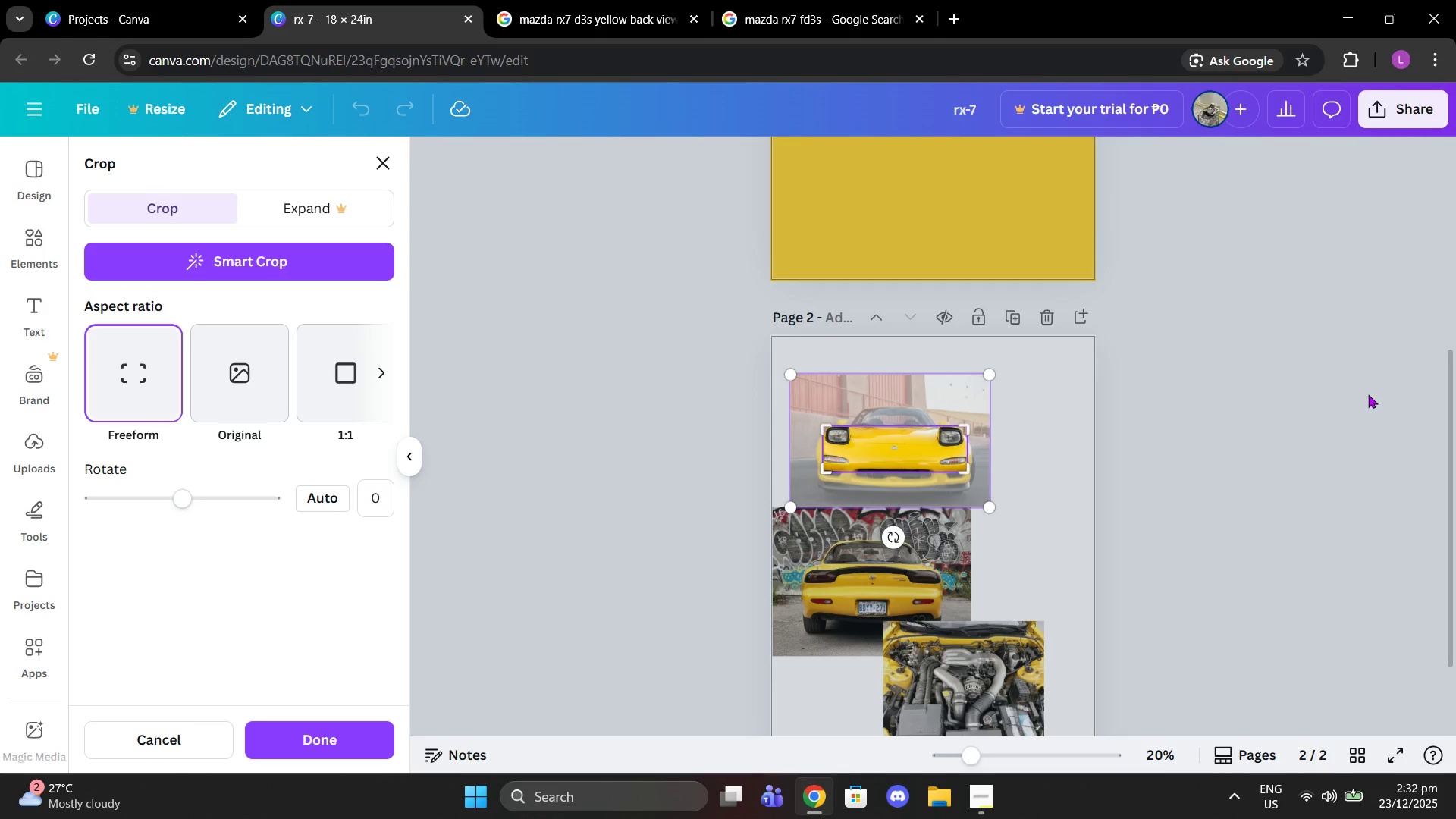 
left_click([1368, 394])
 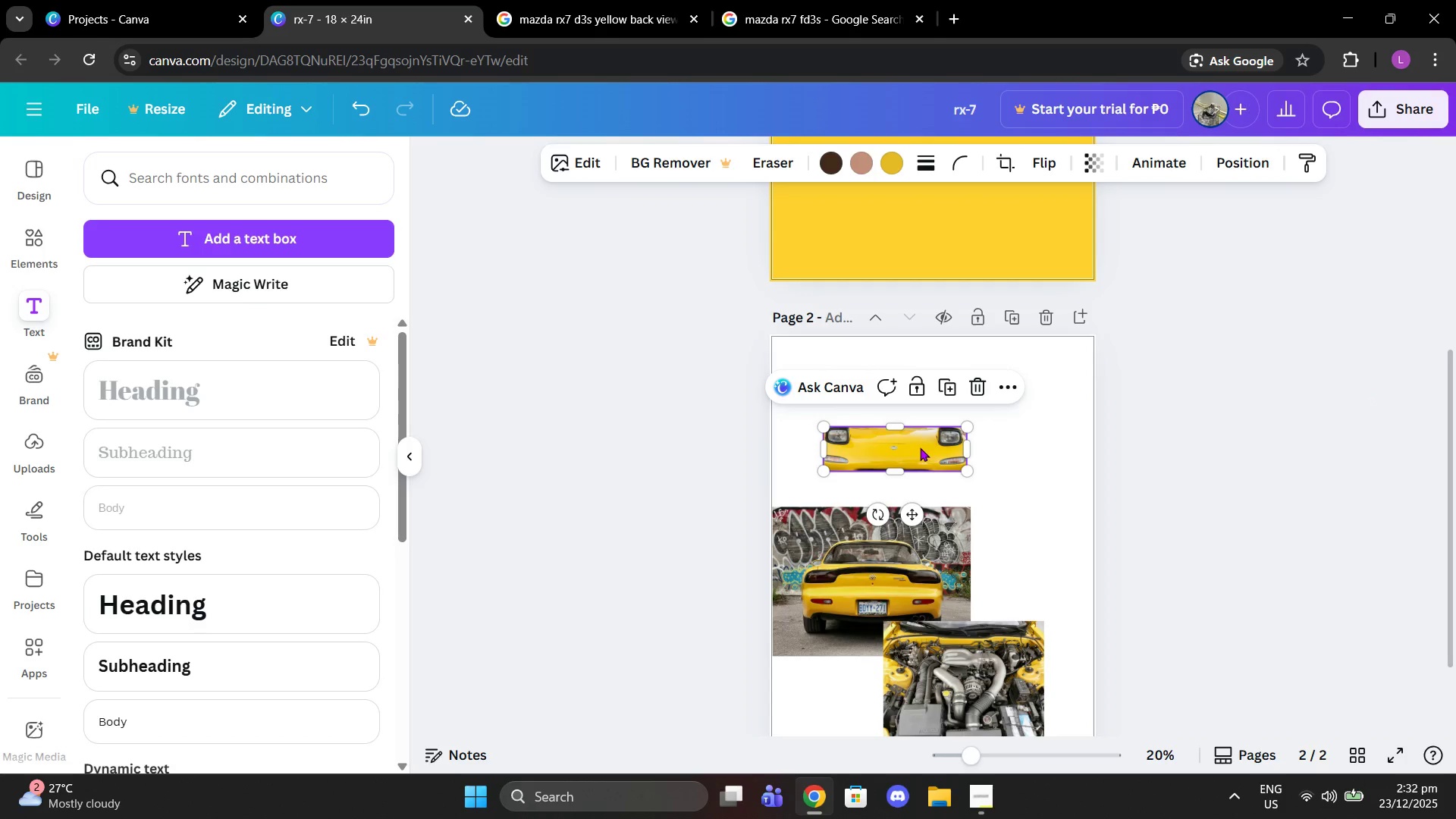 
left_click([1103, 457])
 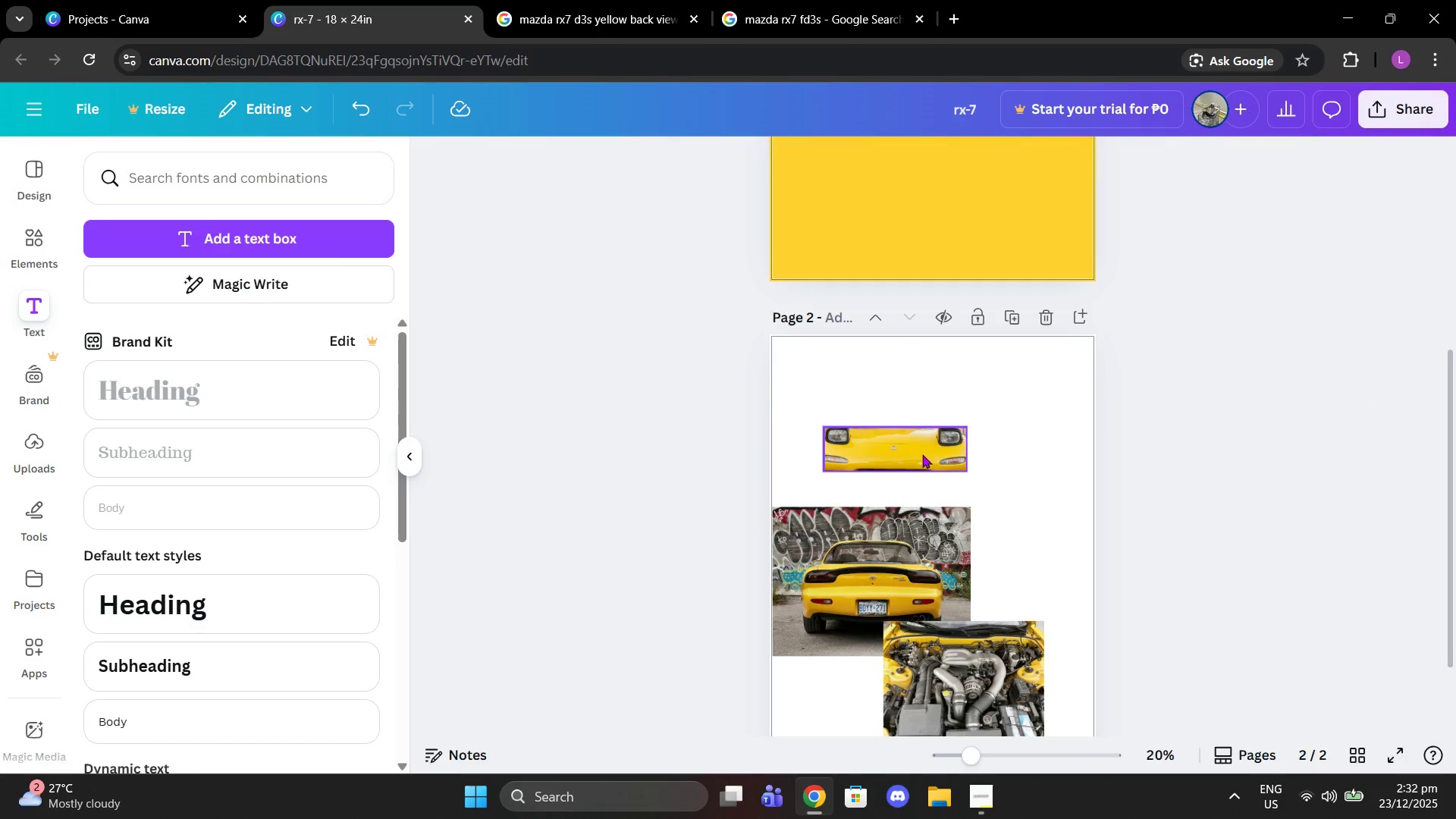 
left_click_drag(start_coordinate=[922, 454], to_coordinate=[884, 322])
 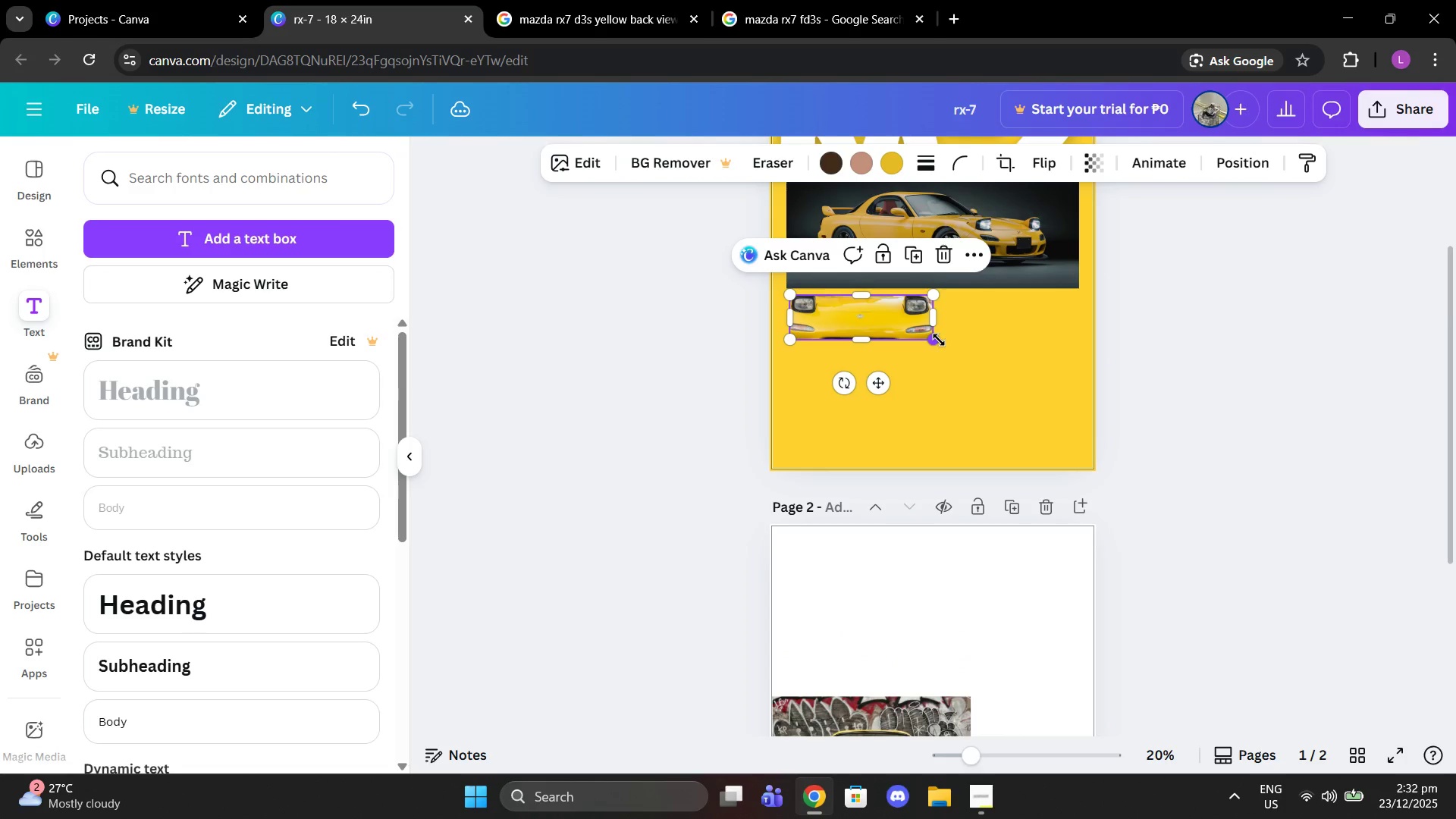 
scroll: coordinate [871, 256], scroll_direction: up, amount: 2.0
 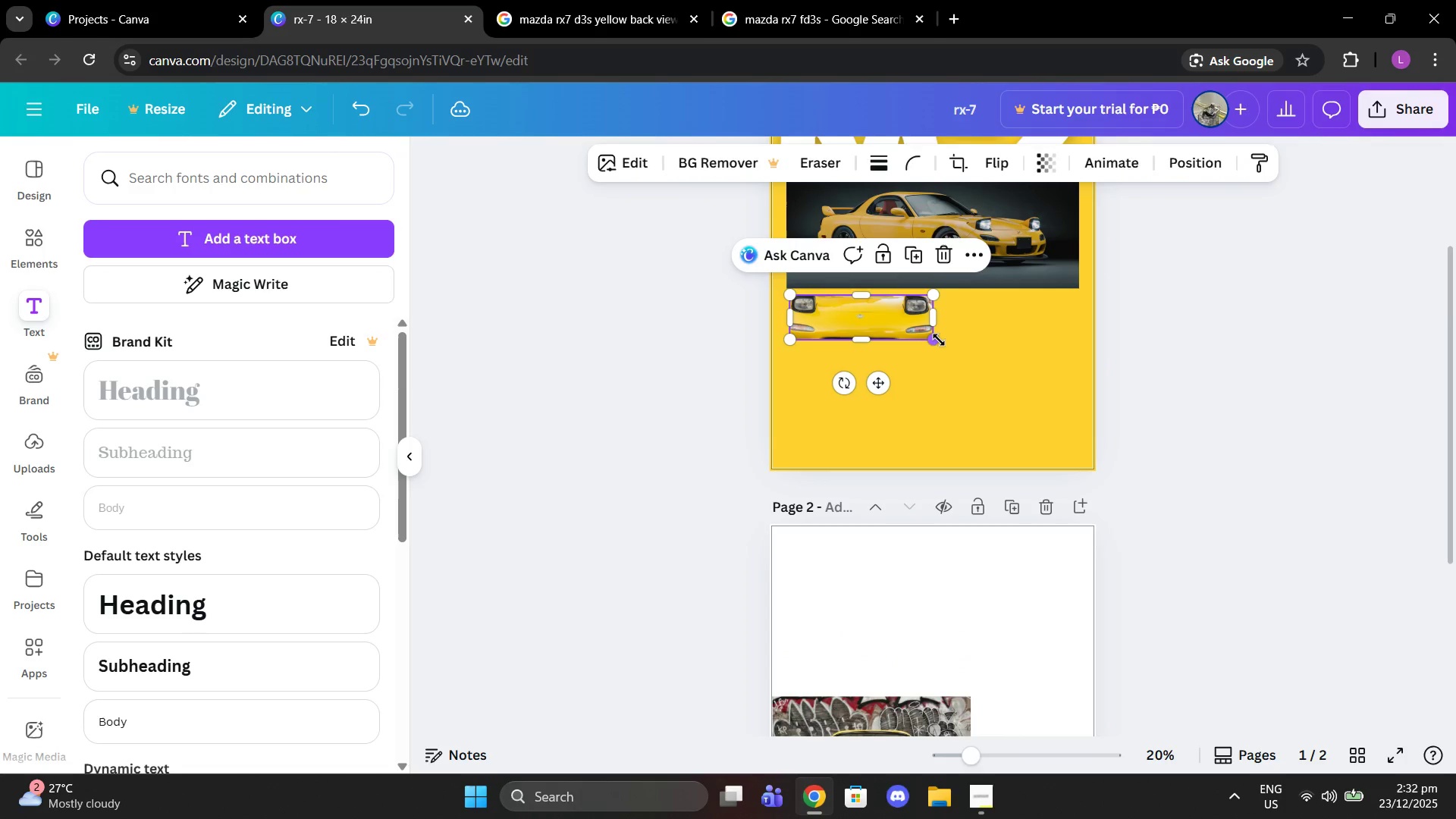 
left_click_drag(start_coordinate=[939, 340], to_coordinate=[955, 350])
 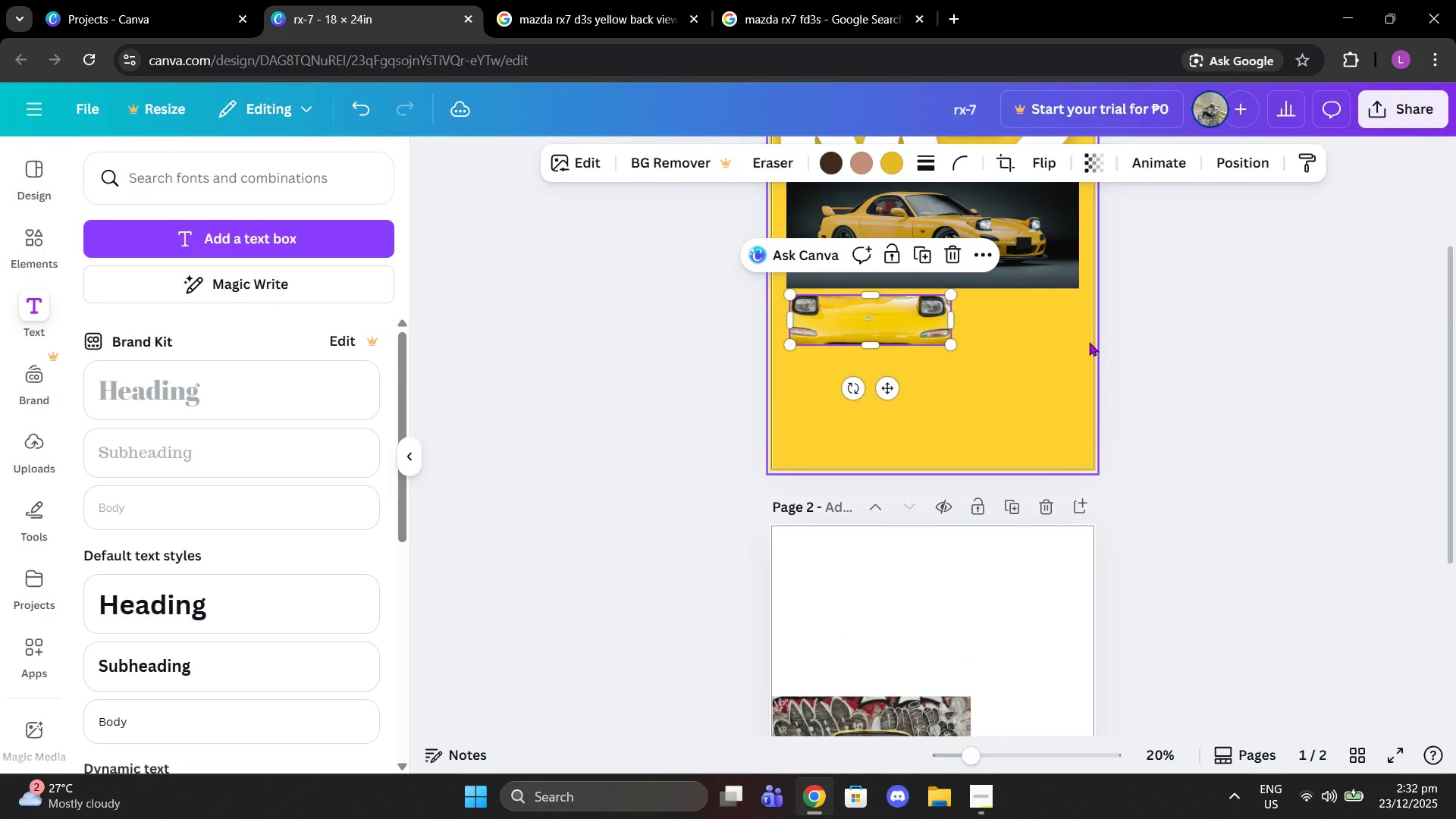 
left_click([1089, 342])
 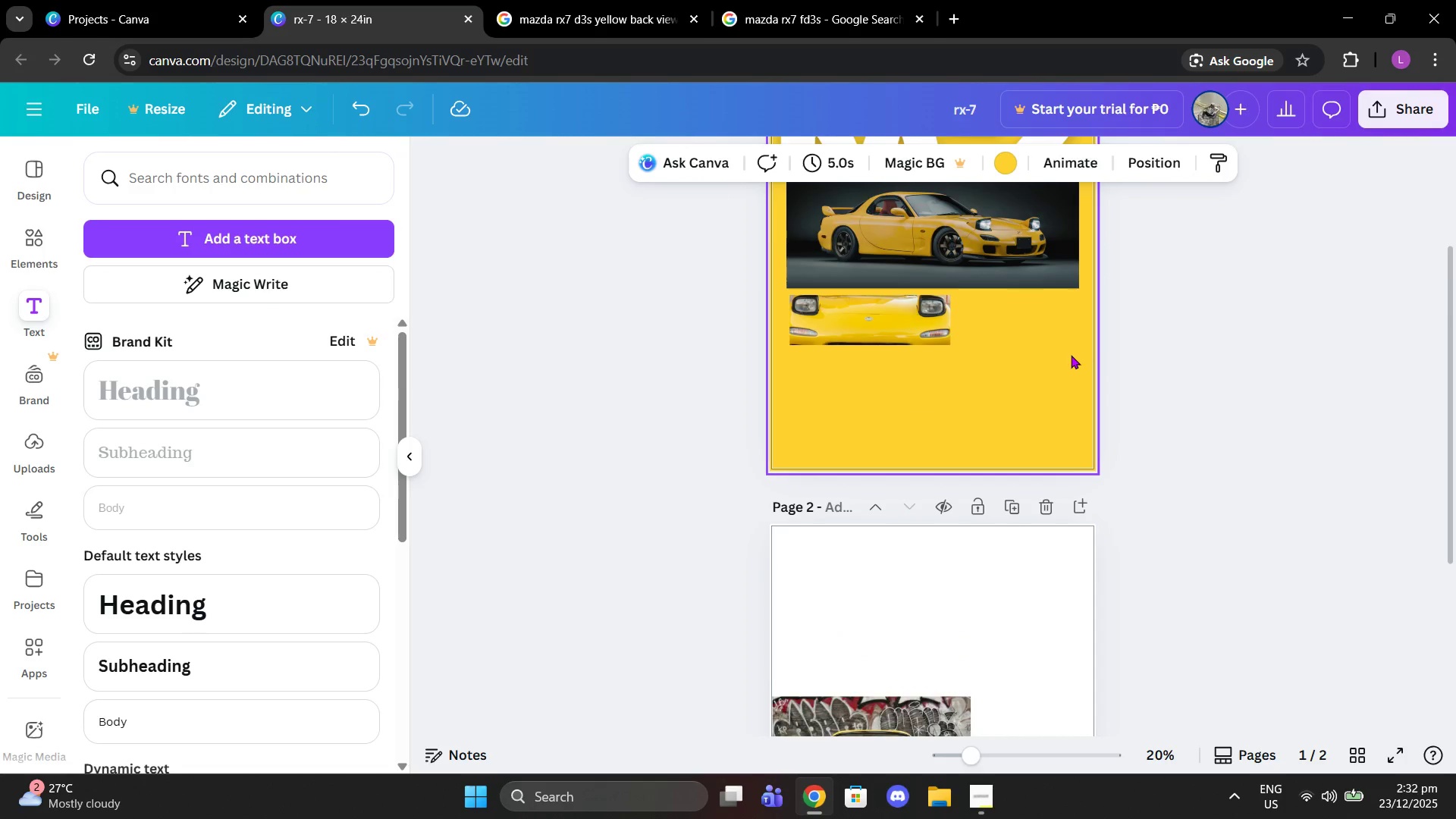 
scroll: coordinate [1071, 355], scroll_direction: down, amount: 2.0
 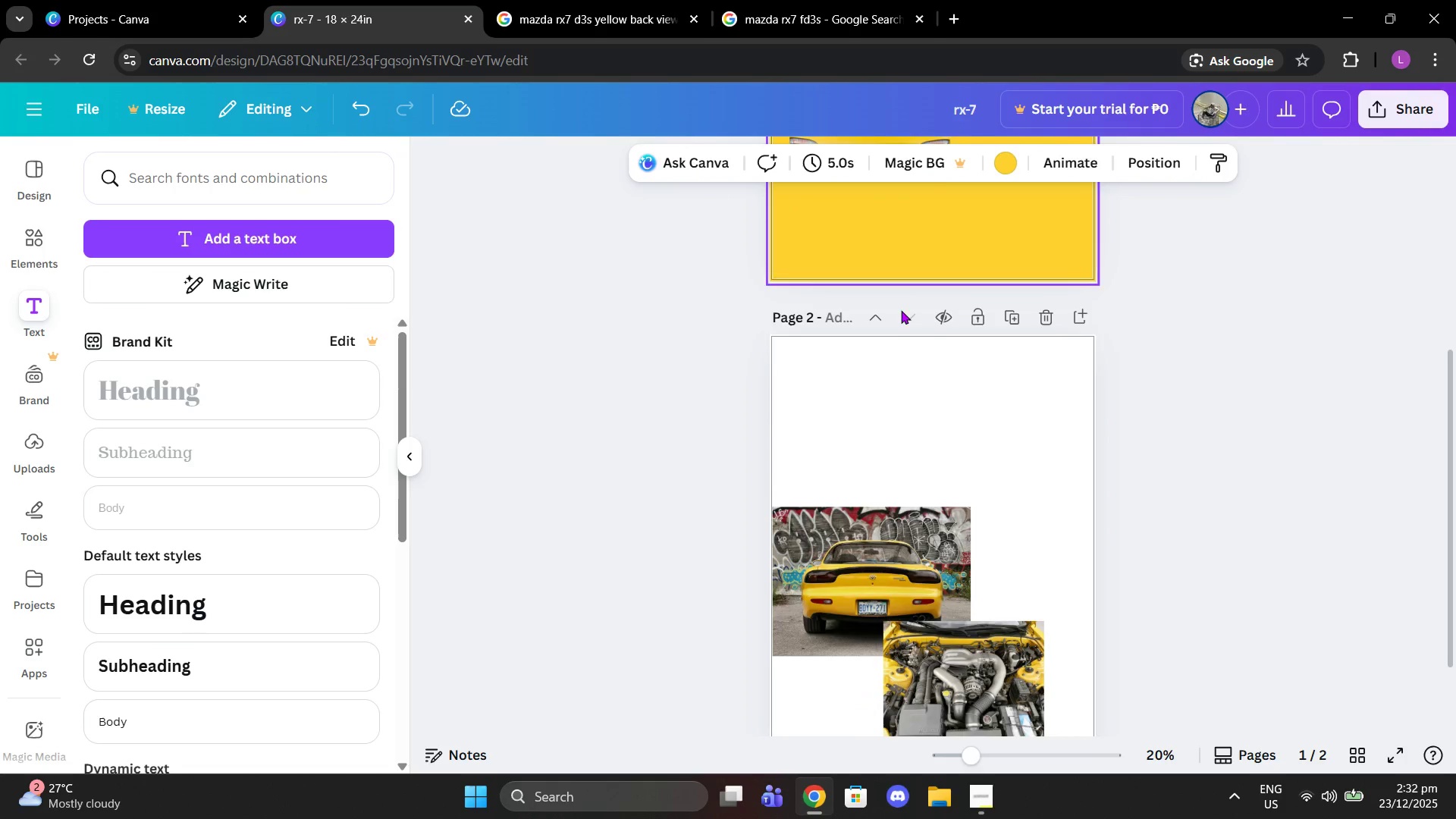 
scroll: coordinate [901, 312], scroll_direction: up, amount: 2.0
 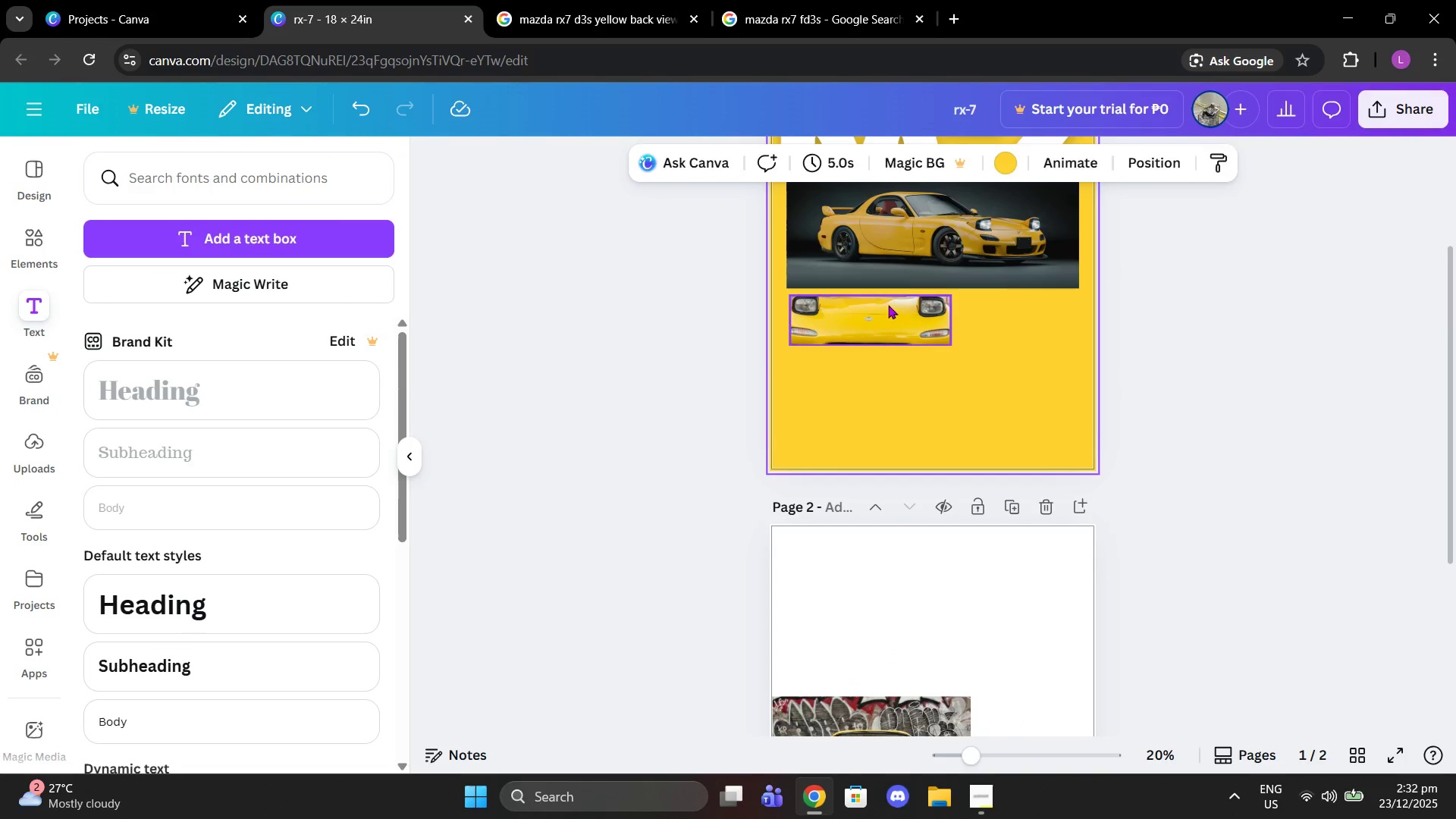 
left_click([877, 321])
 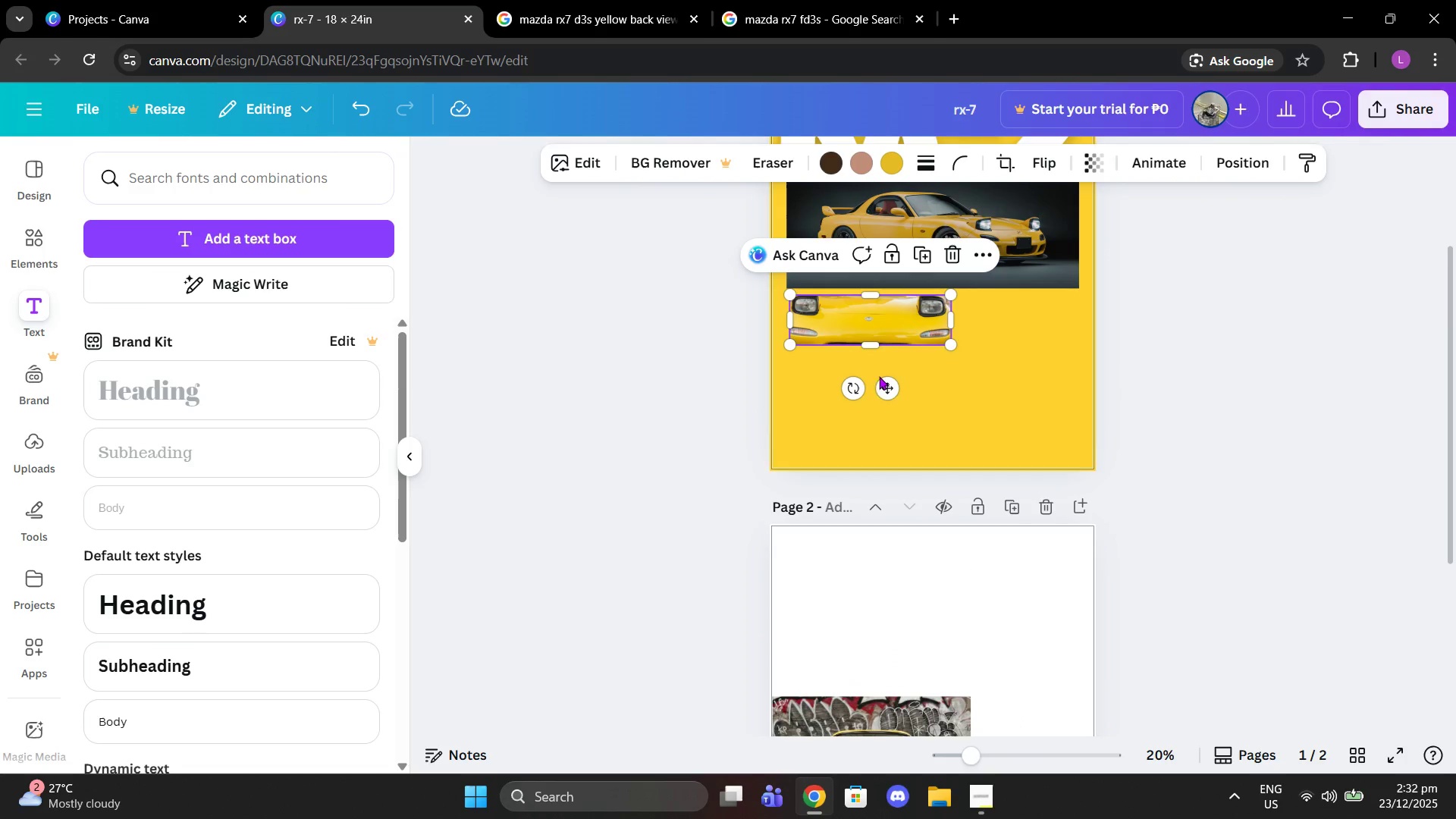 
scroll: coordinate [913, 350], scroll_direction: up, amount: 2.0
 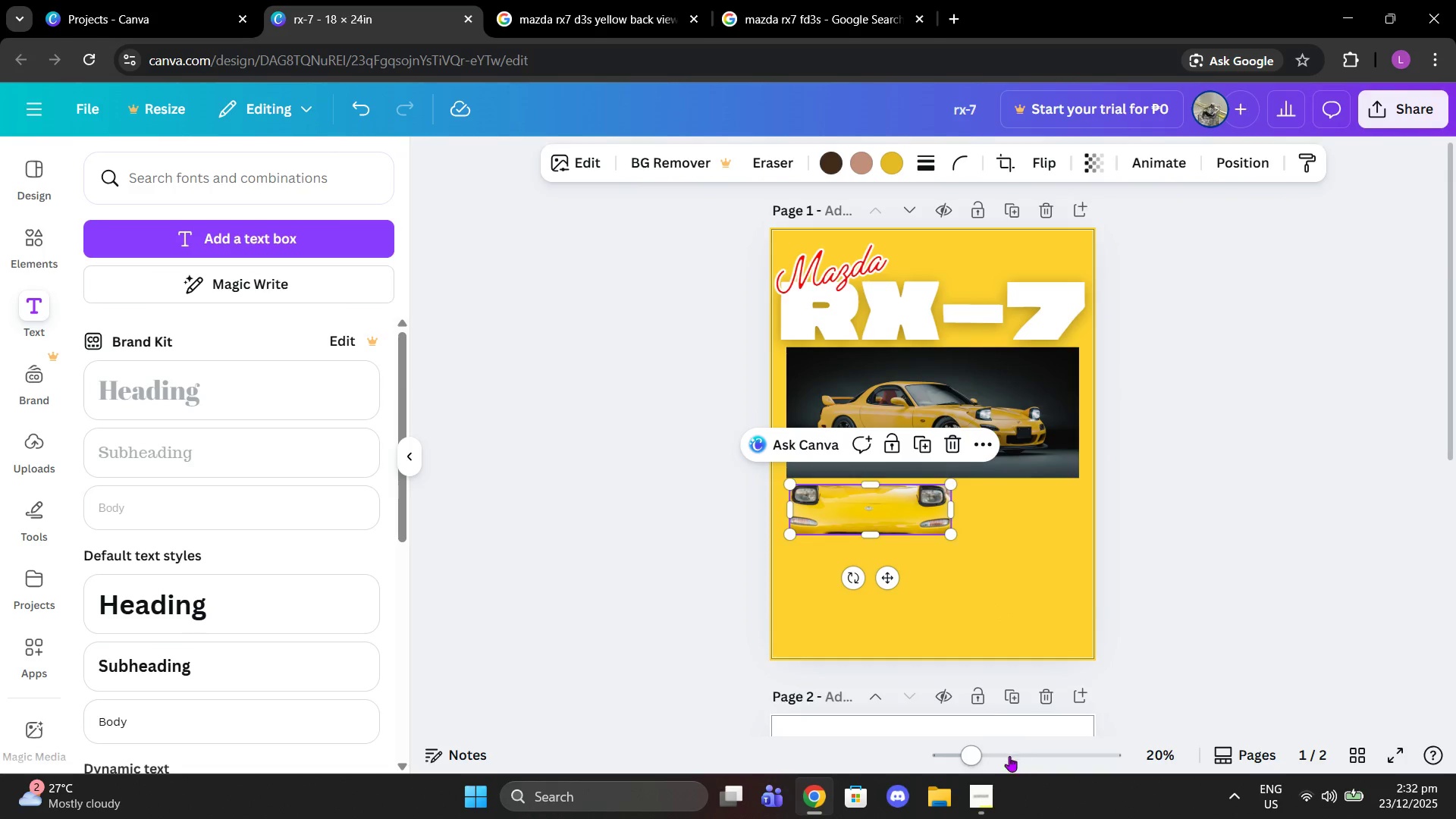 
left_click_drag(start_coordinate=[983, 755], to_coordinate=[994, 758])
 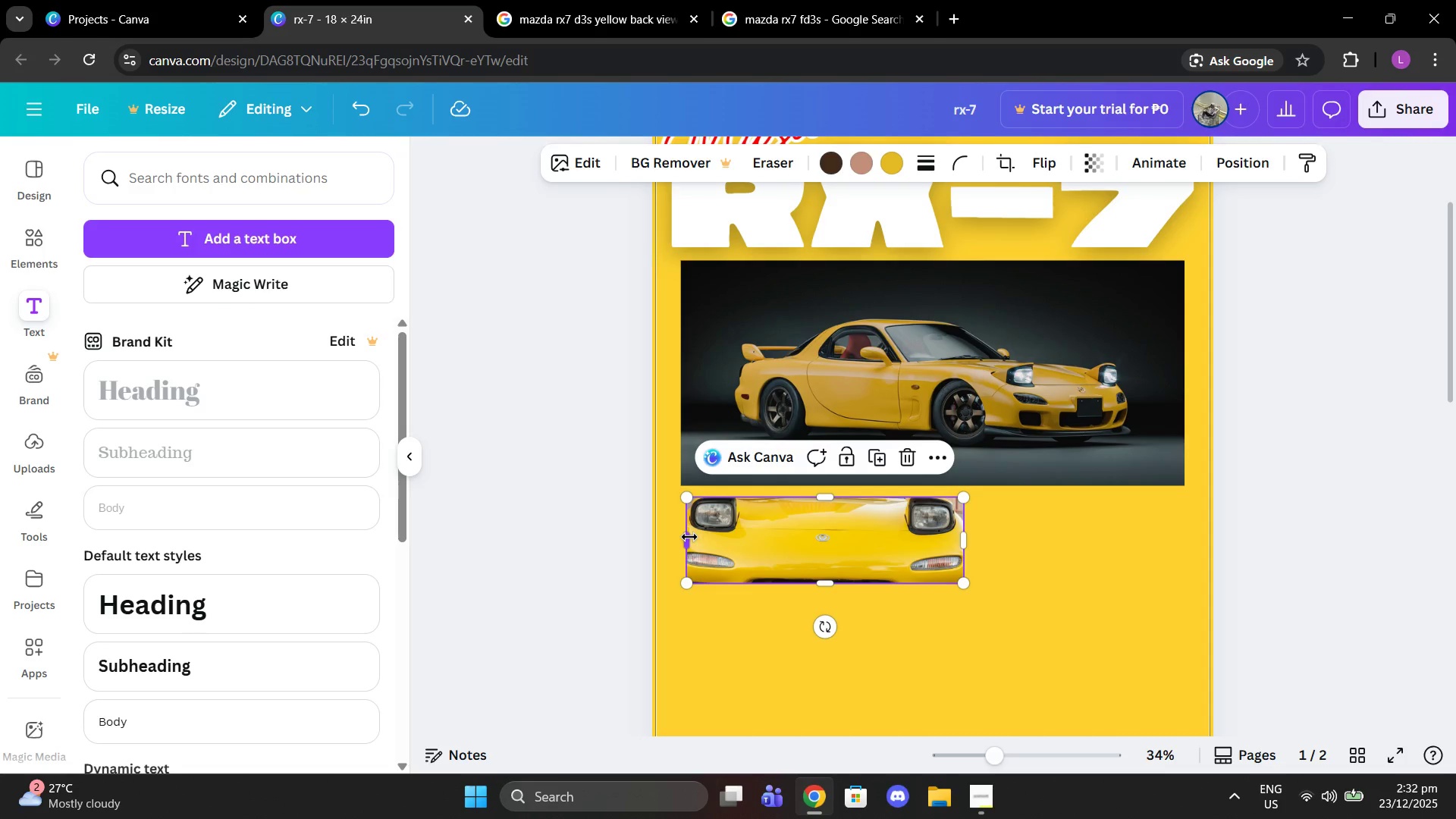 
left_click_drag(start_coordinate=[689, 537], to_coordinate=[685, 535])
 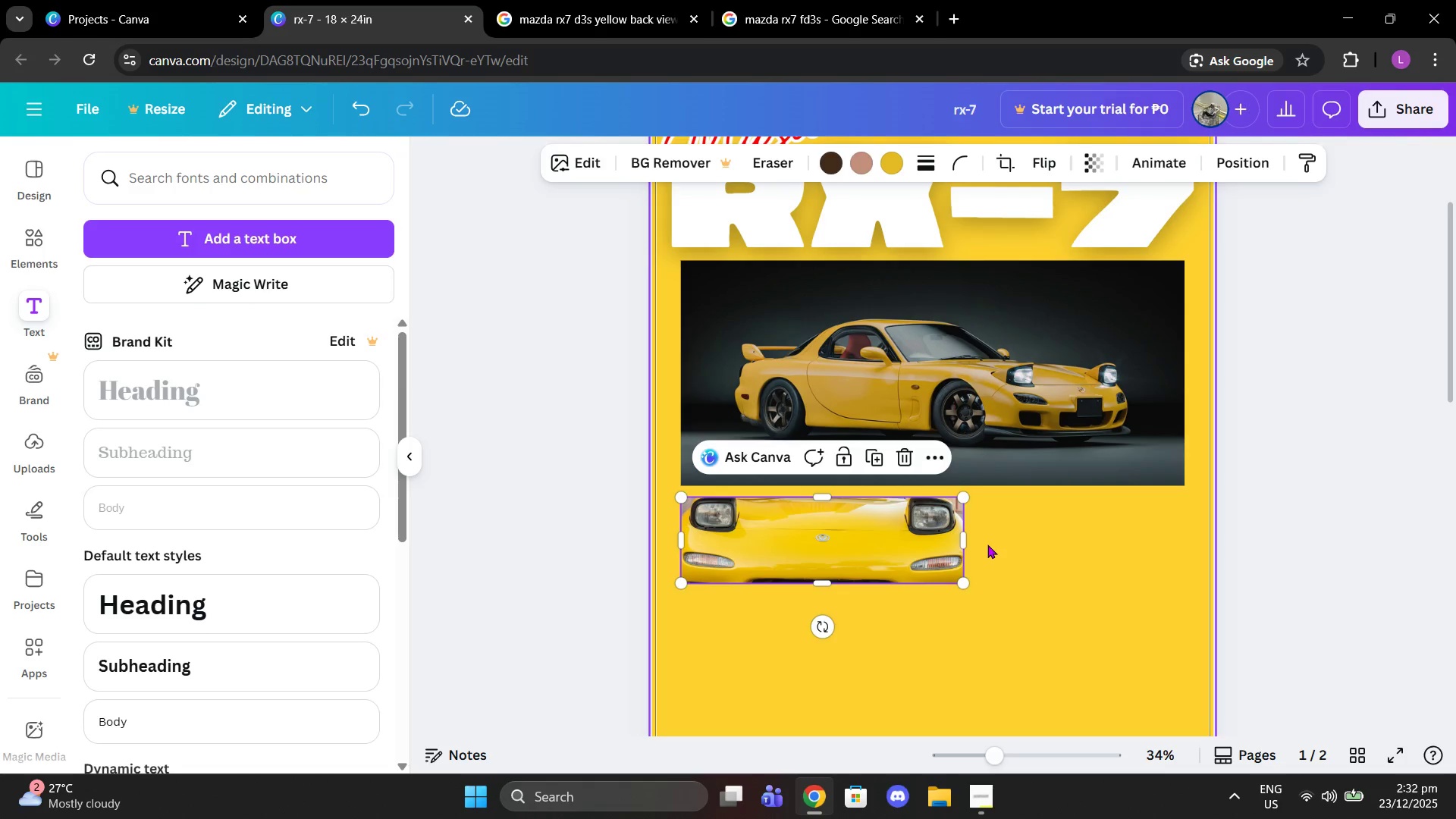 
left_click([987, 544])
 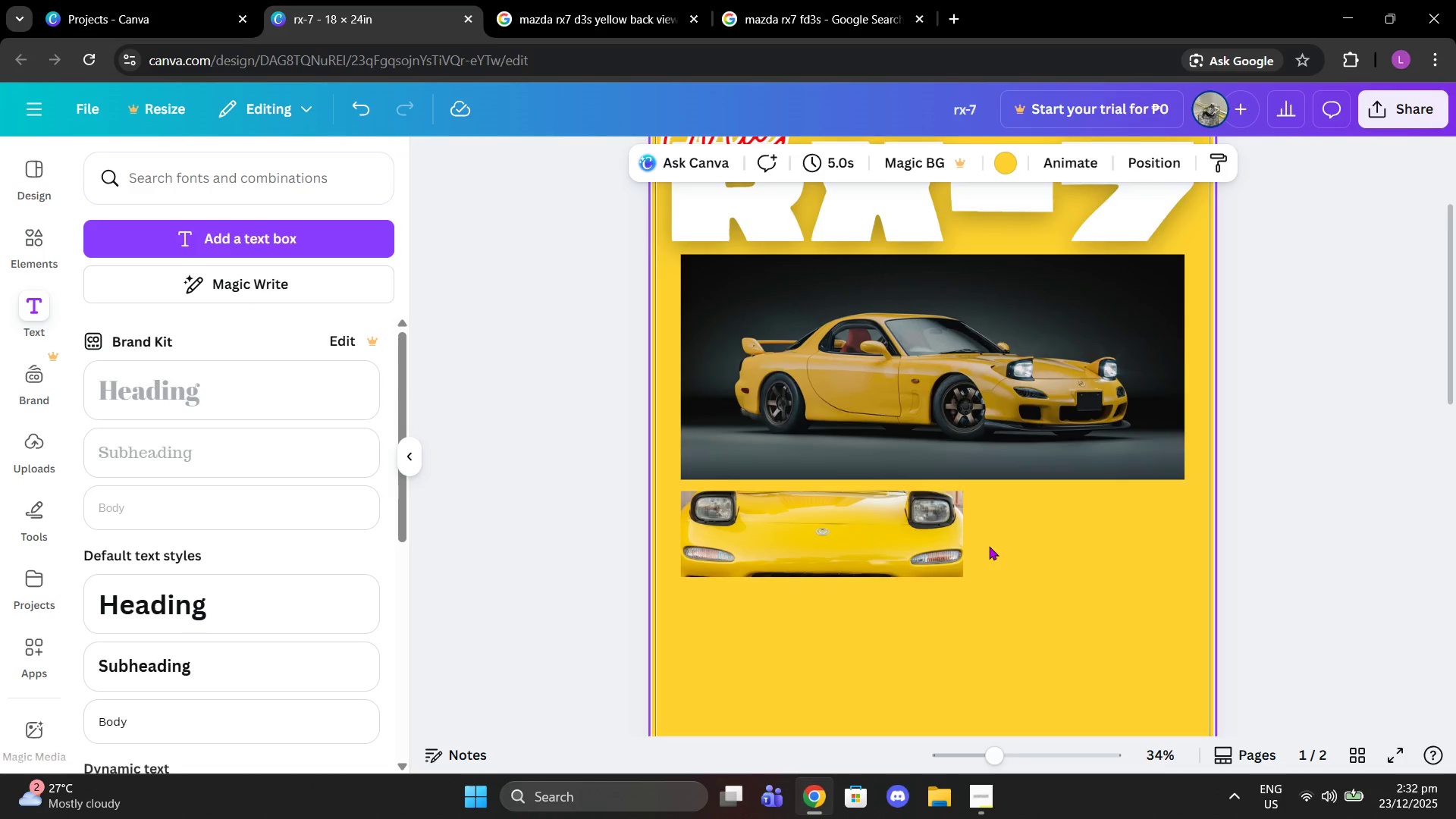 
left_click([839, 426])
 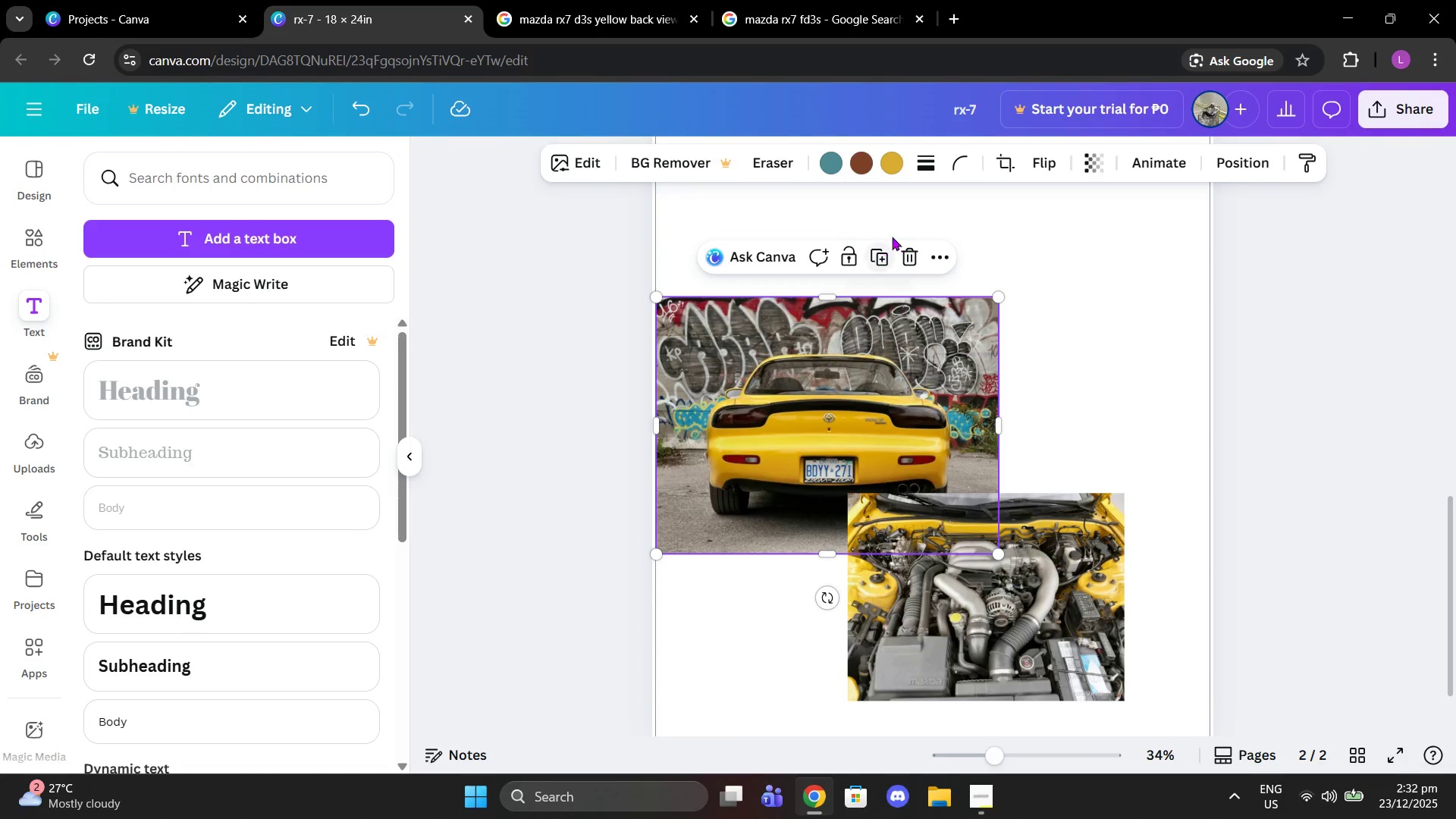 
scroll: coordinate [989, 545], scroll_direction: down, amount: 9.0
 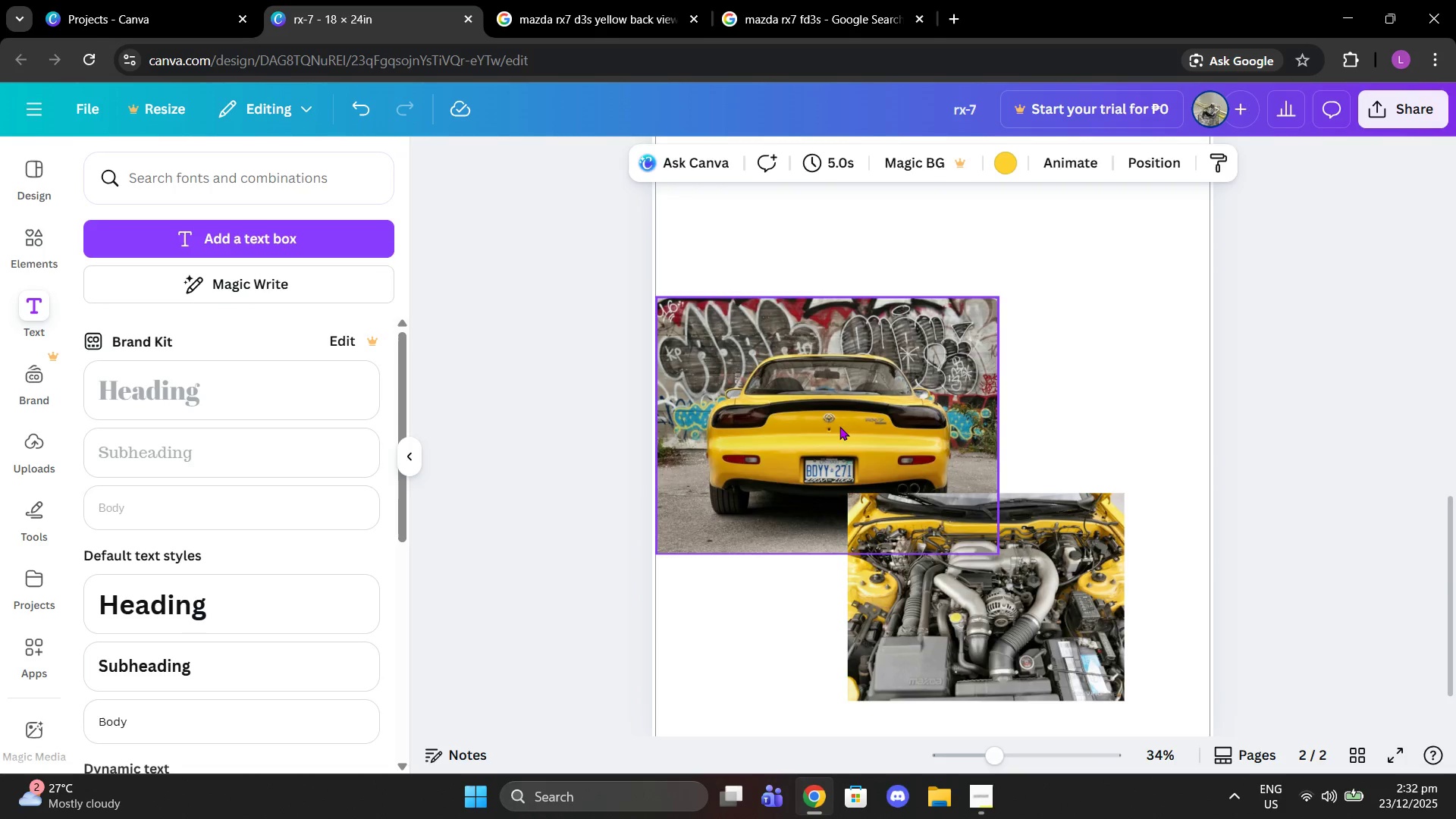 
left_click([999, 168])
 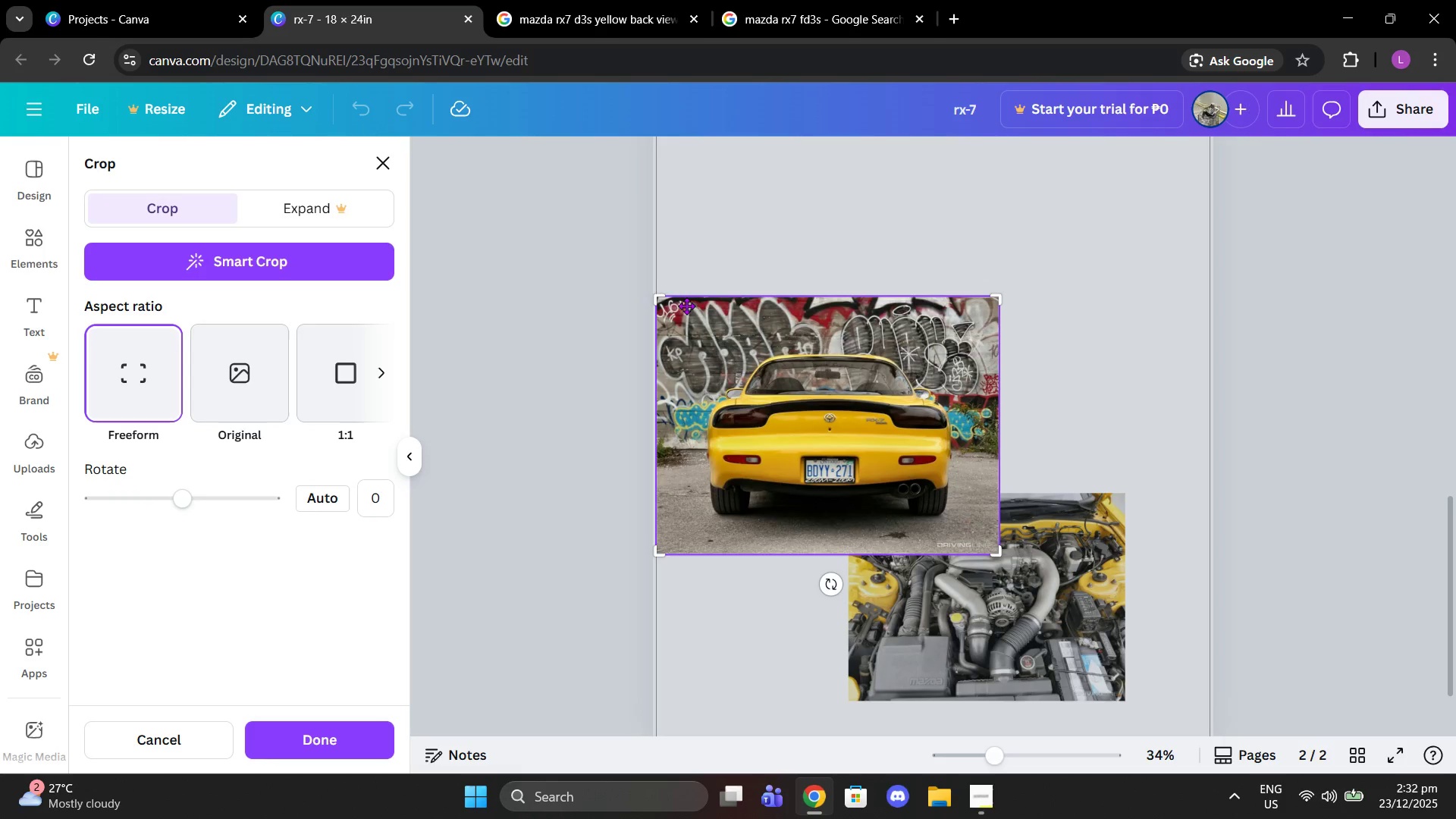 
left_click_drag(start_coordinate=[666, 300], to_coordinate=[714, 401])
 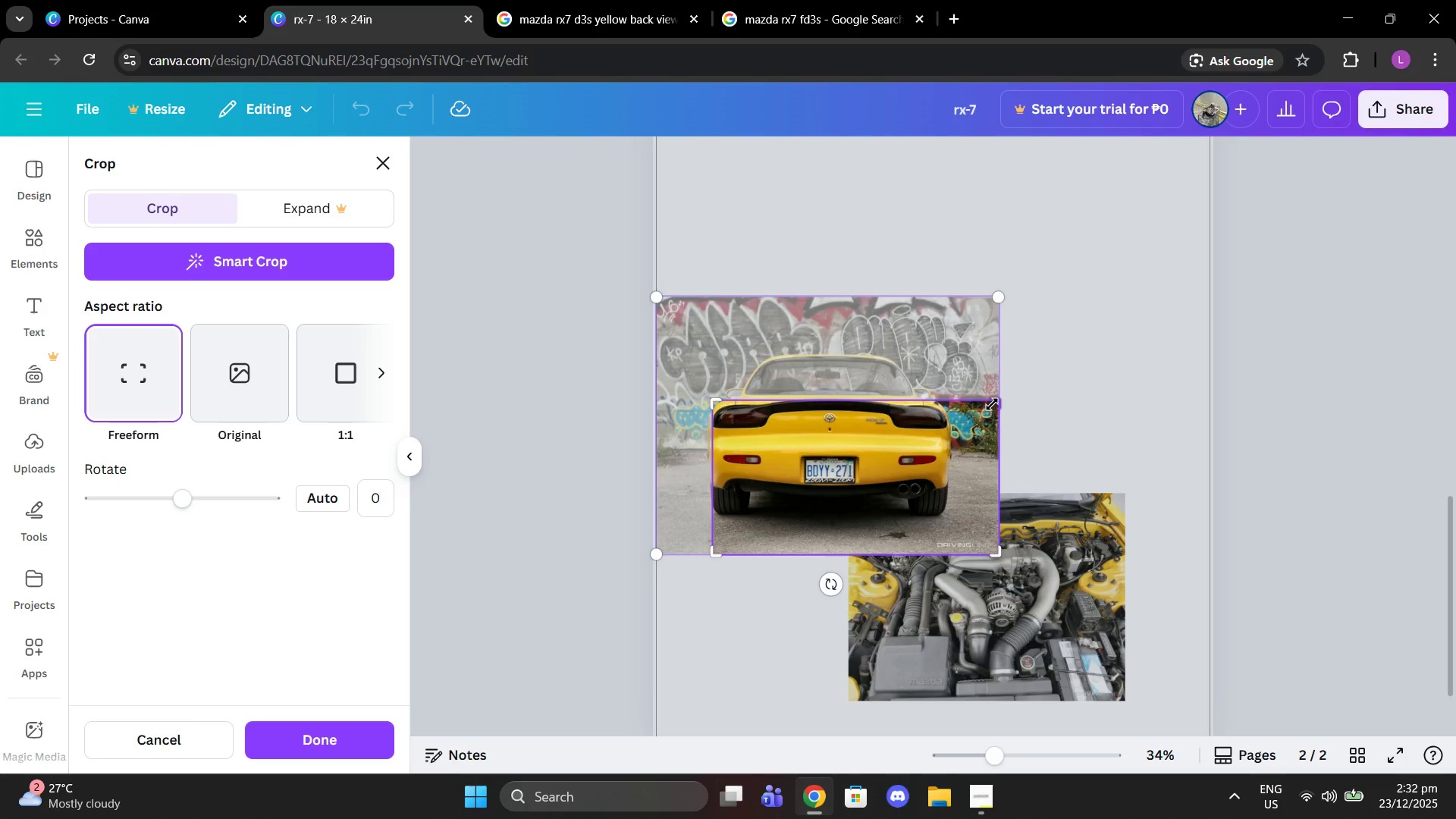 
left_click_drag(start_coordinate=[993, 404], to_coordinate=[946, 394])
 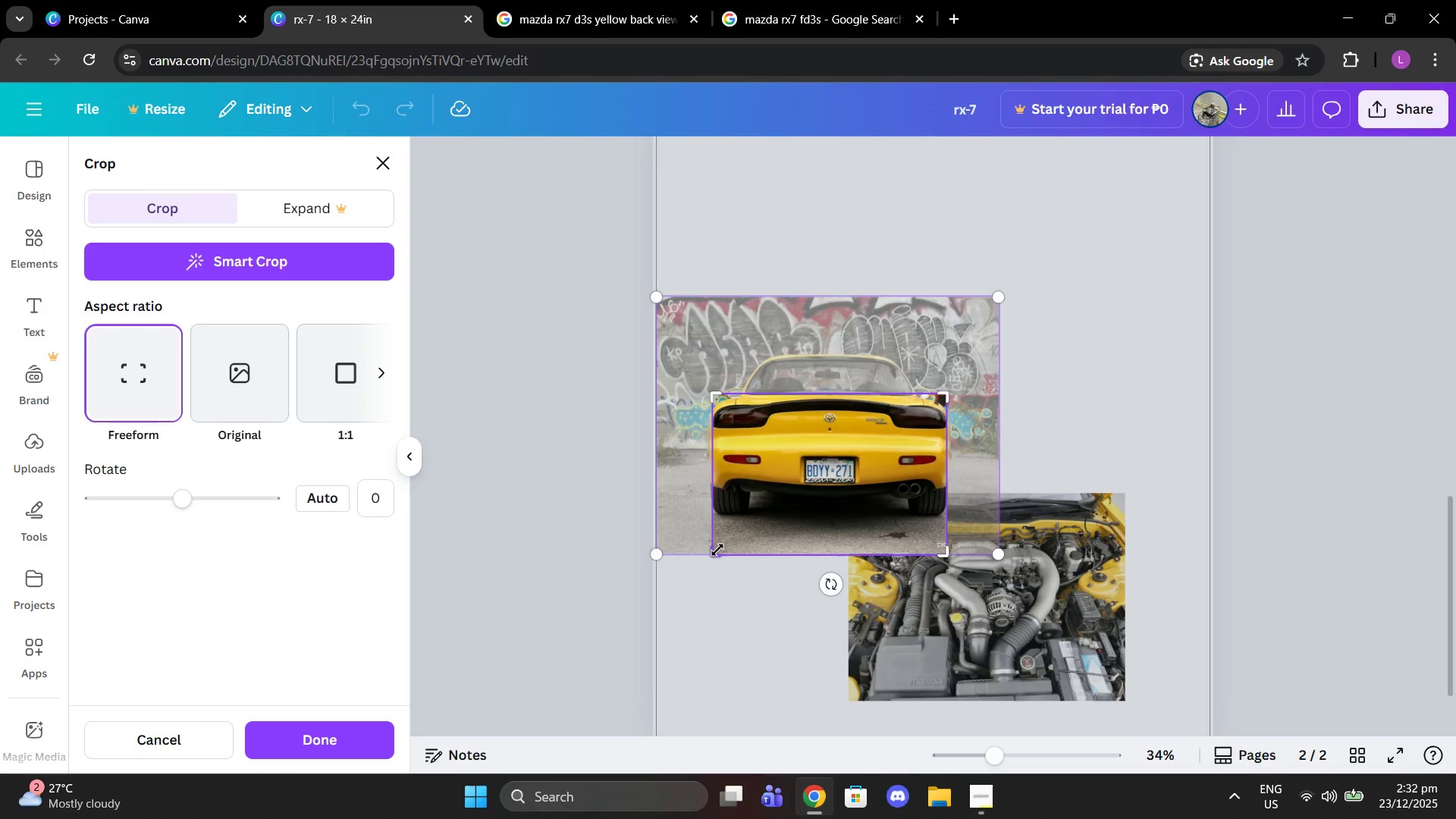 
left_click_drag(start_coordinate=[717, 551], to_coordinate=[711, 453])
 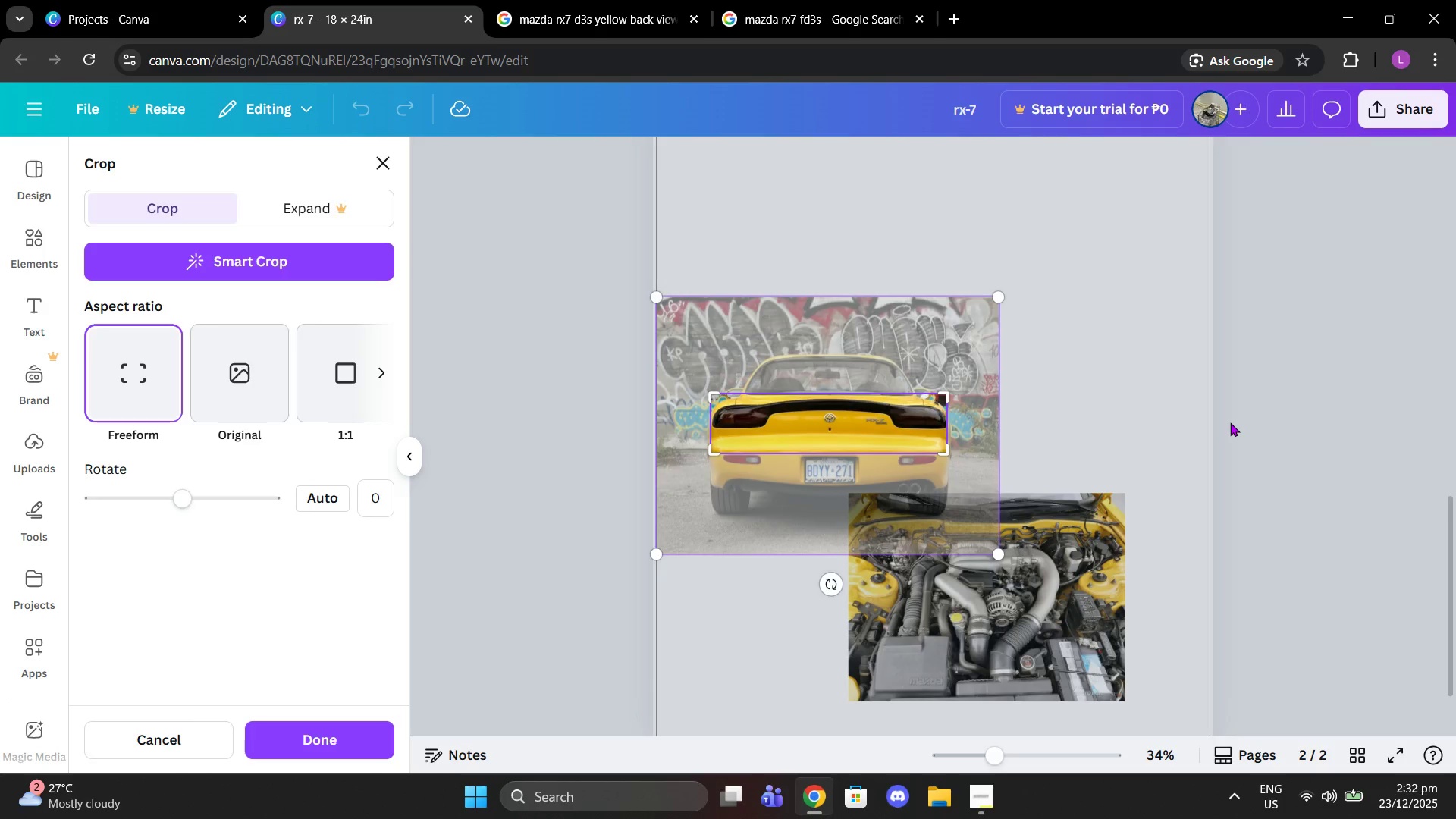 
left_click([1230, 422])
 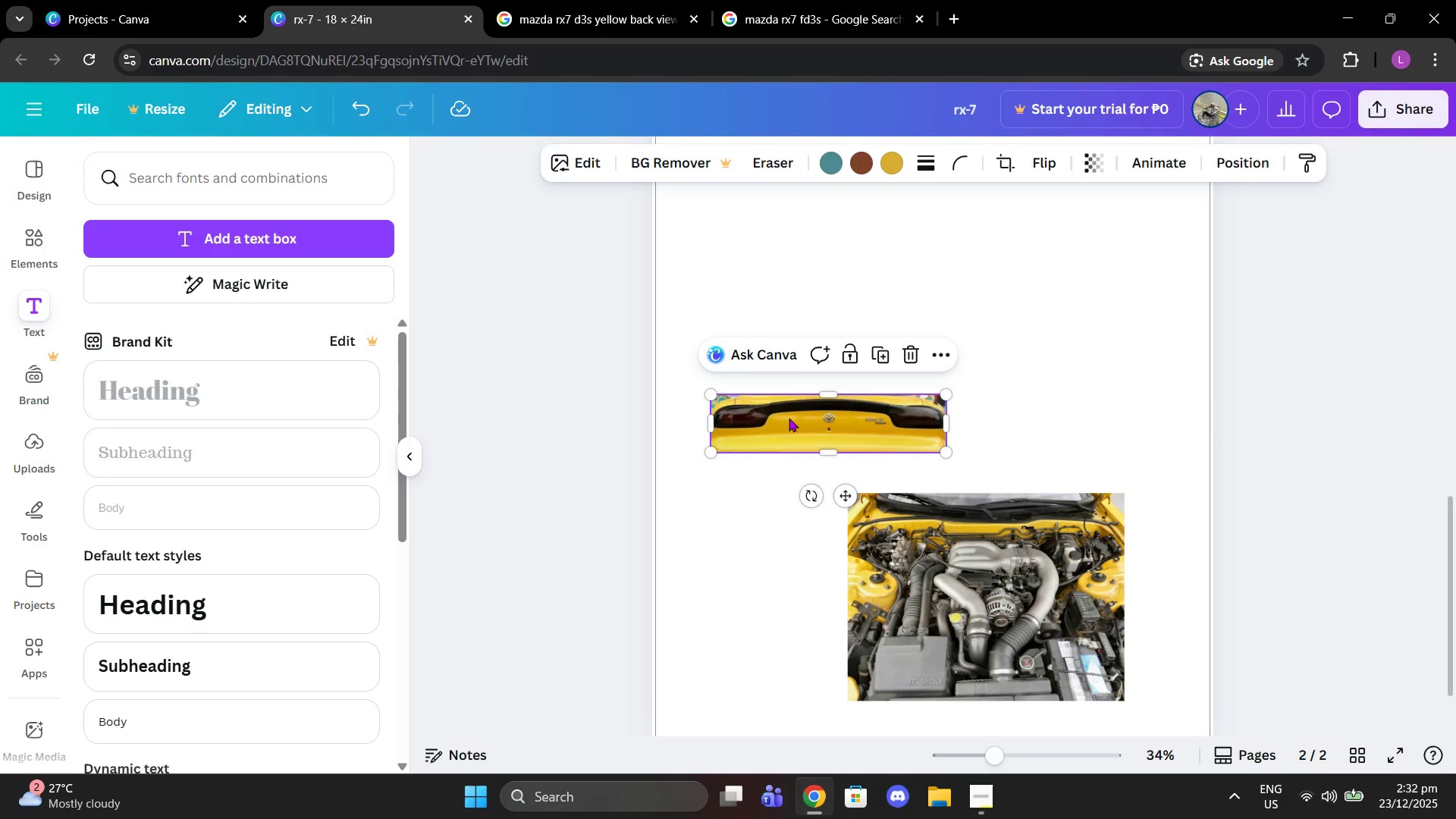 
left_click_drag(start_coordinate=[789, 418], to_coordinate=[759, 331])
 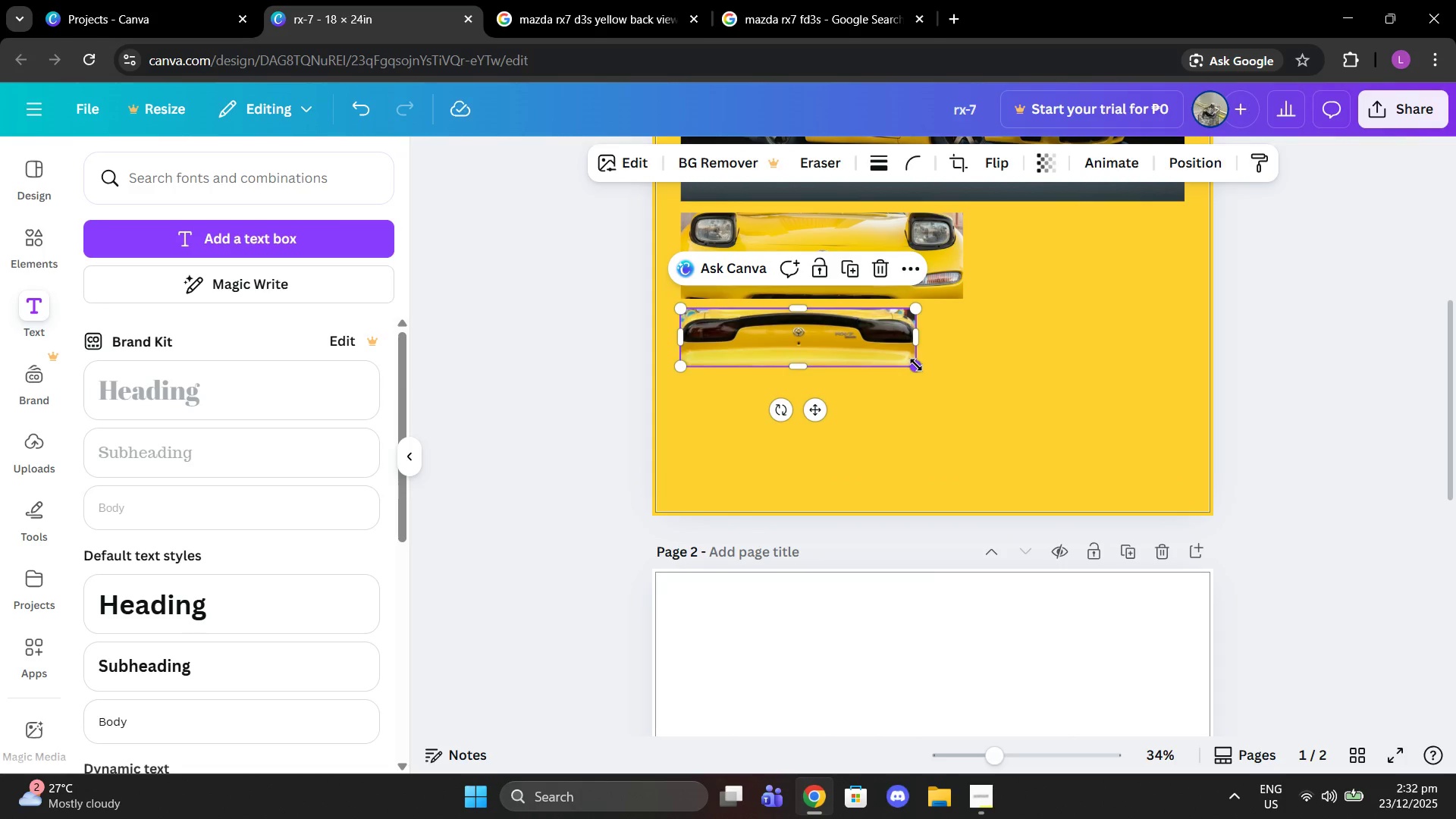 
scroll: coordinate [773, 308], scroll_direction: up, amount: 6.0
 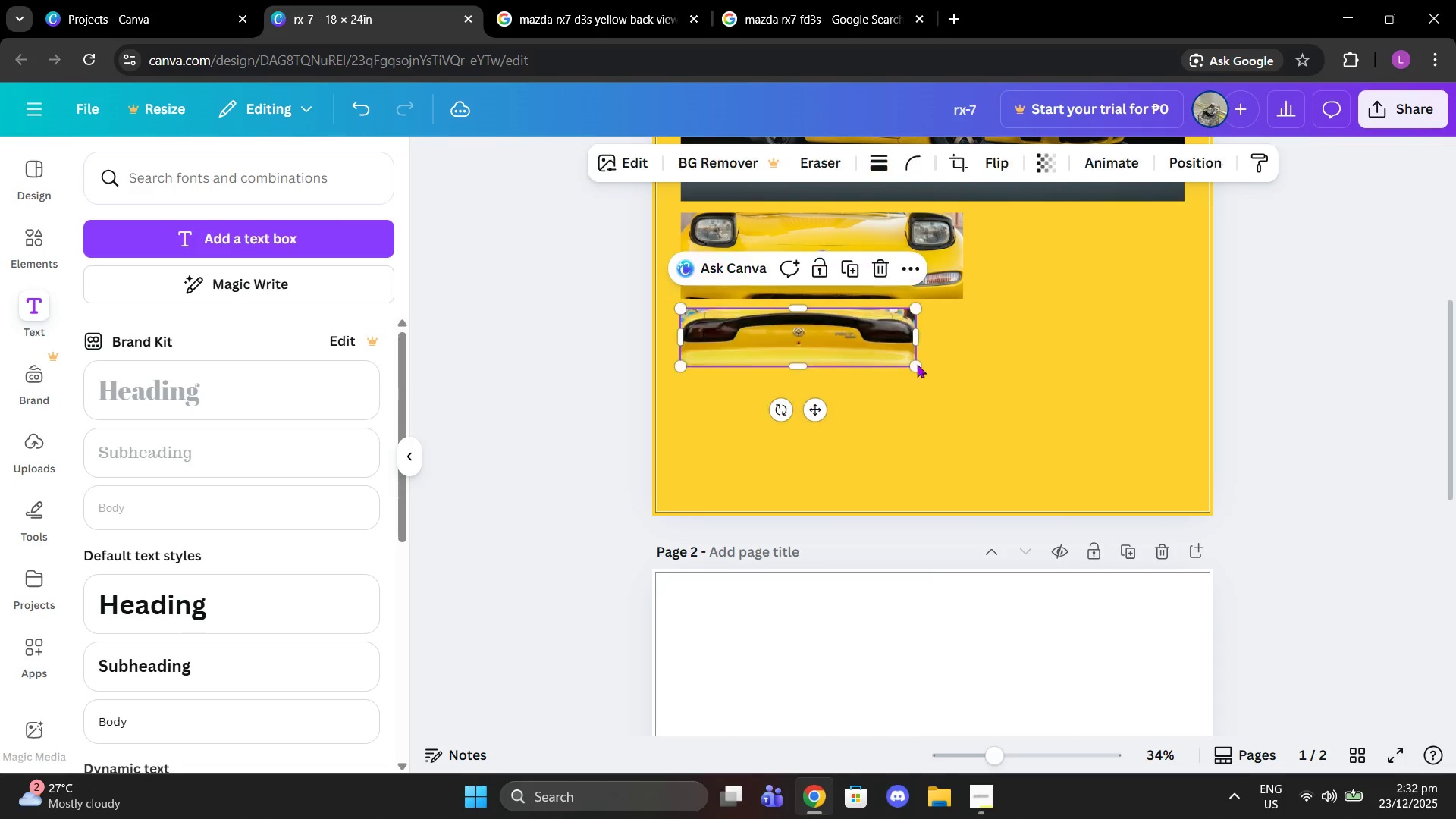 
left_click_drag(start_coordinate=[916, 365], to_coordinate=[957, 404])
 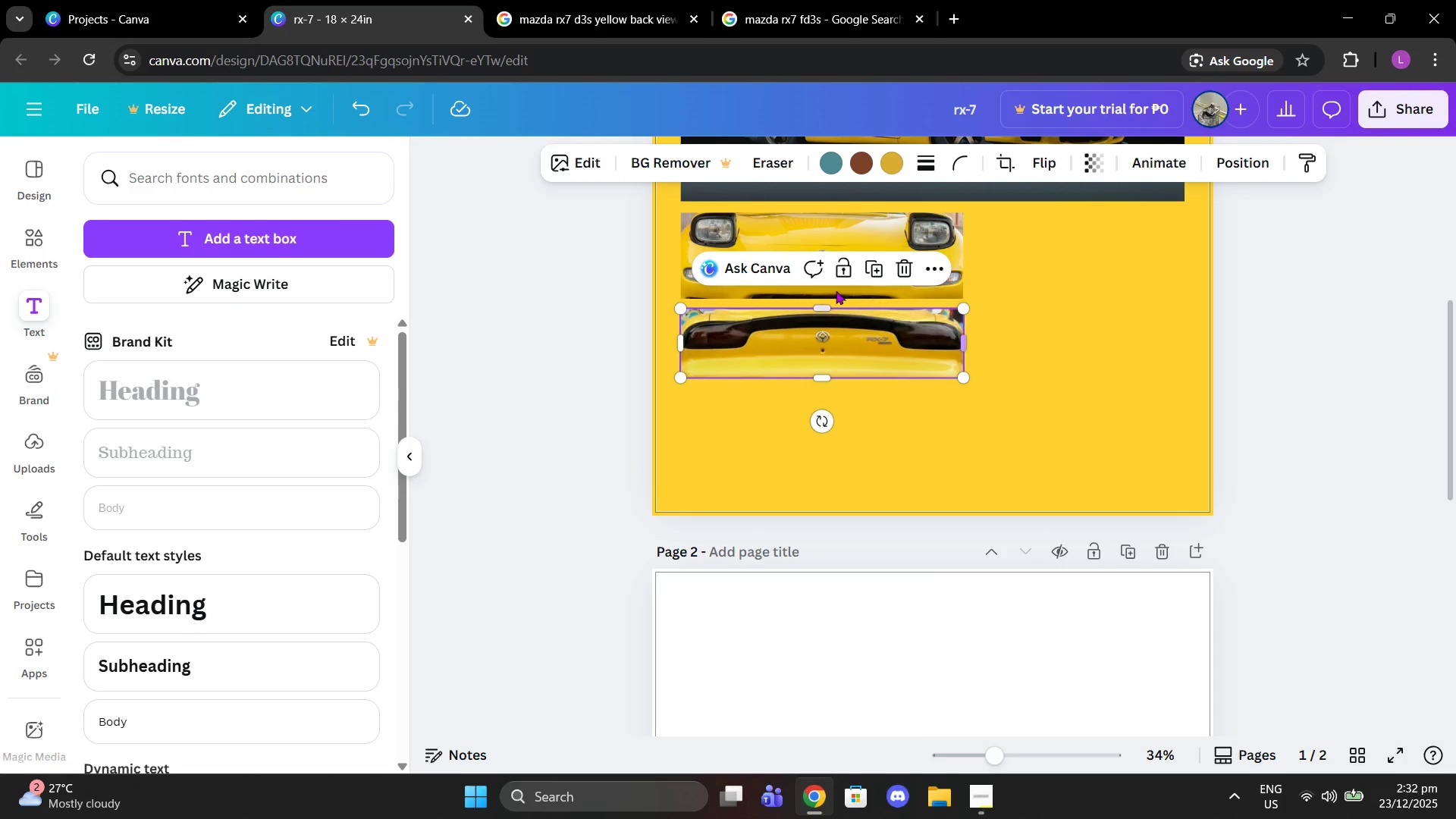 
left_click_drag(start_coordinate=[823, 310], to_coordinate=[823, 315])
 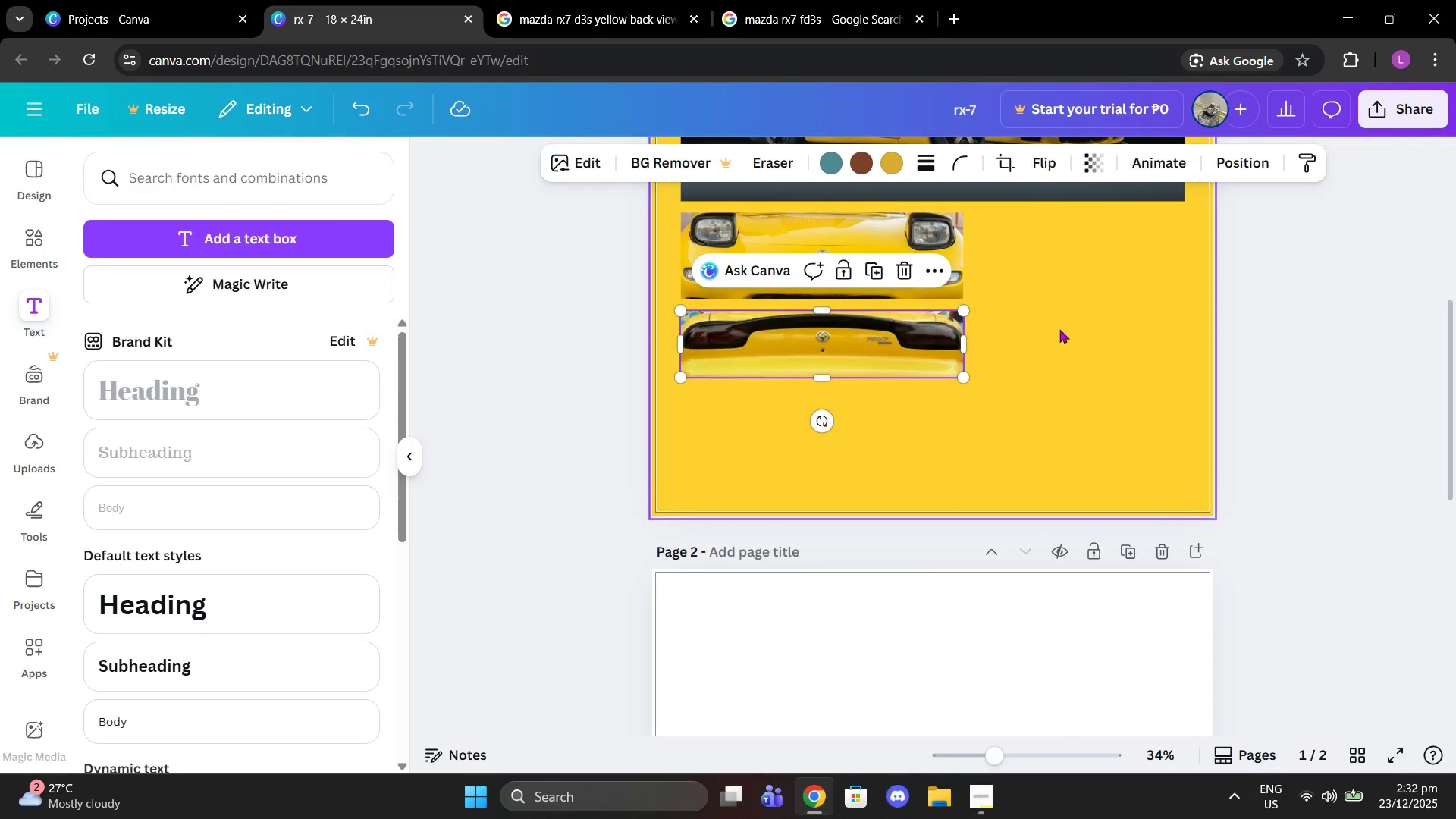 
left_click([1059, 329])
 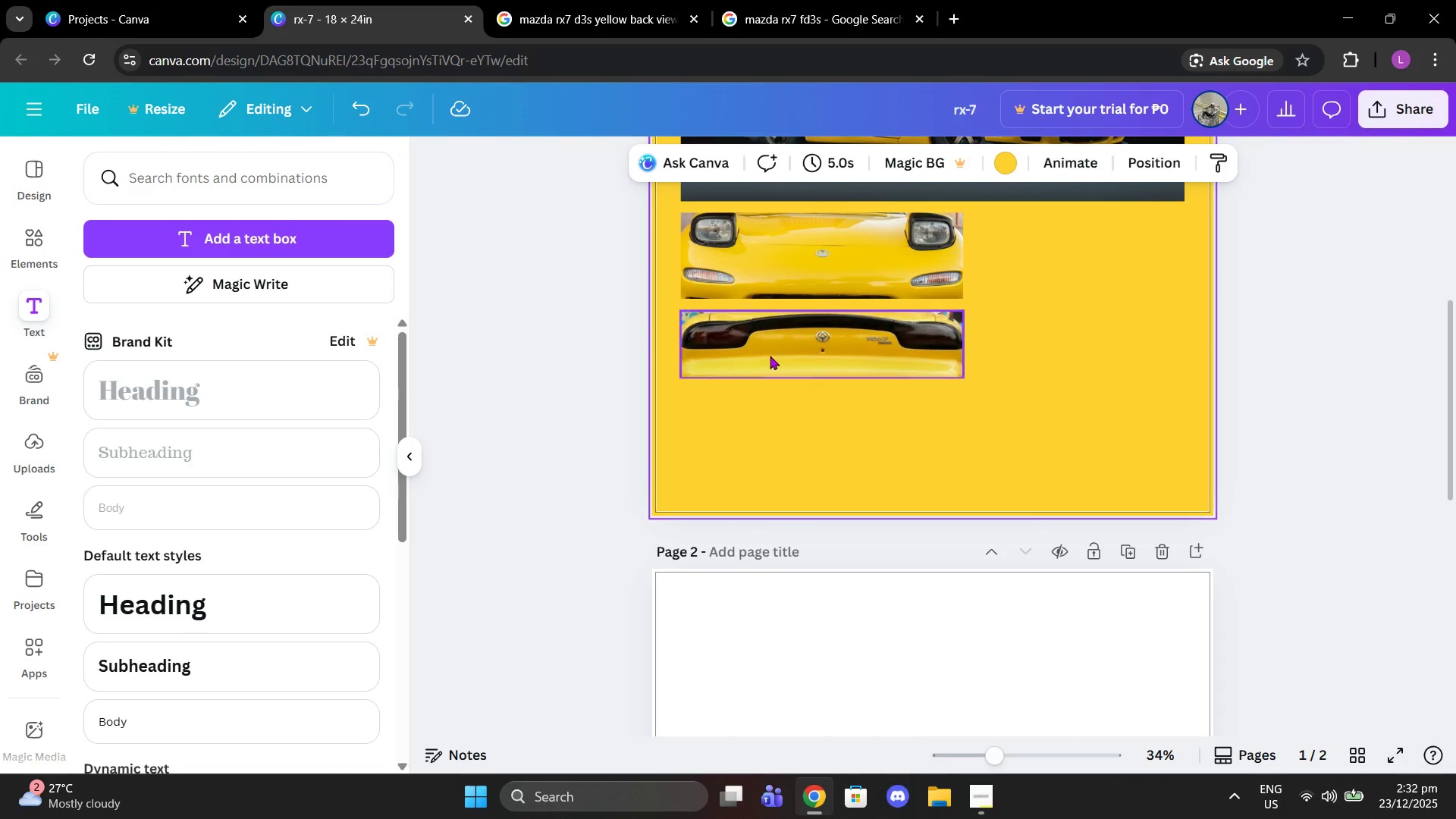 
left_click([769, 356])
 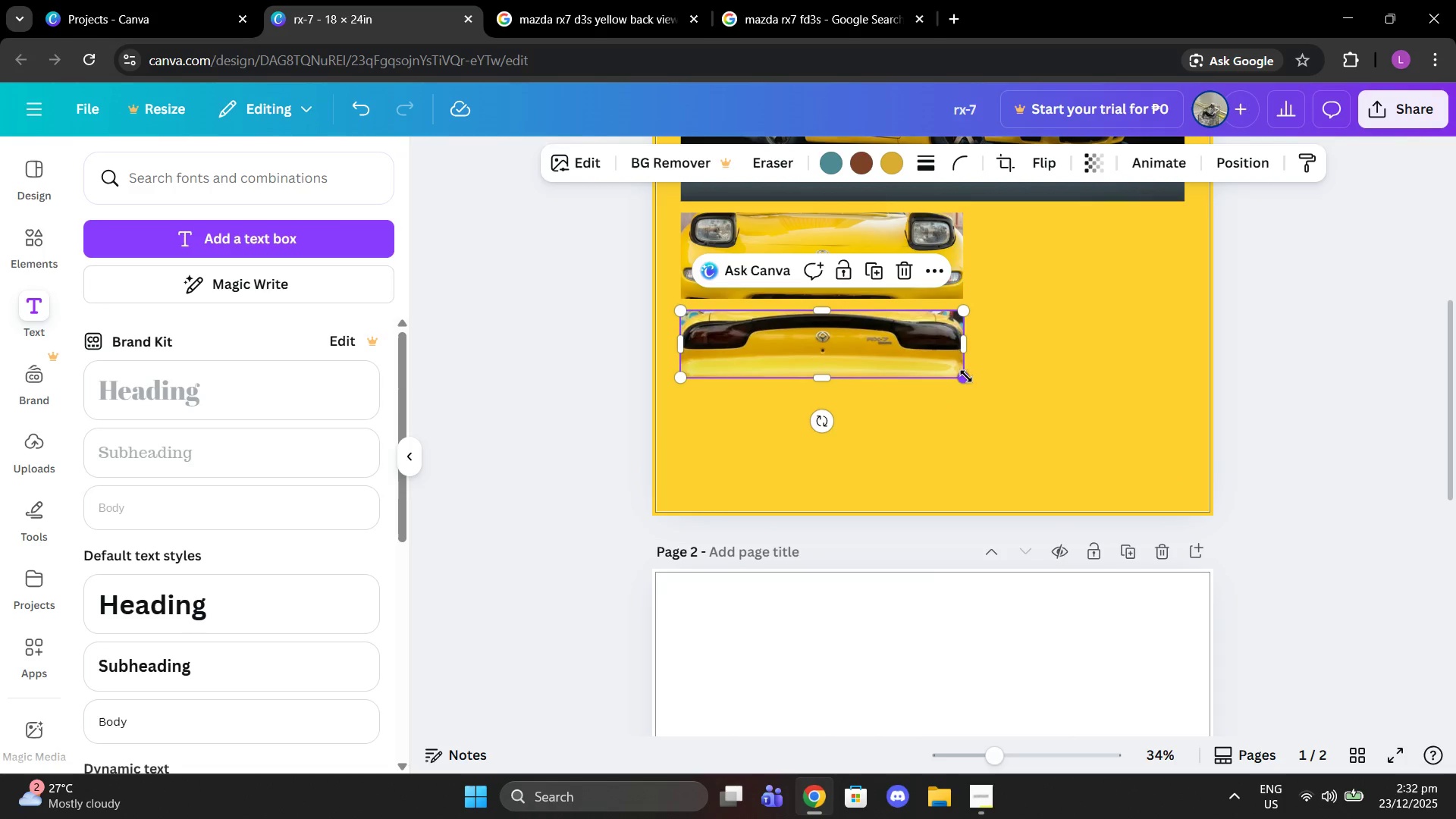 
left_click_drag(start_coordinate=[966, 376], to_coordinate=[996, 413])
 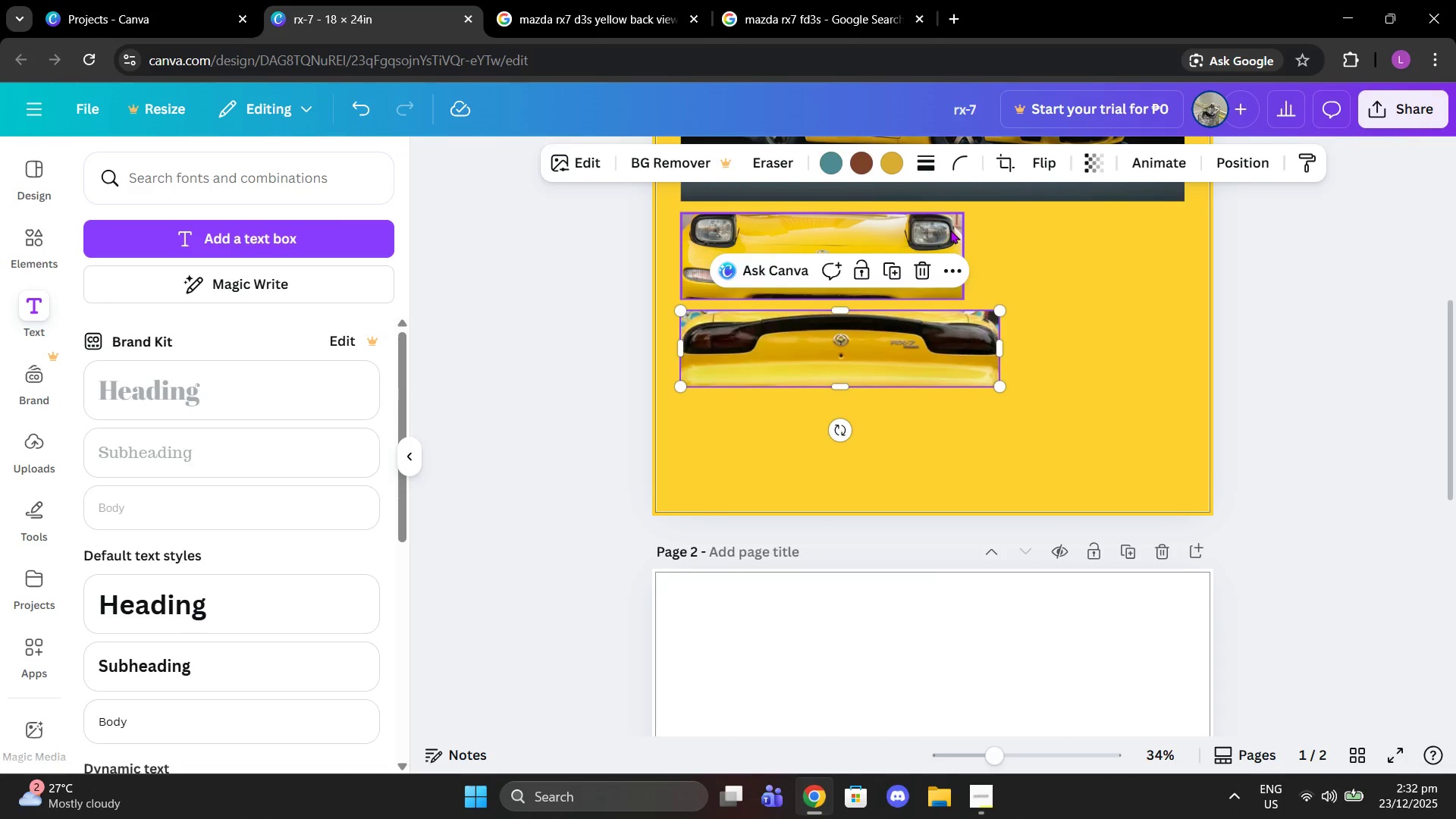 
left_click([950, 230])
 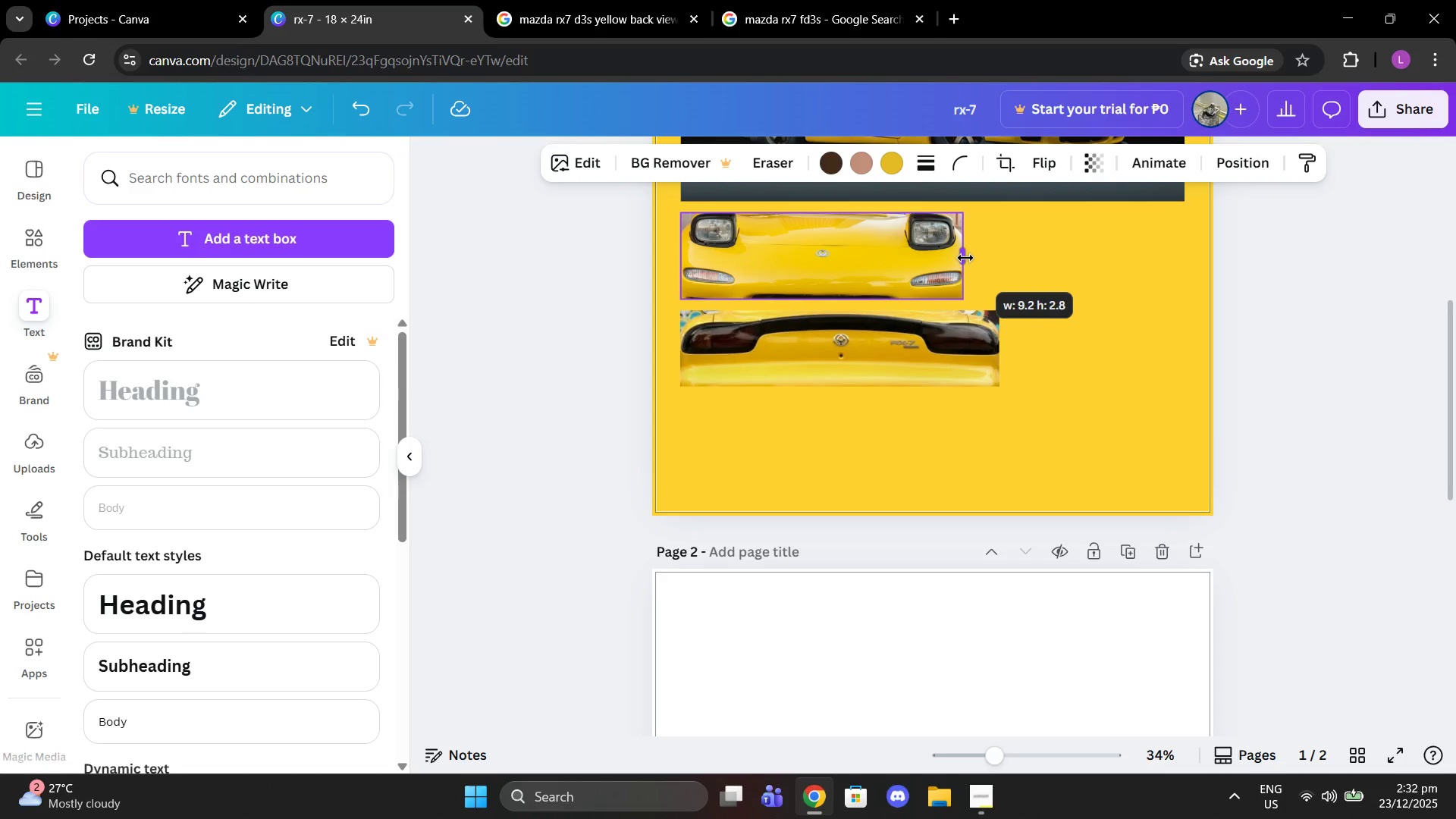 
left_click([999, 263])
 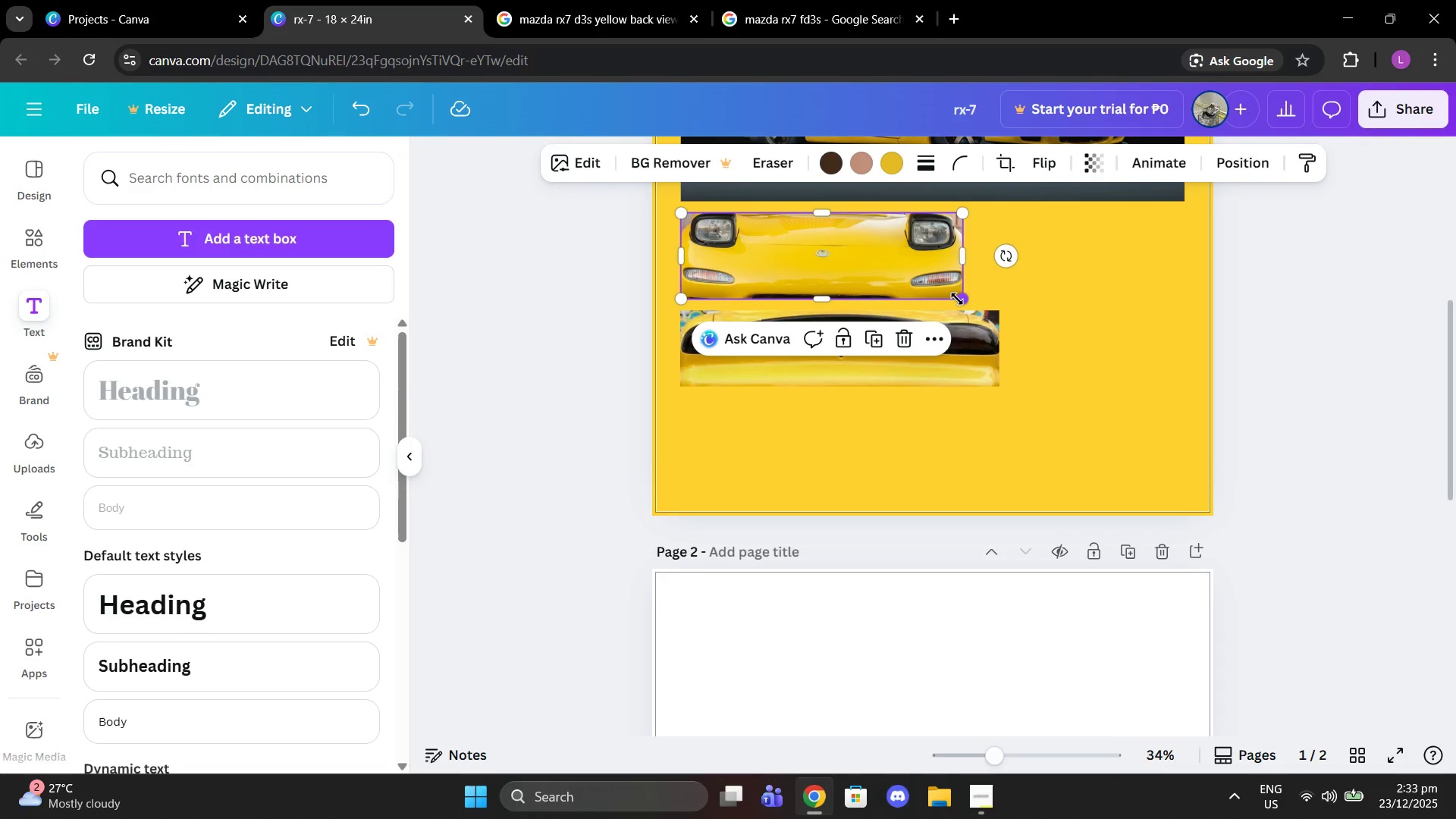 
left_click_drag(start_coordinate=[957, 299], to_coordinate=[976, 302])
 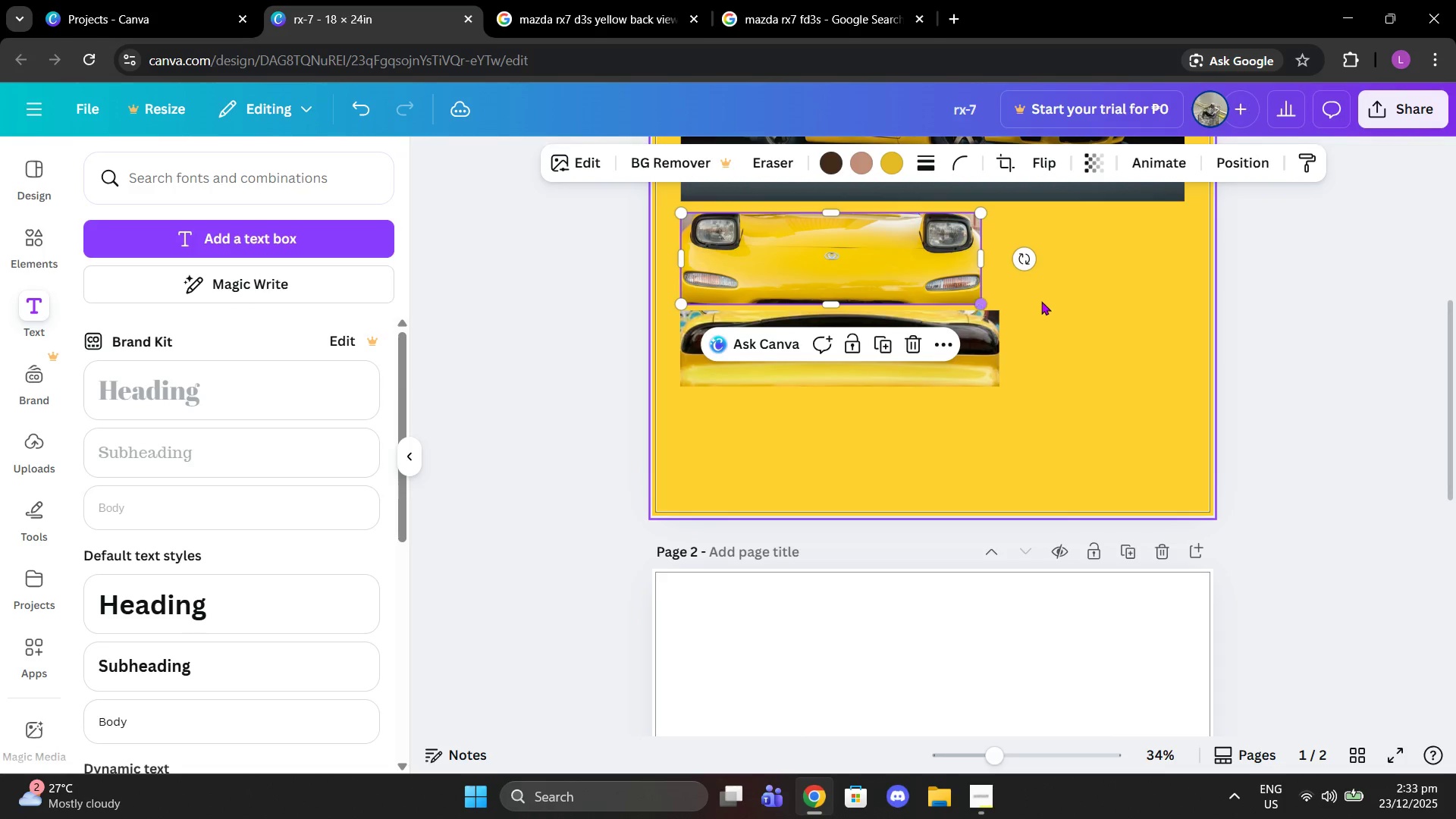 
left_click([1041, 301])
 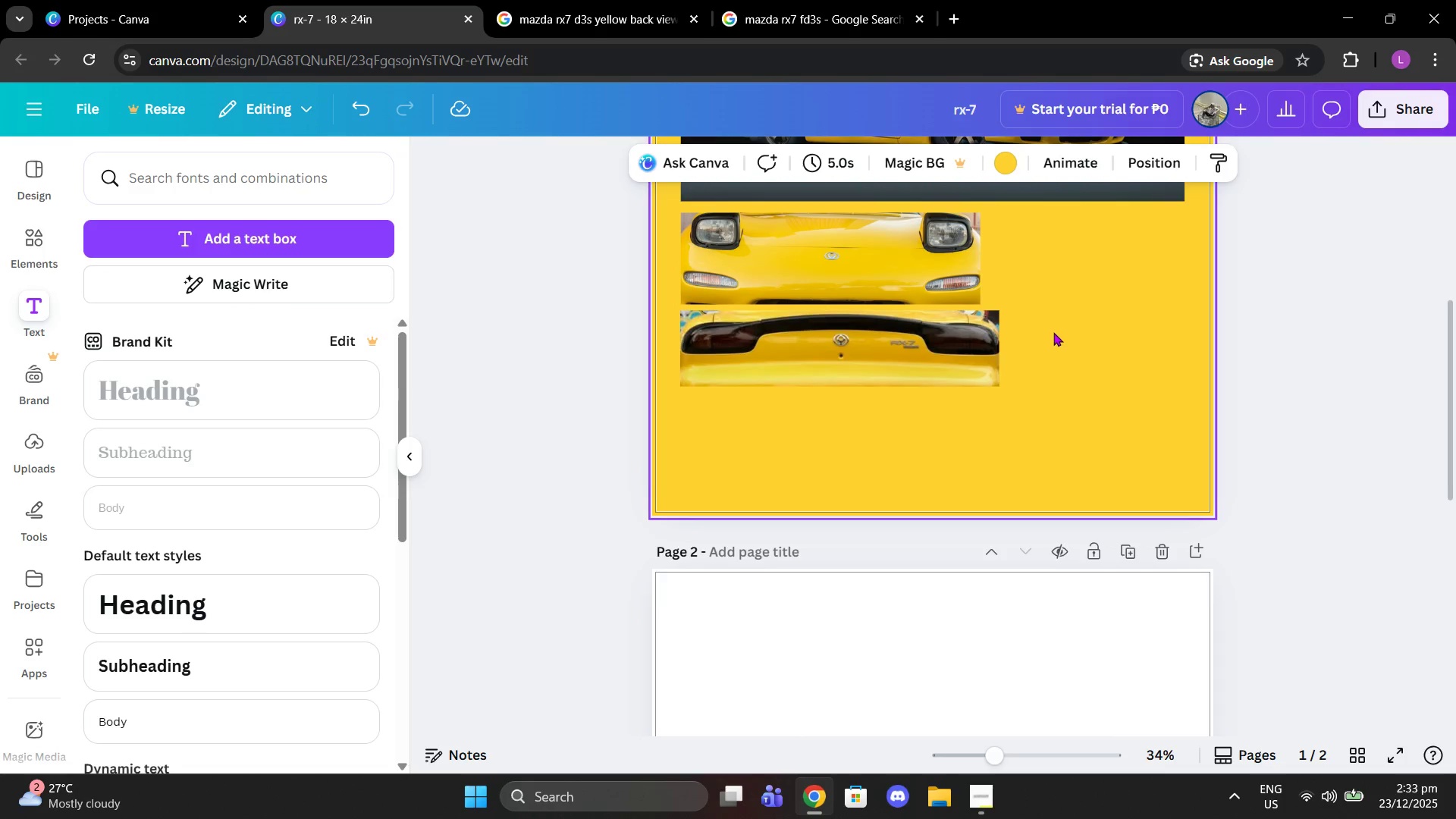 
scroll: coordinate [1053, 333], scroll_direction: up, amount: 2.0
 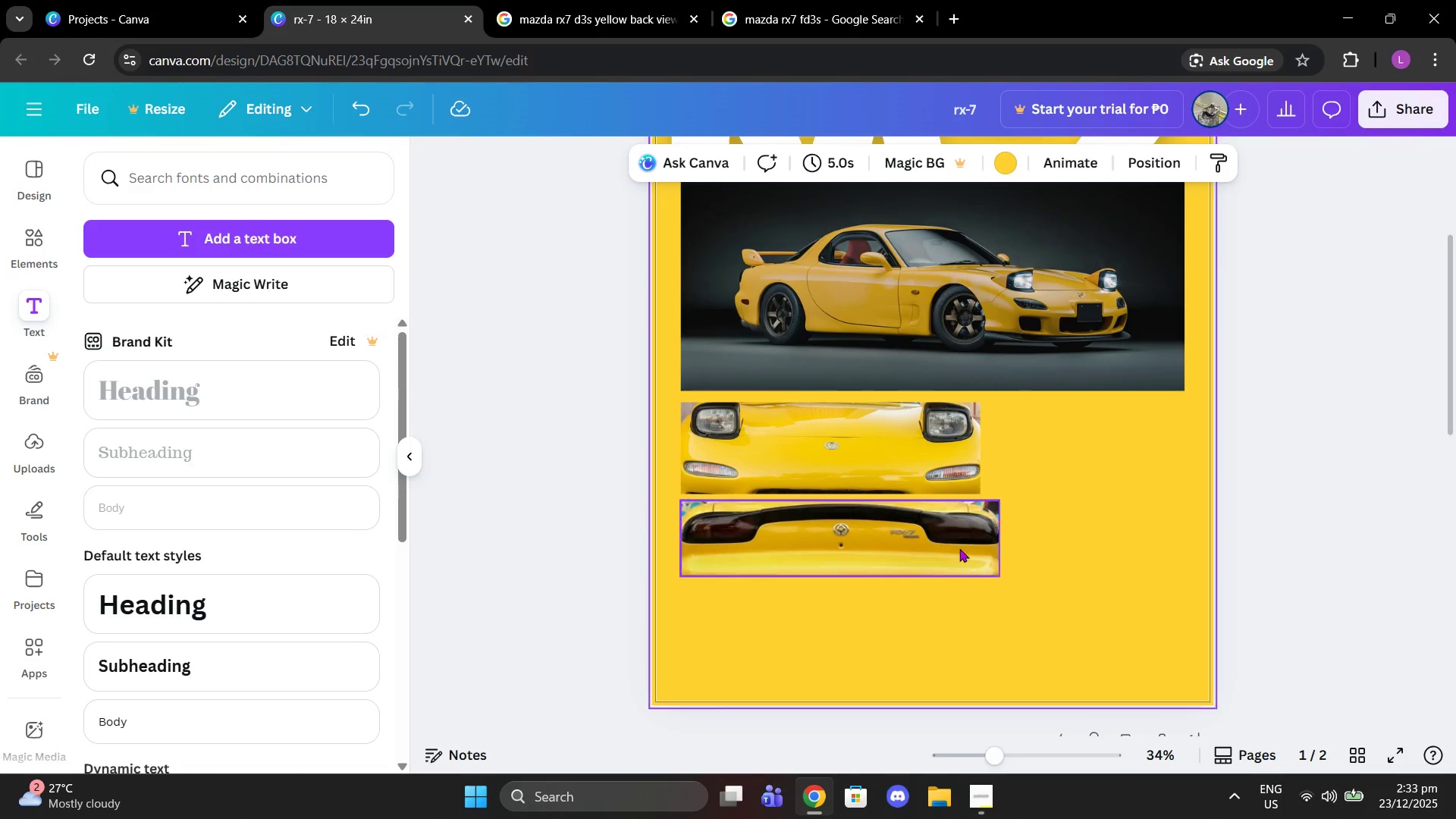 
left_click([959, 548])
 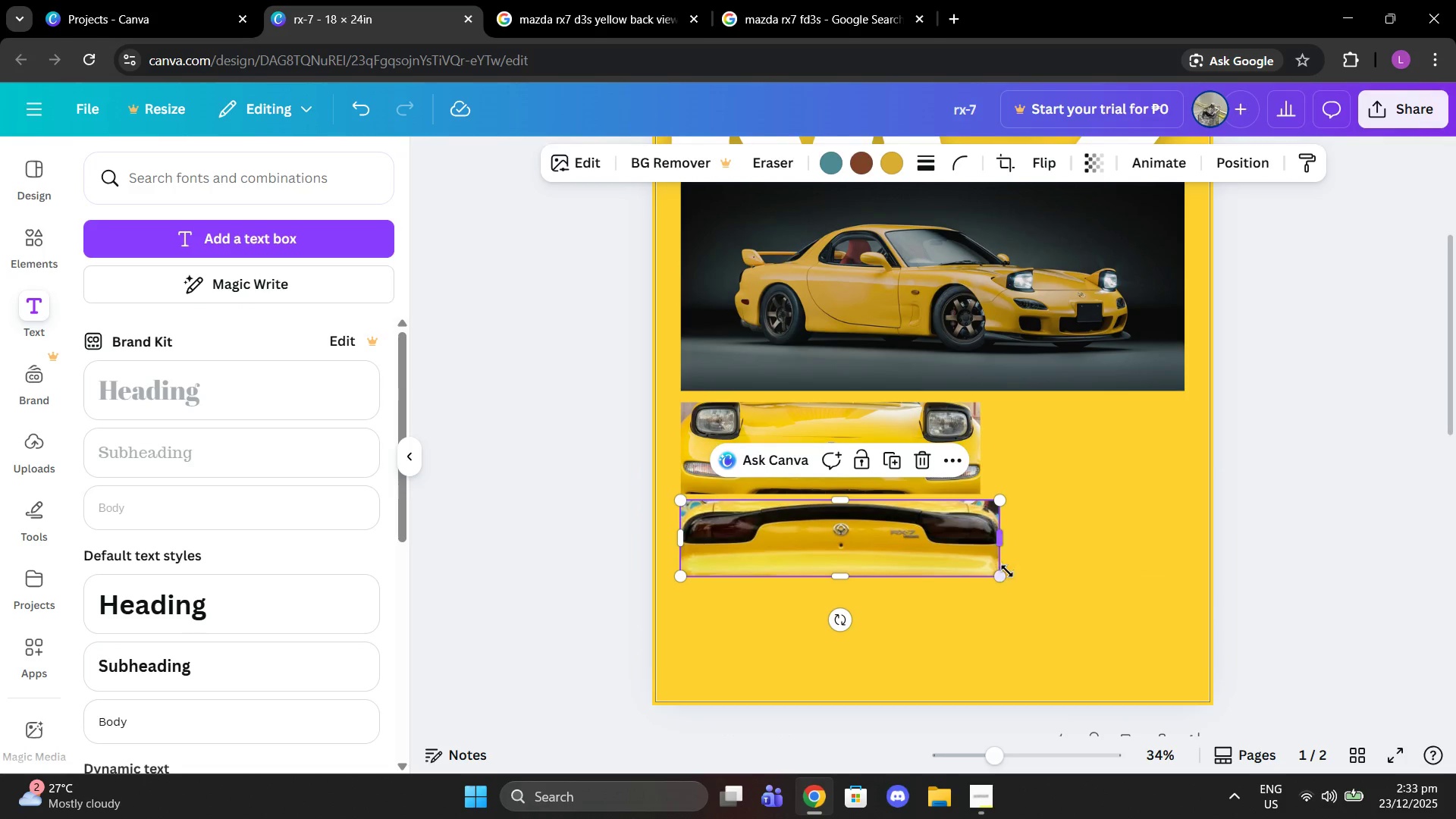 
left_click_drag(start_coordinate=[1002, 579], to_coordinate=[985, 570])
 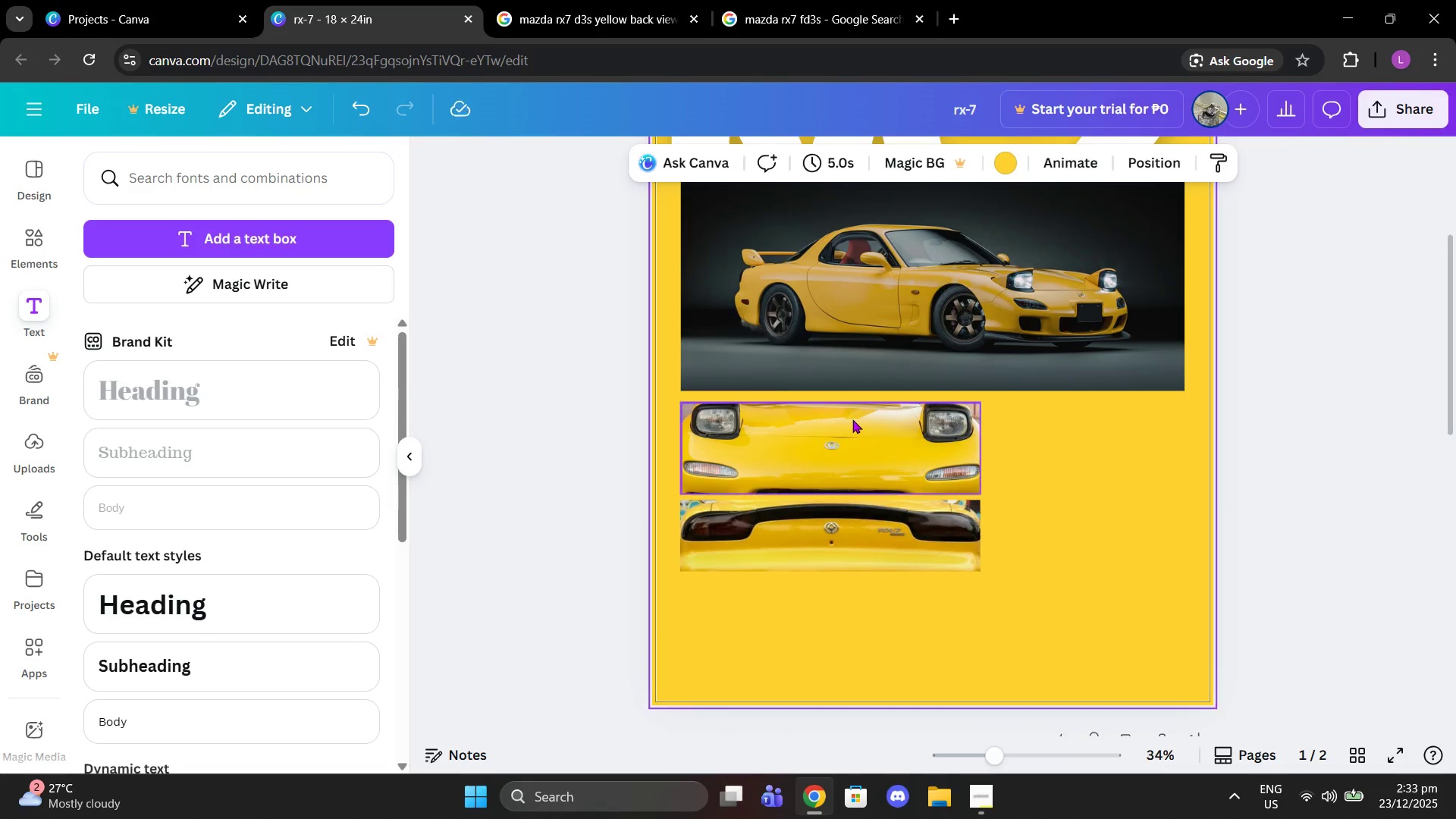 
double_click([852, 419])
 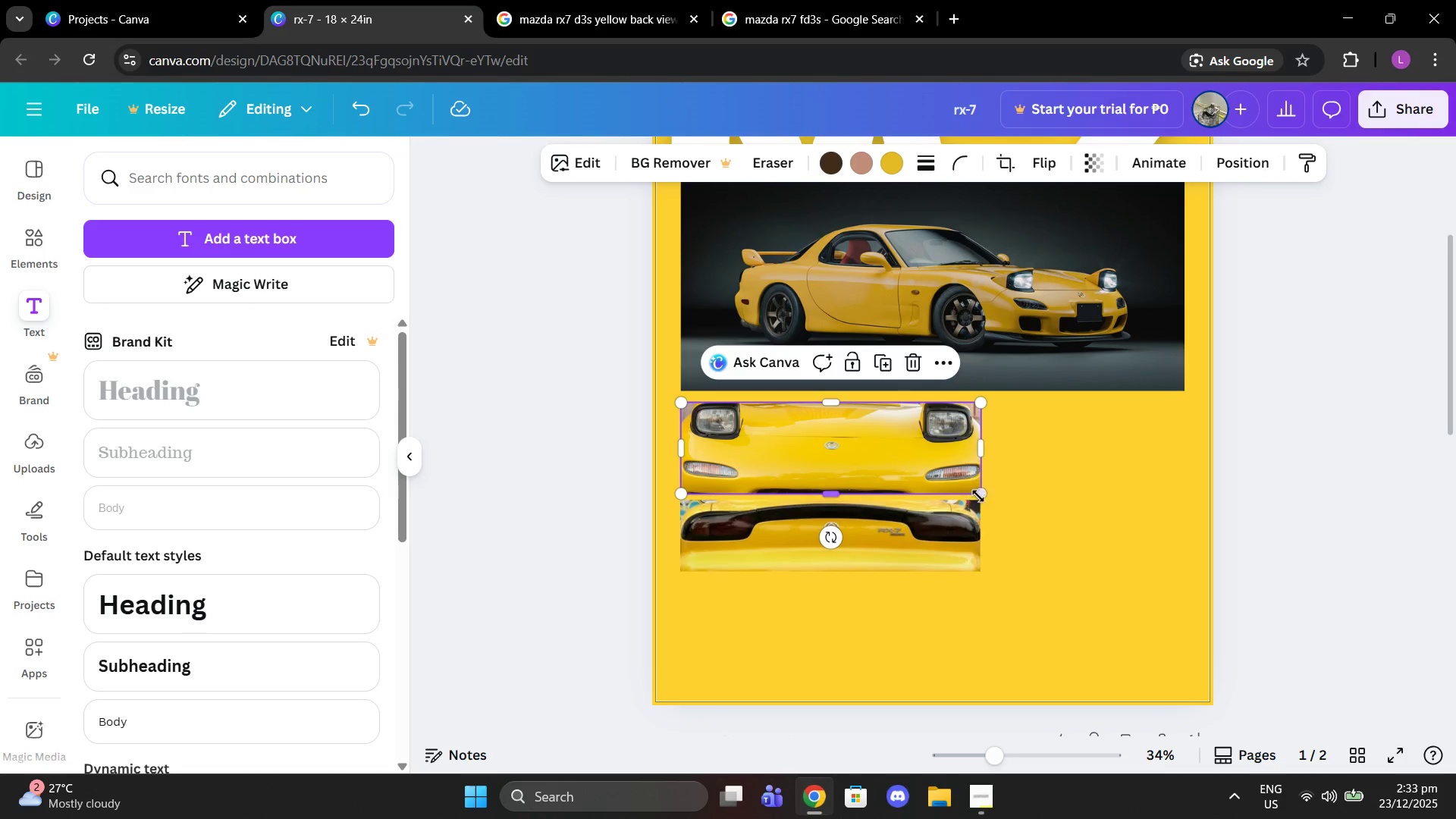 
left_click_drag(start_coordinate=[983, 497], to_coordinate=[937, 475])
 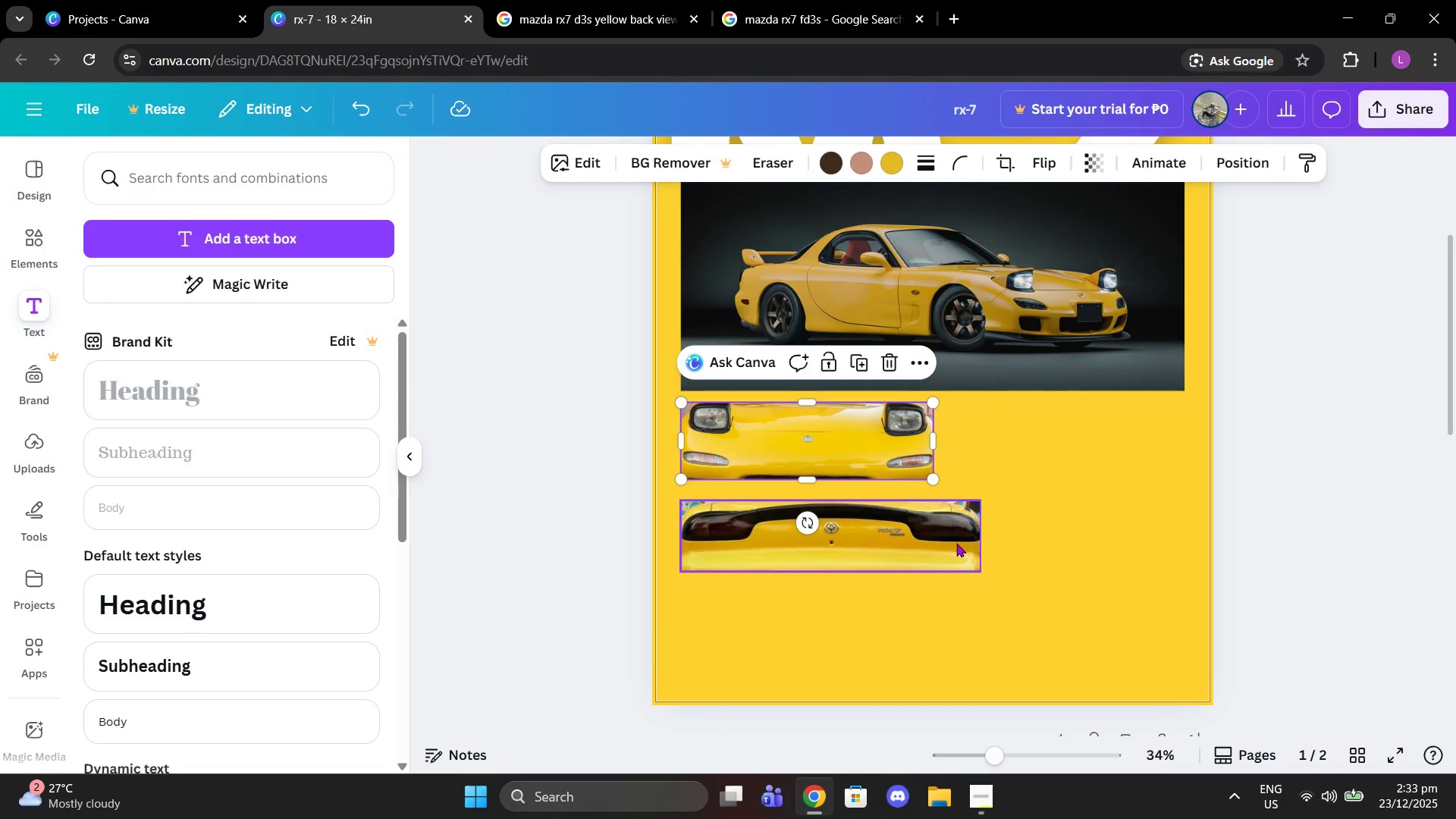 
left_click([955, 543])
 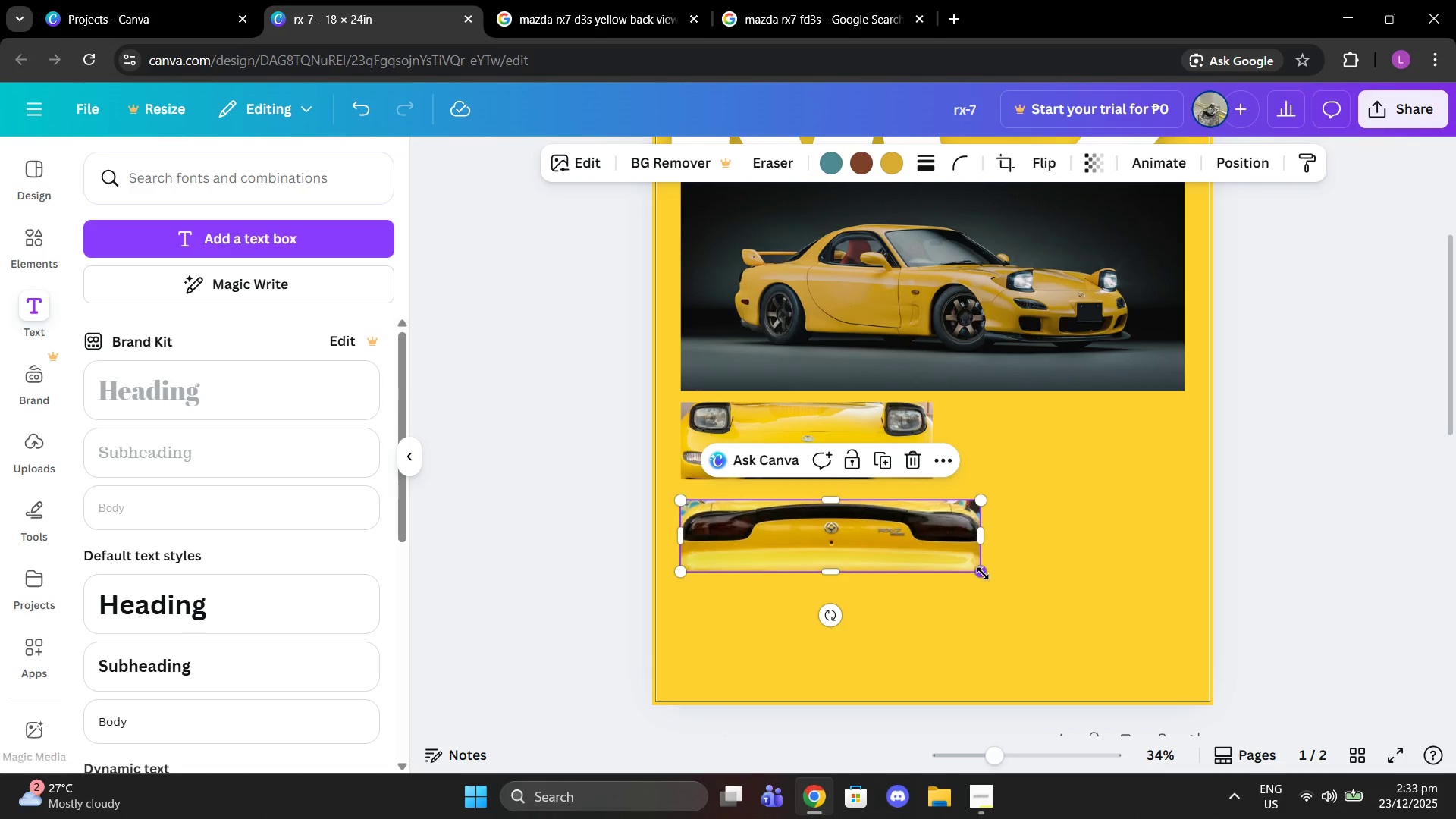 
left_click_drag(start_coordinate=[981, 573], to_coordinate=[940, 554])
 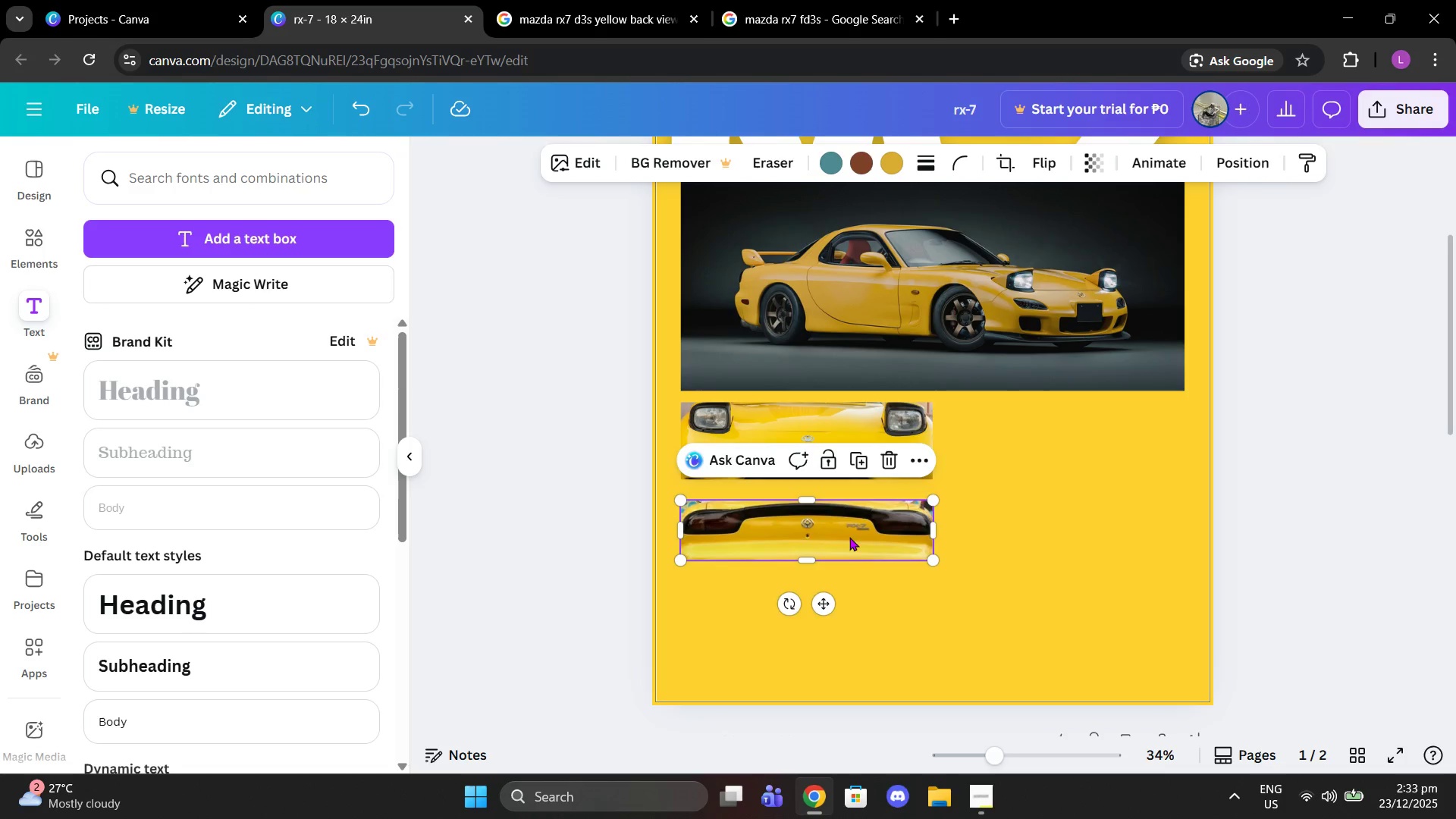 
left_click_drag(start_coordinate=[849, 537], to_coordinate=[850, 527])
 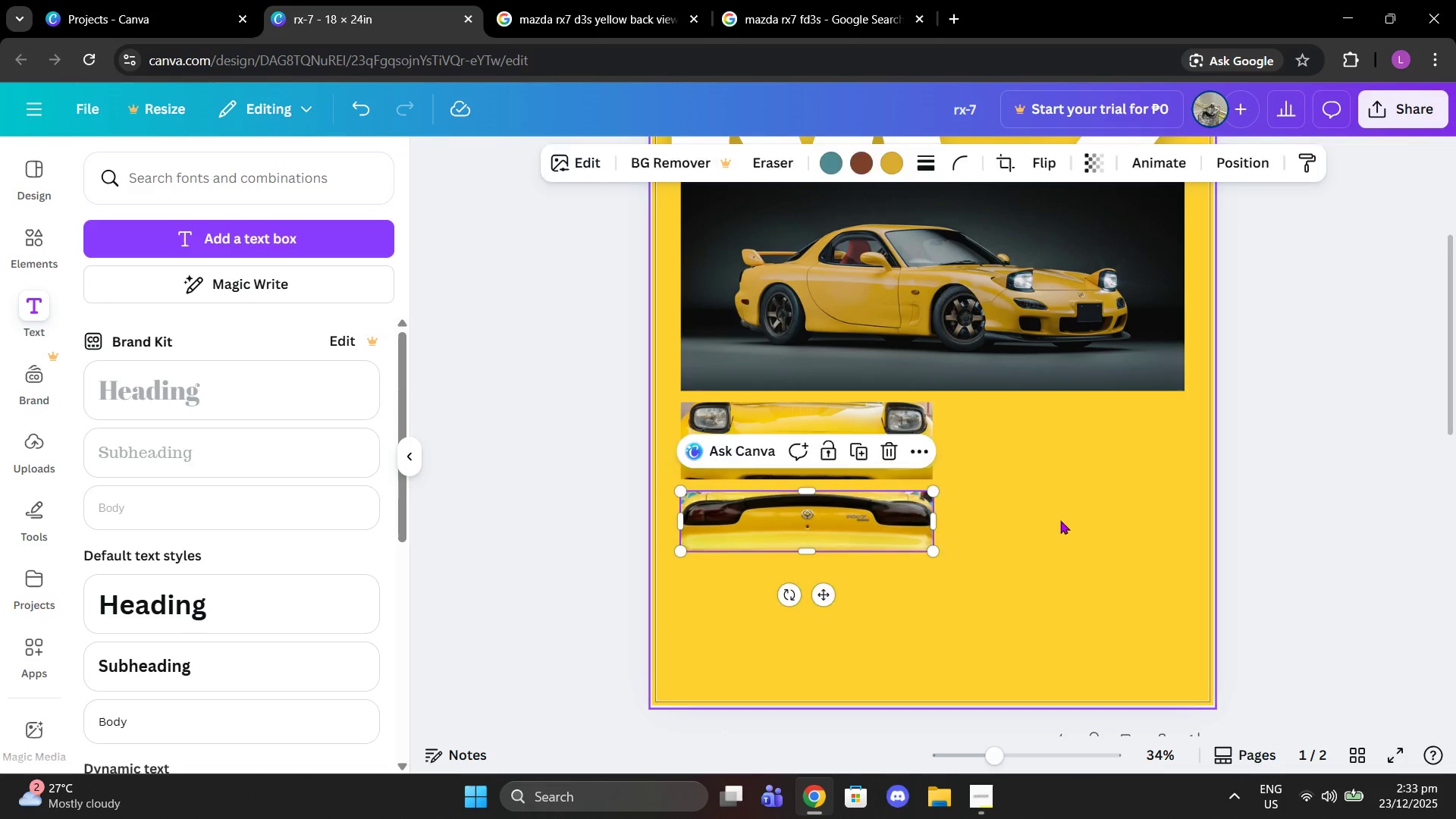 
left_click([1060, 520])
 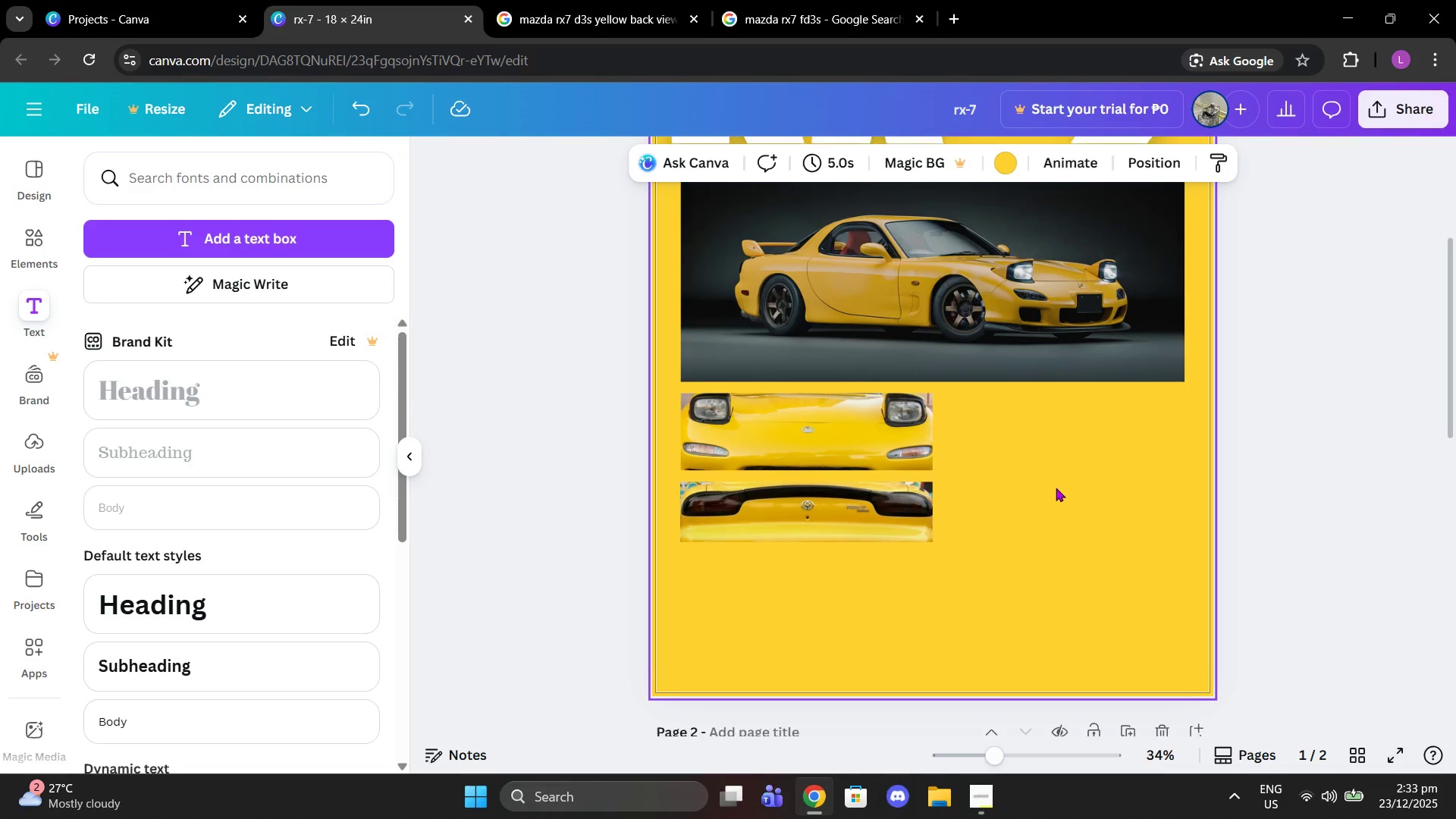 
scroll: coordinate [1058, 494], scroll_direction: down, amount: 1.0
 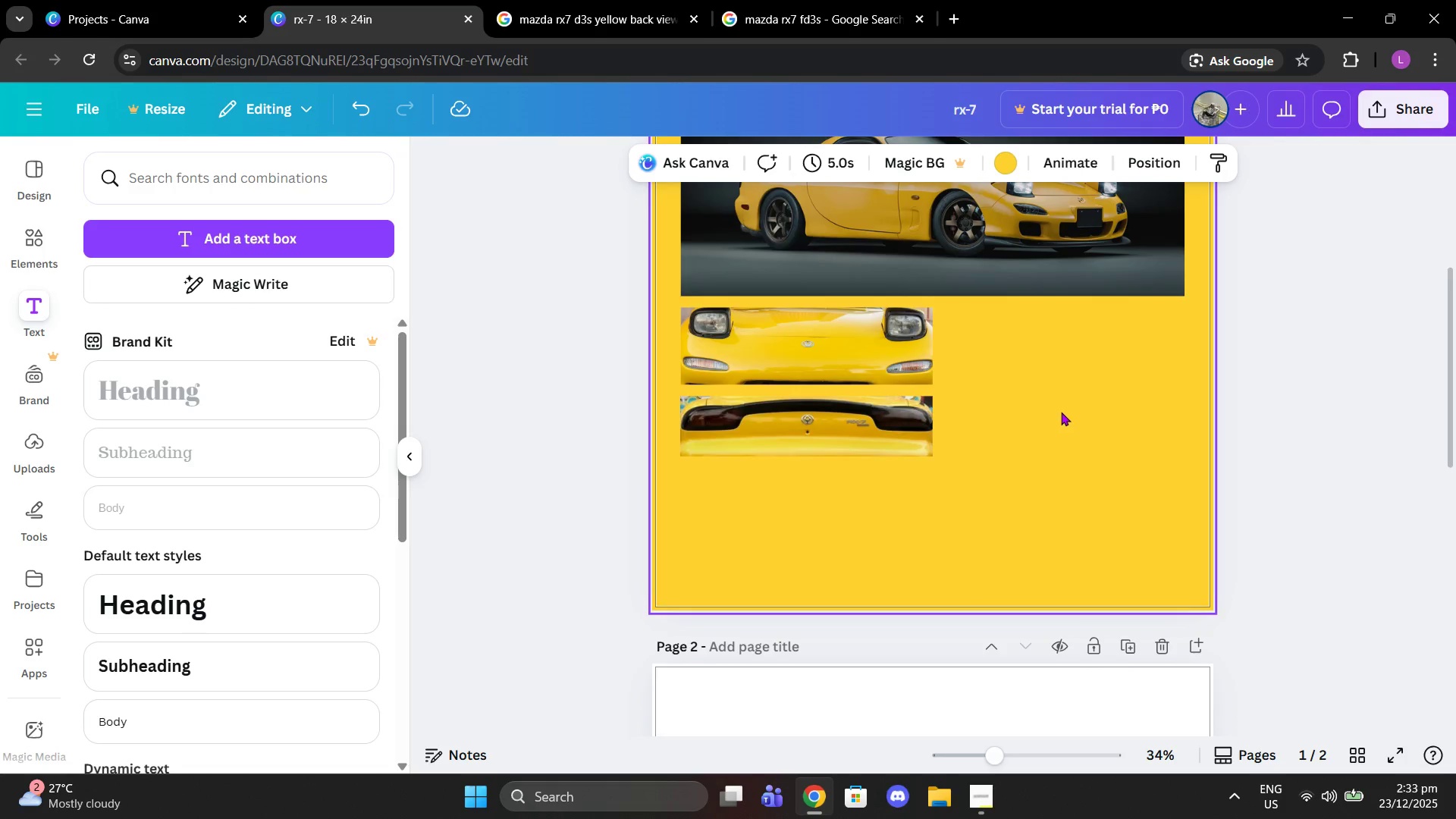 
scroll: coordinate [1061, 412], scroll_direction: up, amount: 3.0
 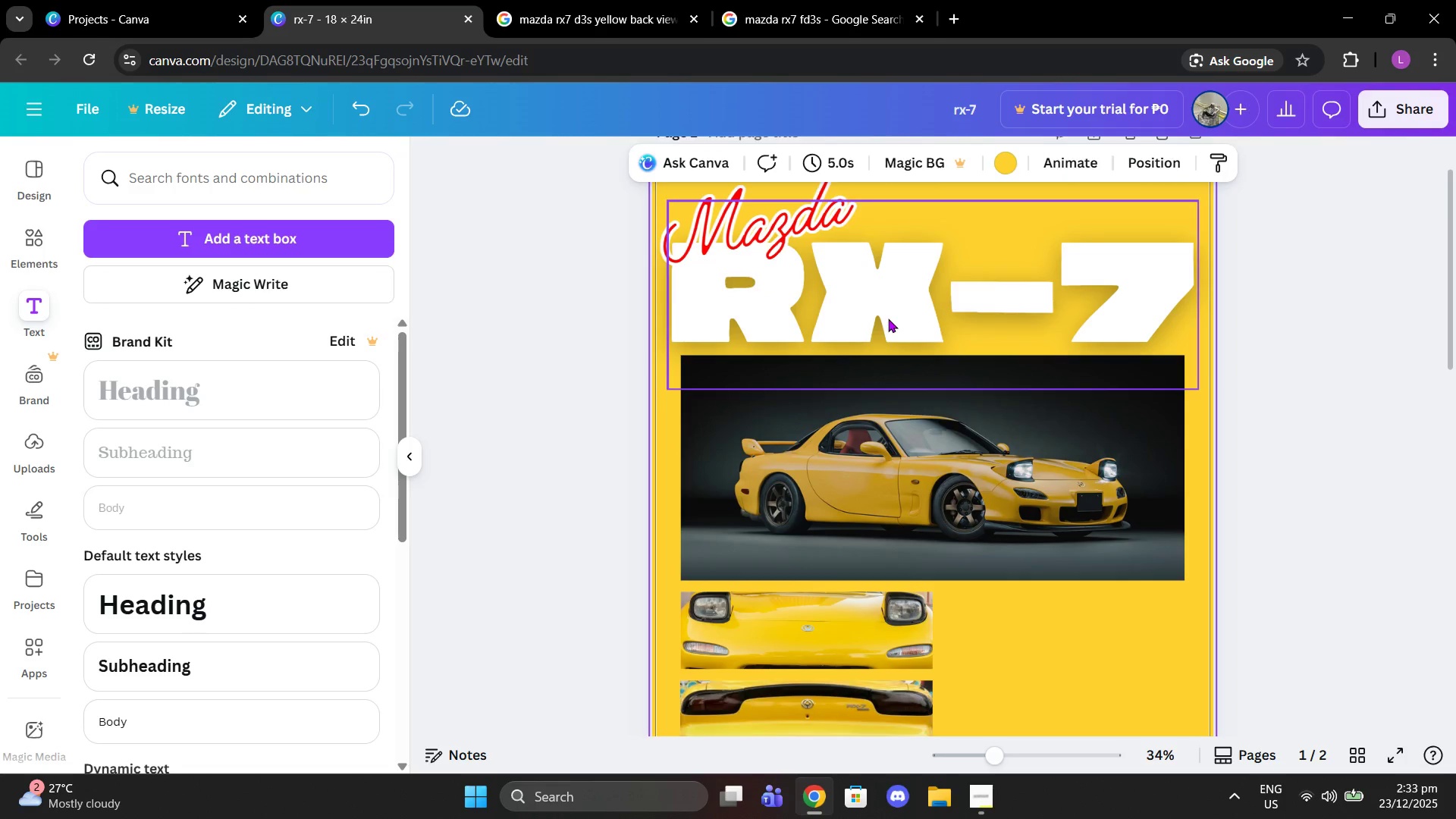 
left_click([888, 318])
 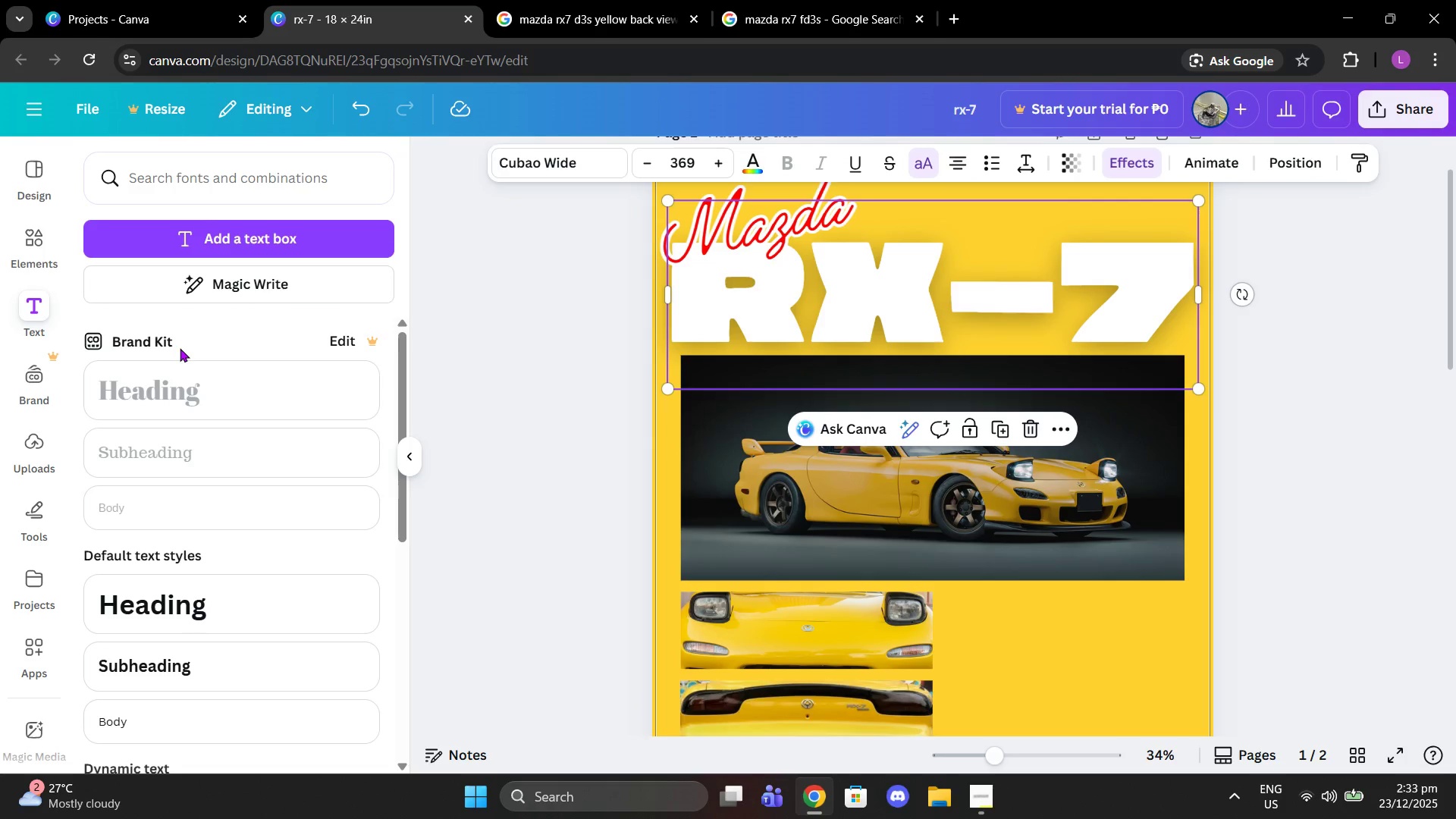 
left_click([206, 157])
 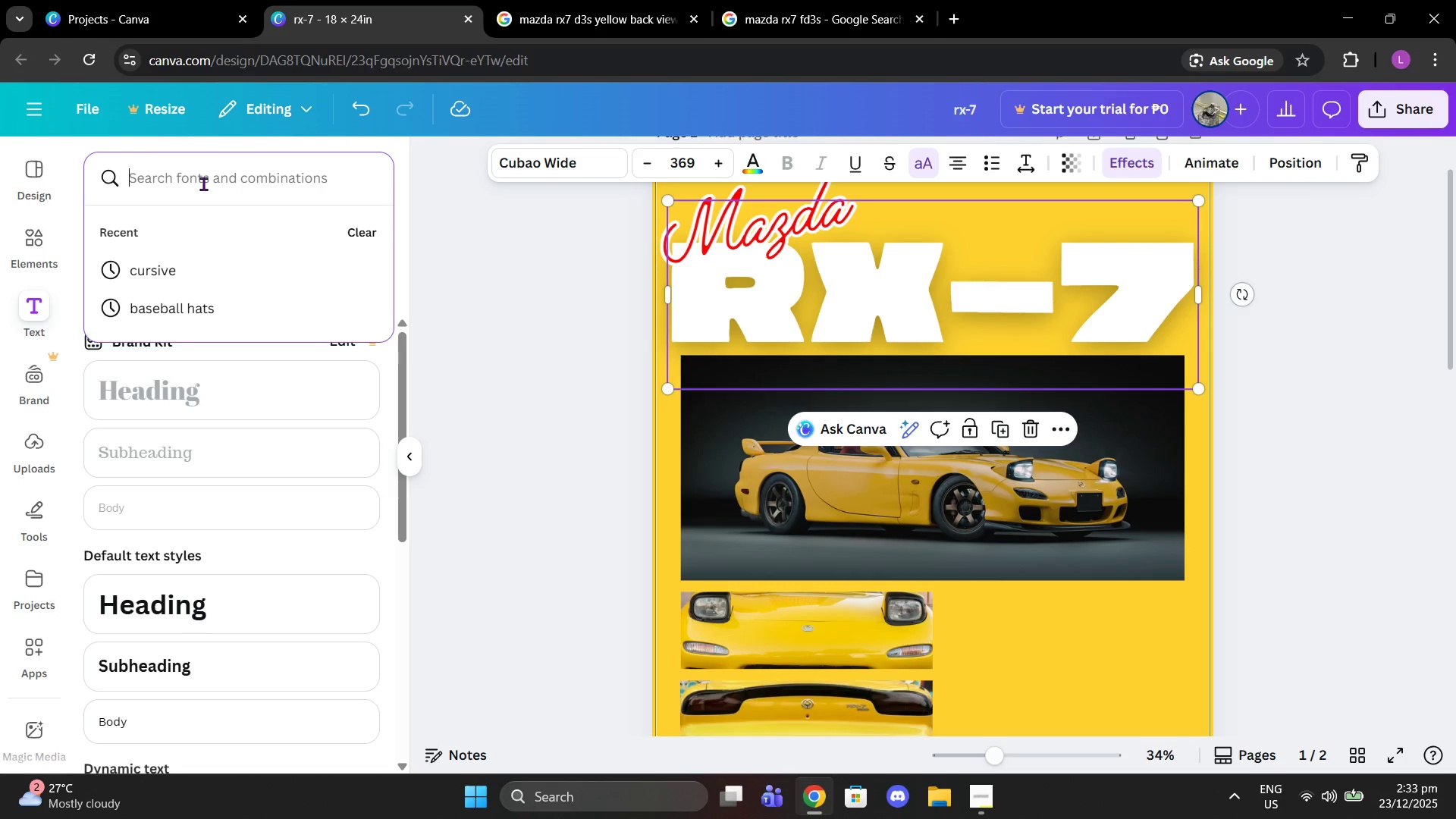 
type(box )
 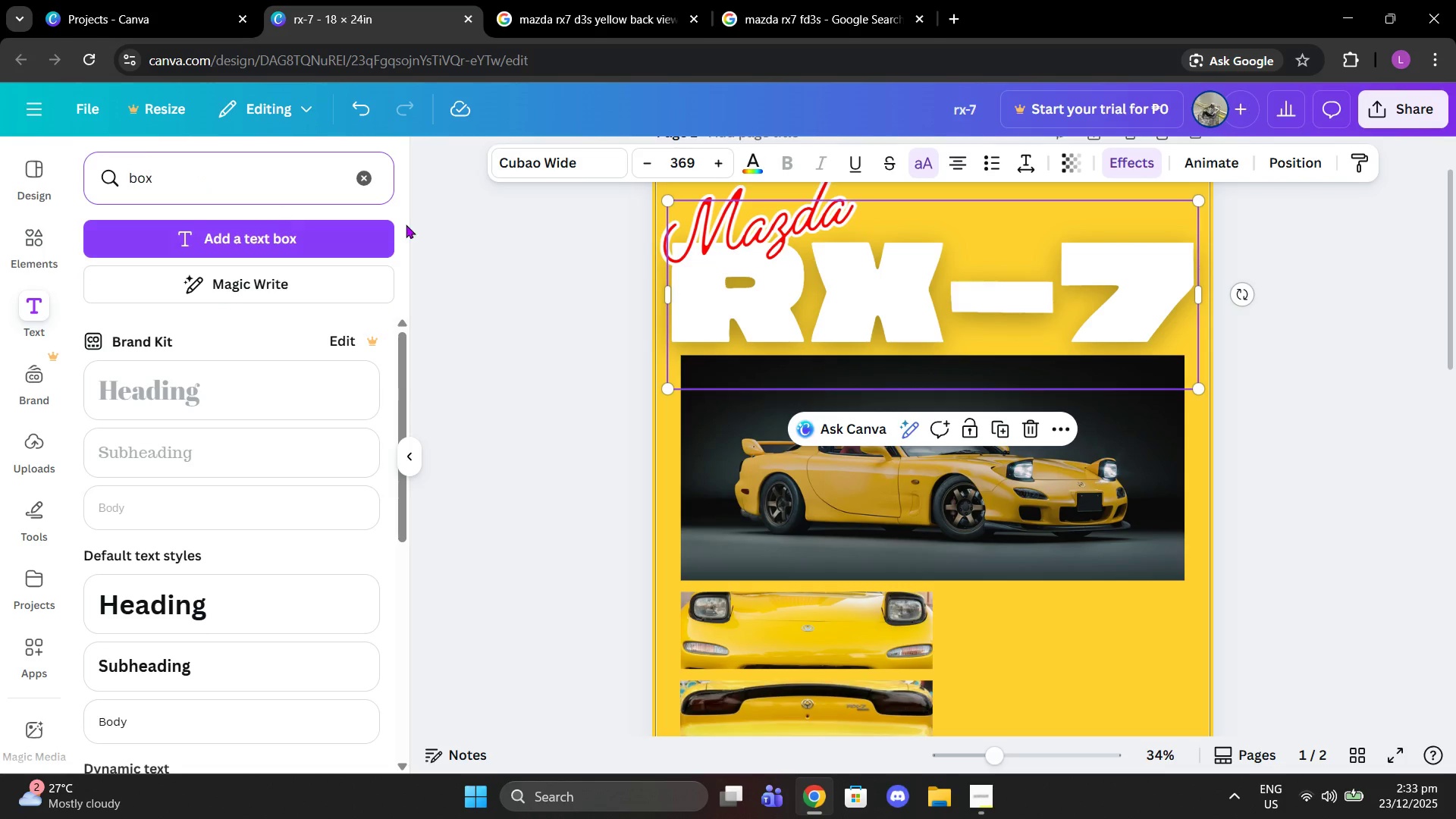 
double_click([317, 179])
 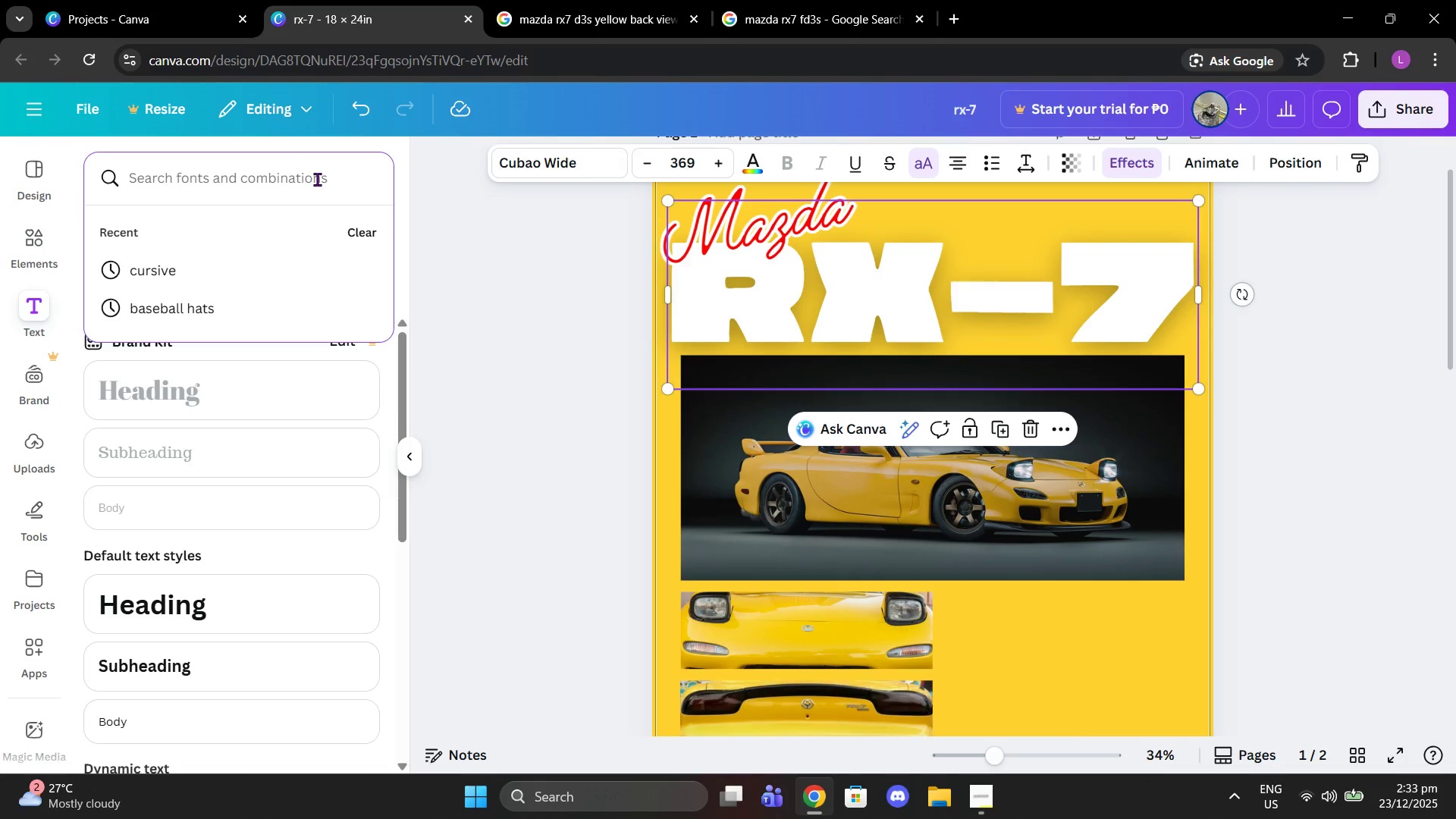 
type(line)
 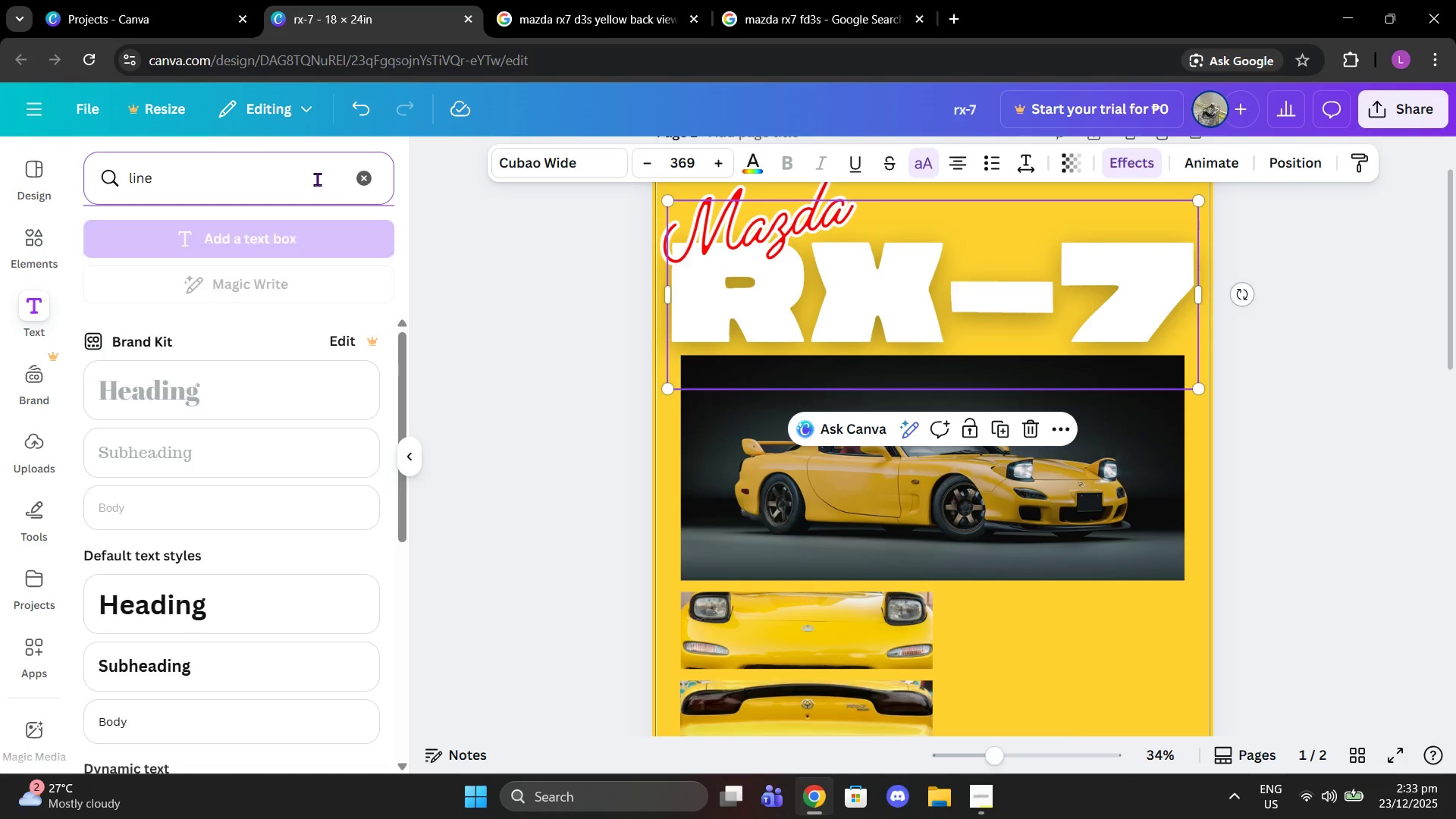 
key(Enter)
 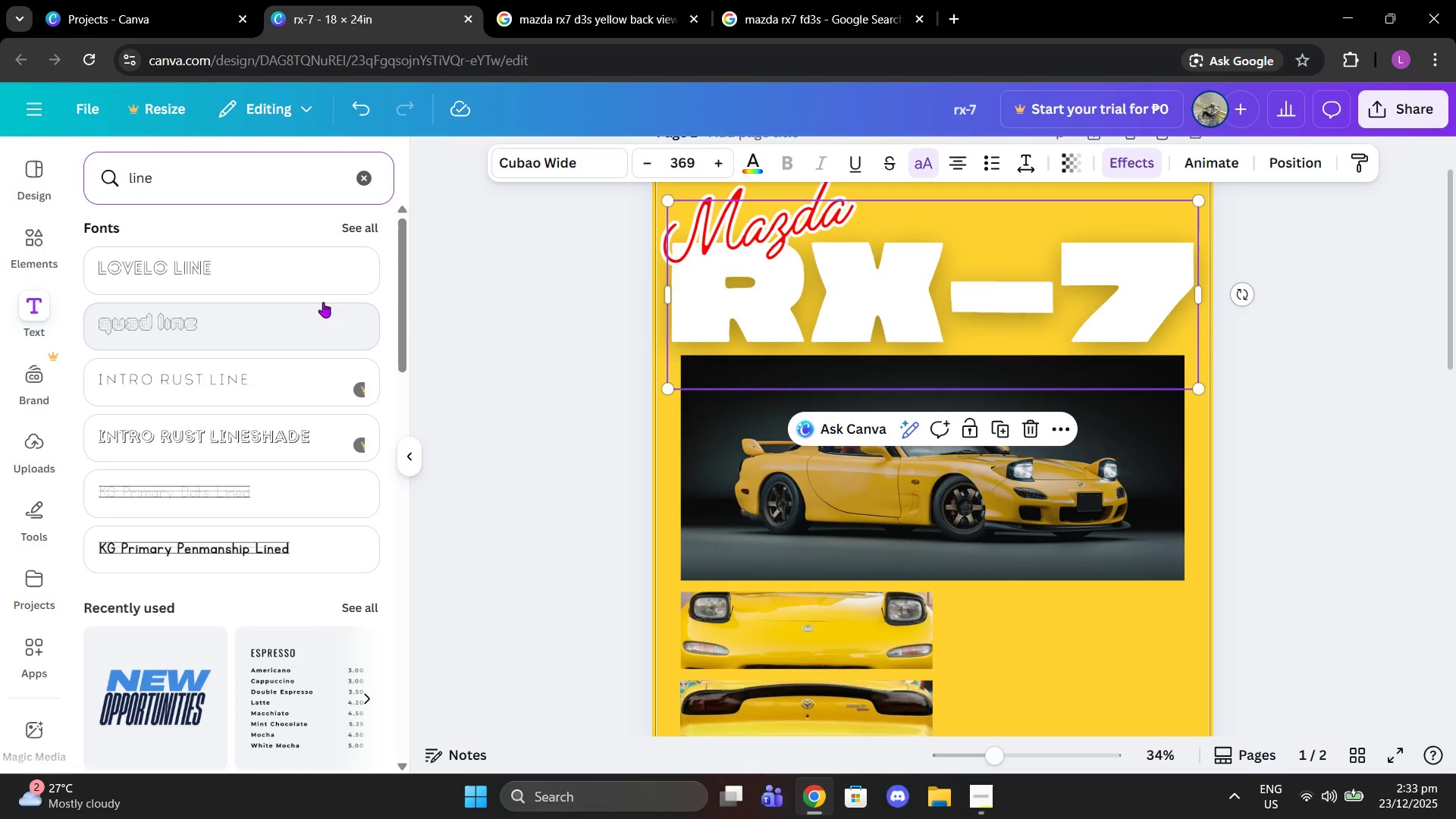 
left_click([350, 229])
 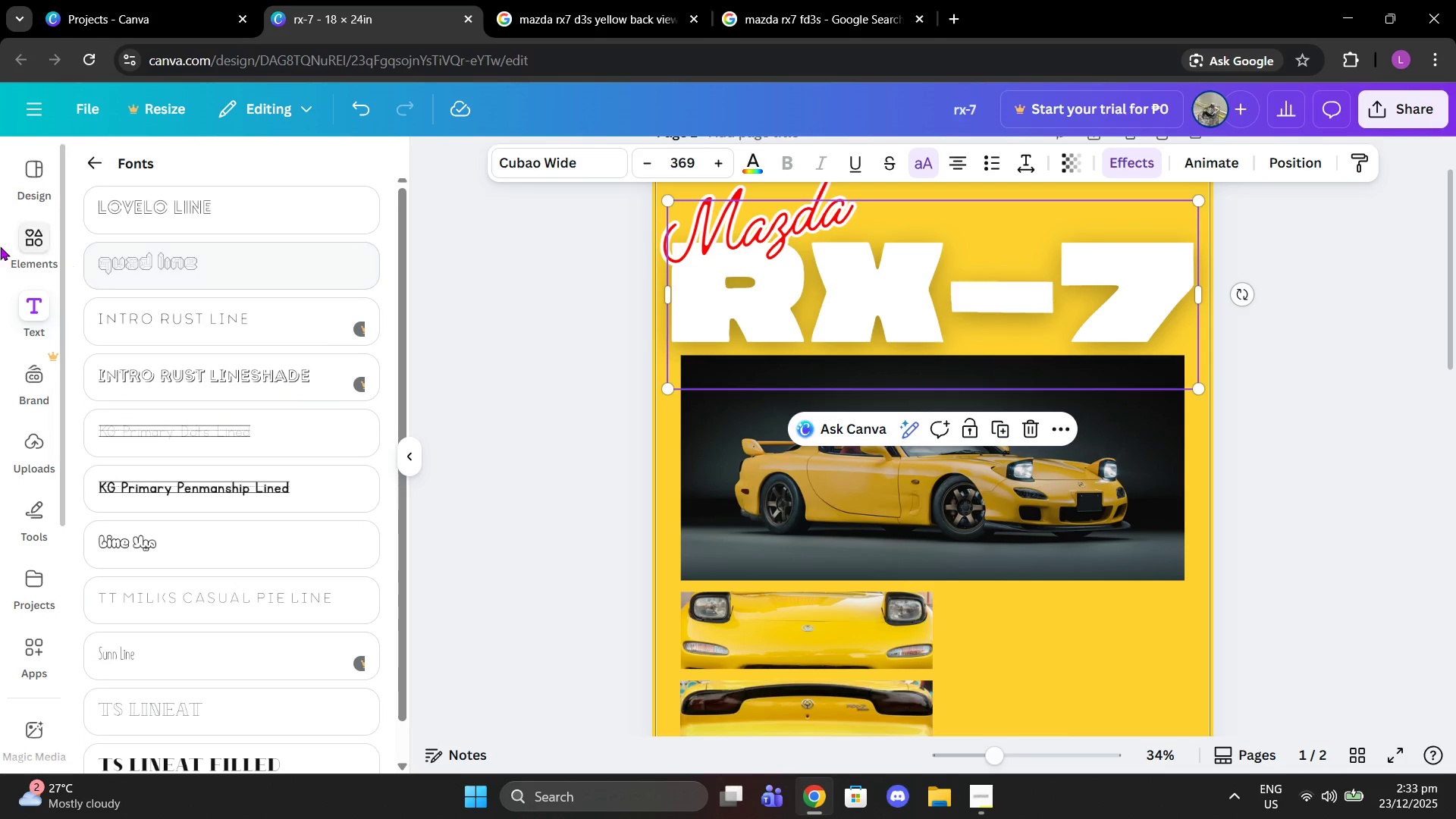 
left_click([17, 249])
 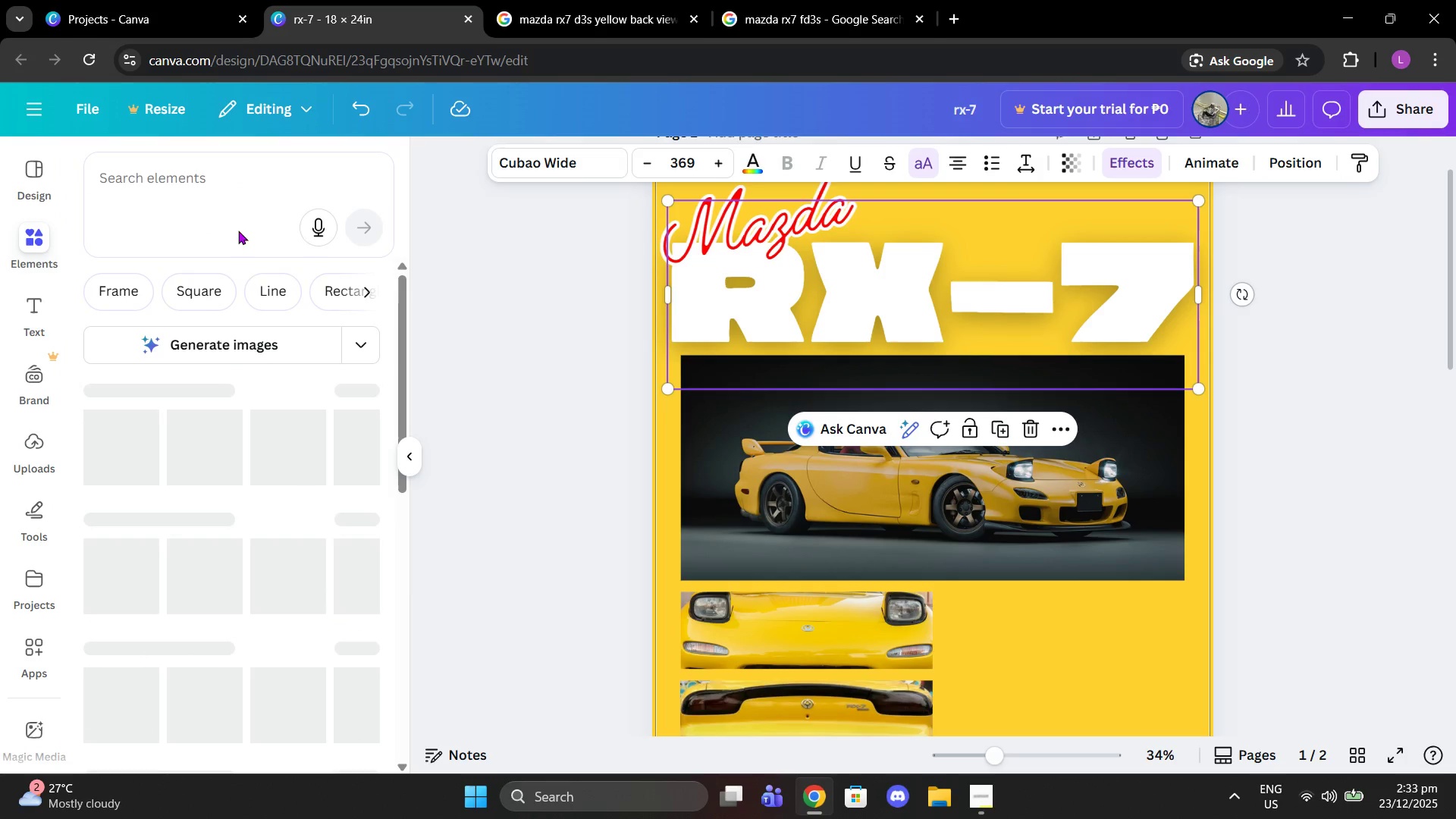 
left_click([228, 208])
 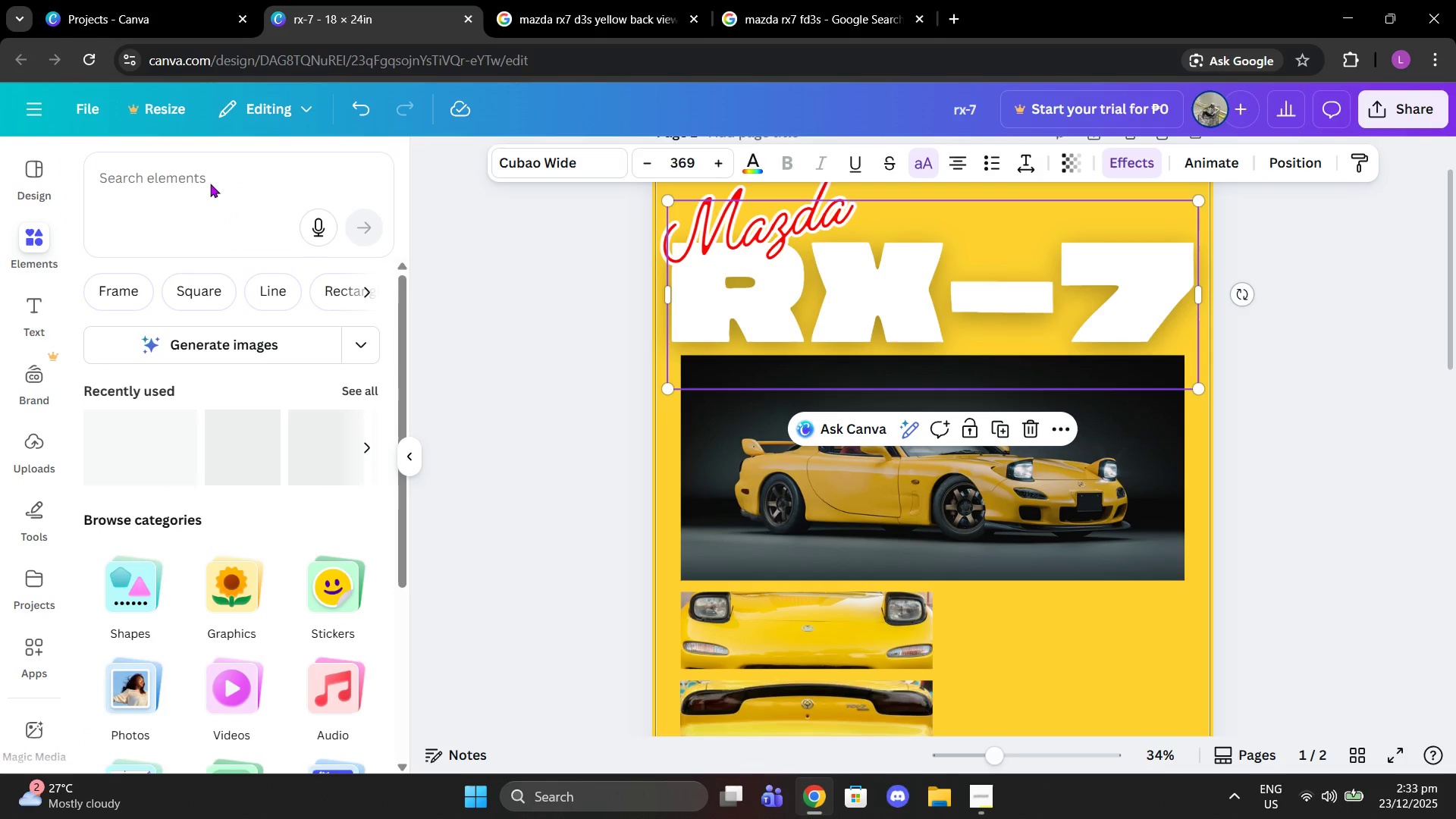 
left_click([197, 175])
 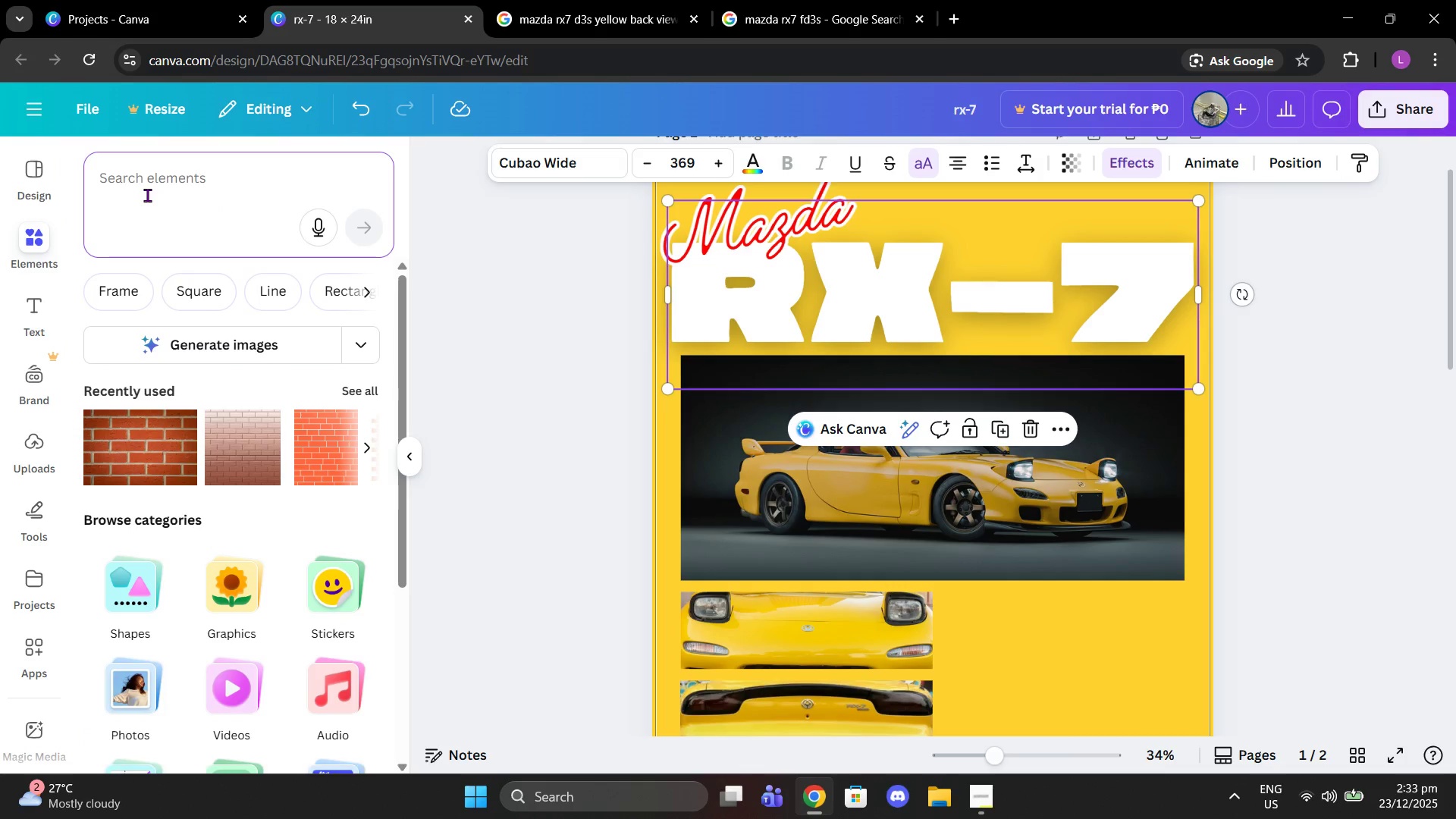 
type(line)
 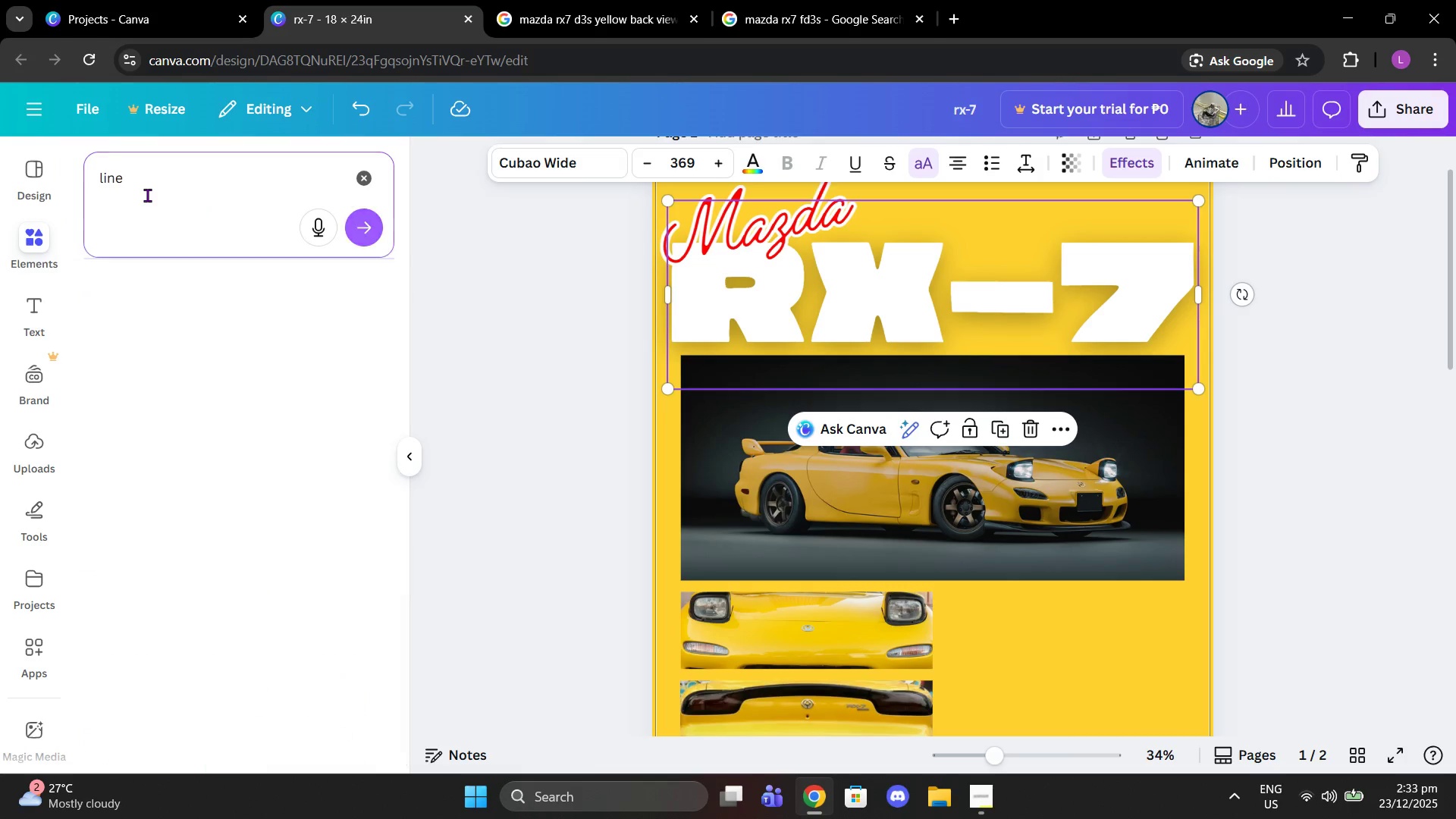 
key(Enter)
 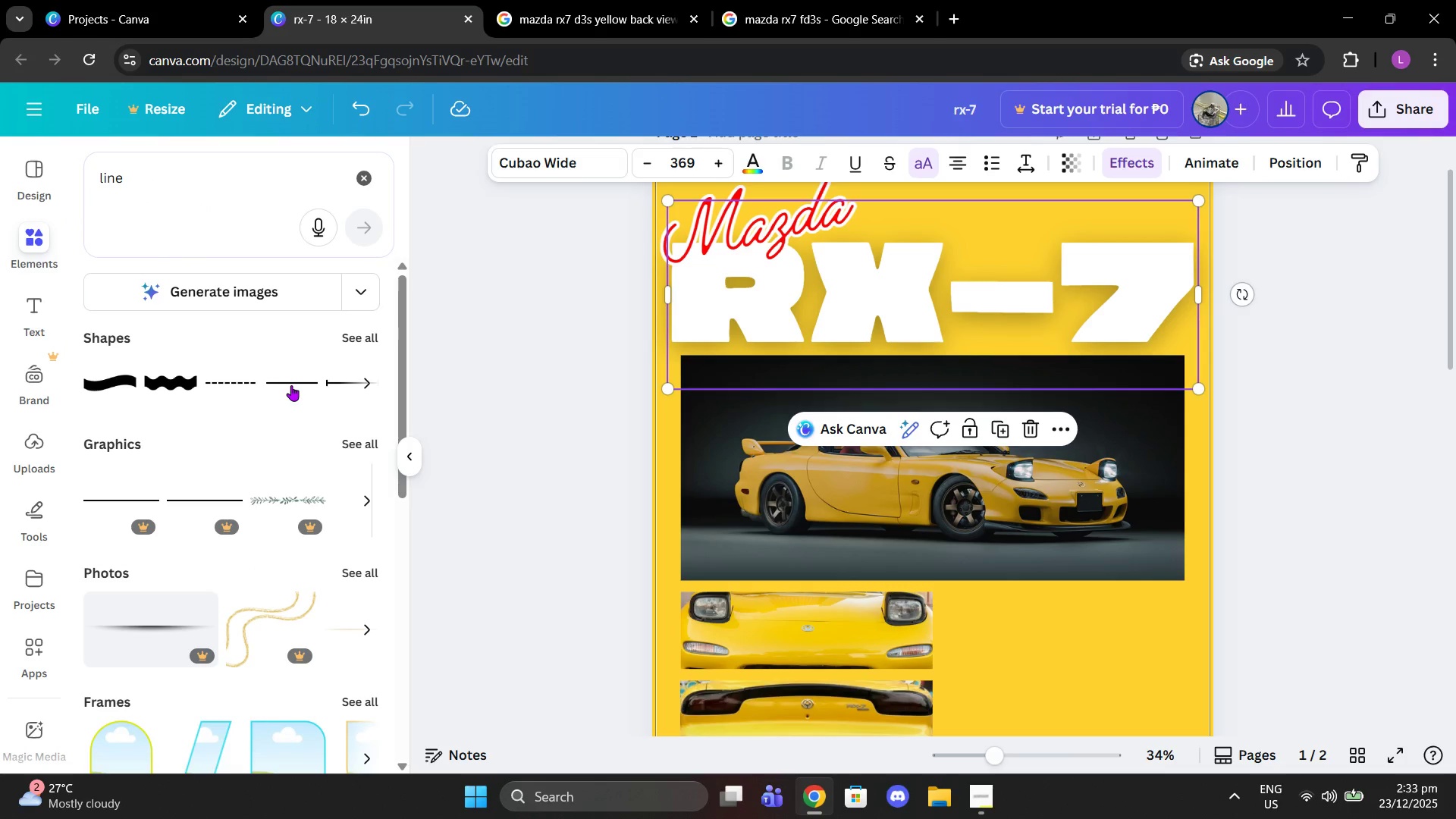 
scroll: coordinate [382, 353], scroll_direction: down, amount: 2.0
 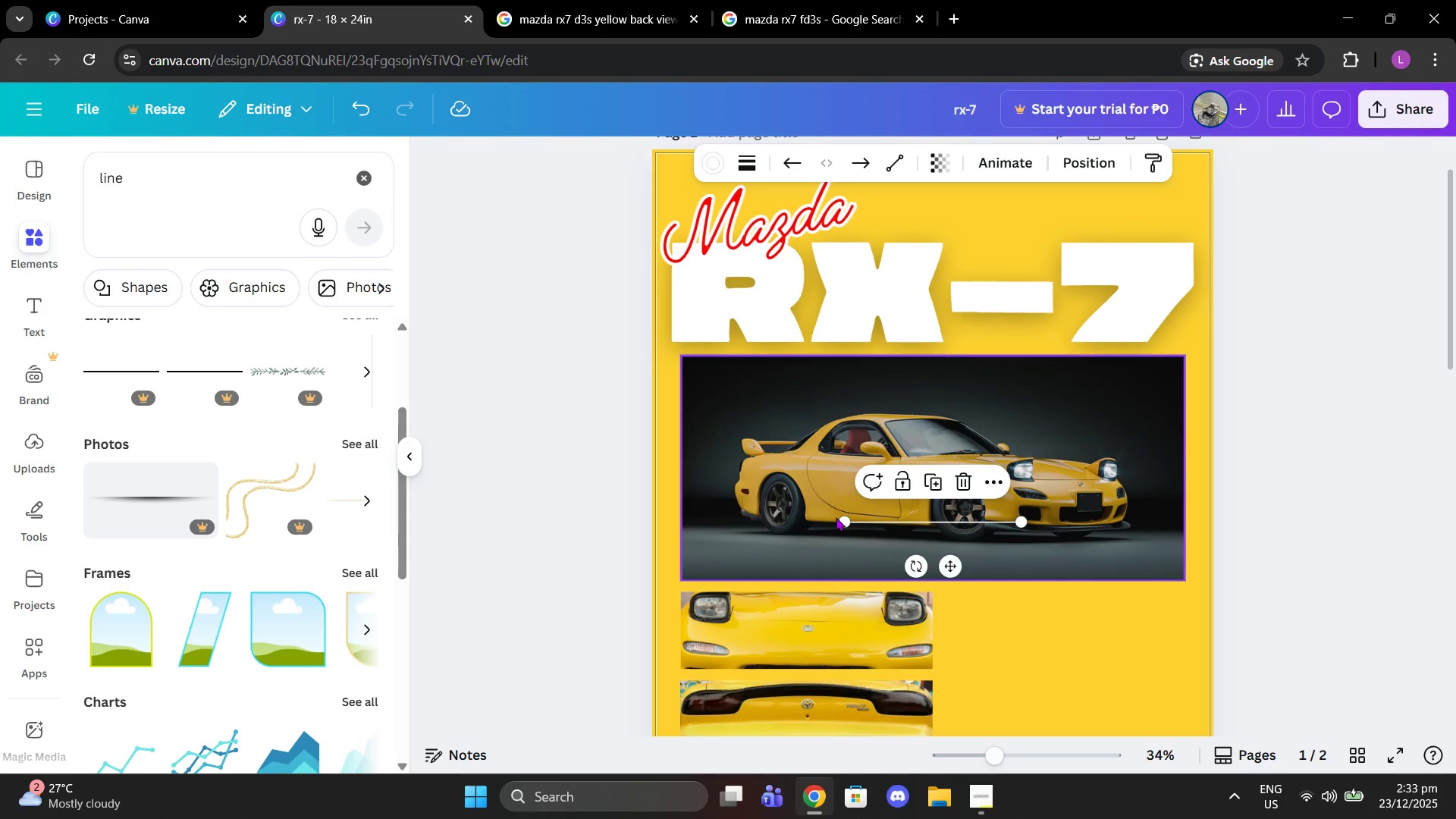 
left_click_drag(start_coordinate=[845, 520], to_coordinate=[683, 580])
 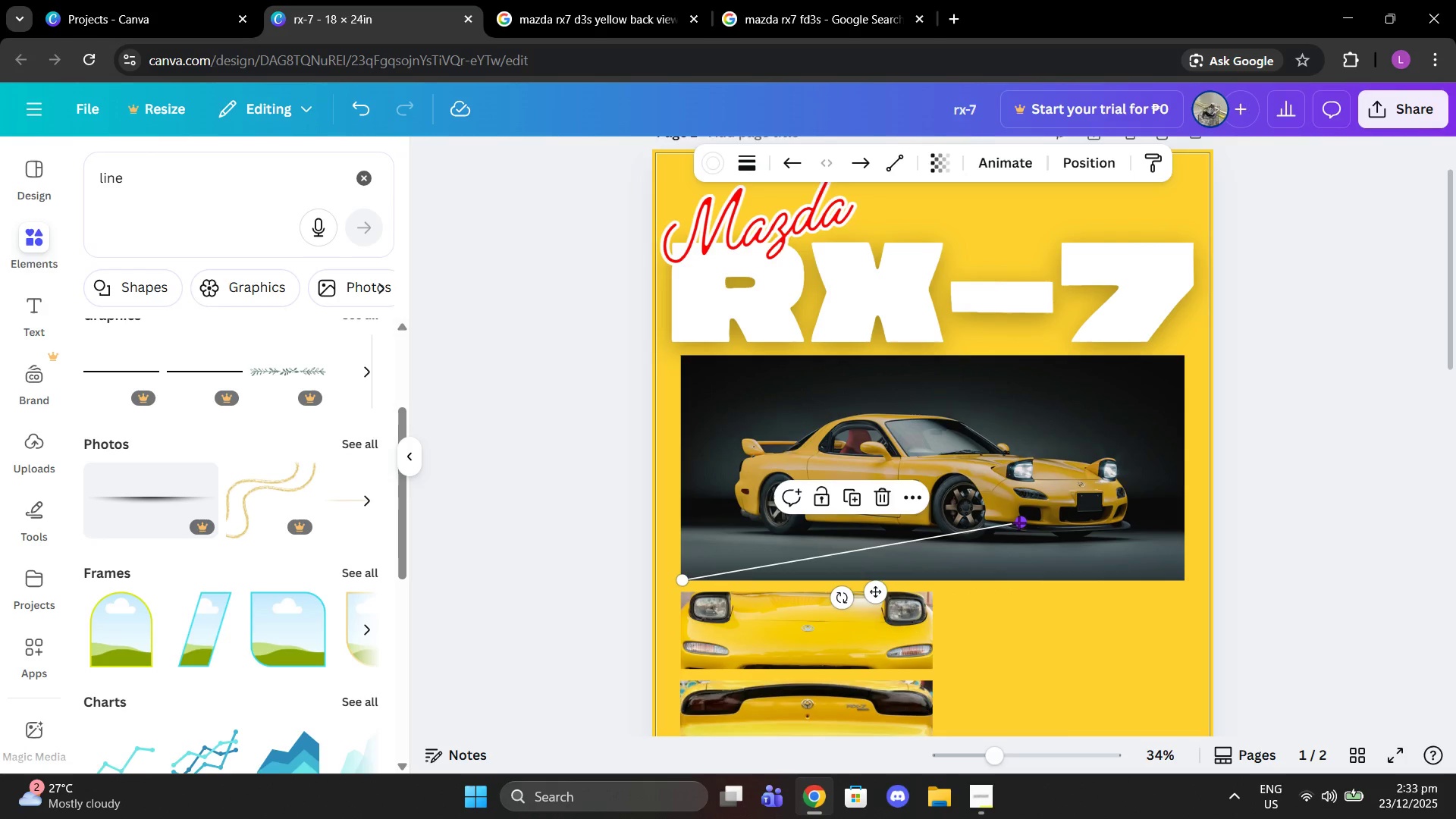 
left_click_drag(start_coordinate=[1018, 522], to_coordinate=[1176, 574])
 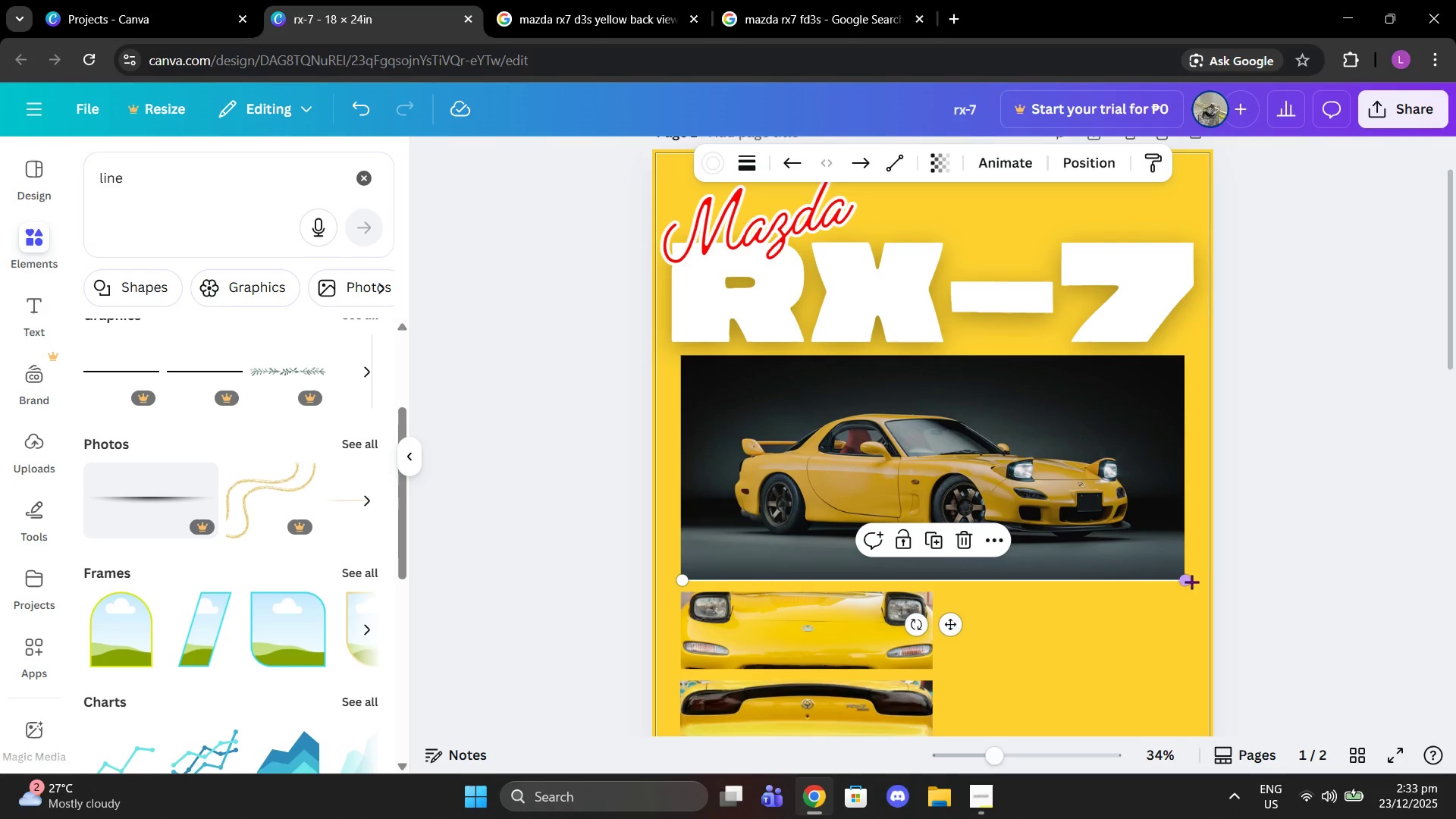 
left_click_drag(start_coordinate=[1191, 582], to_coordinate=[1192, 591])
 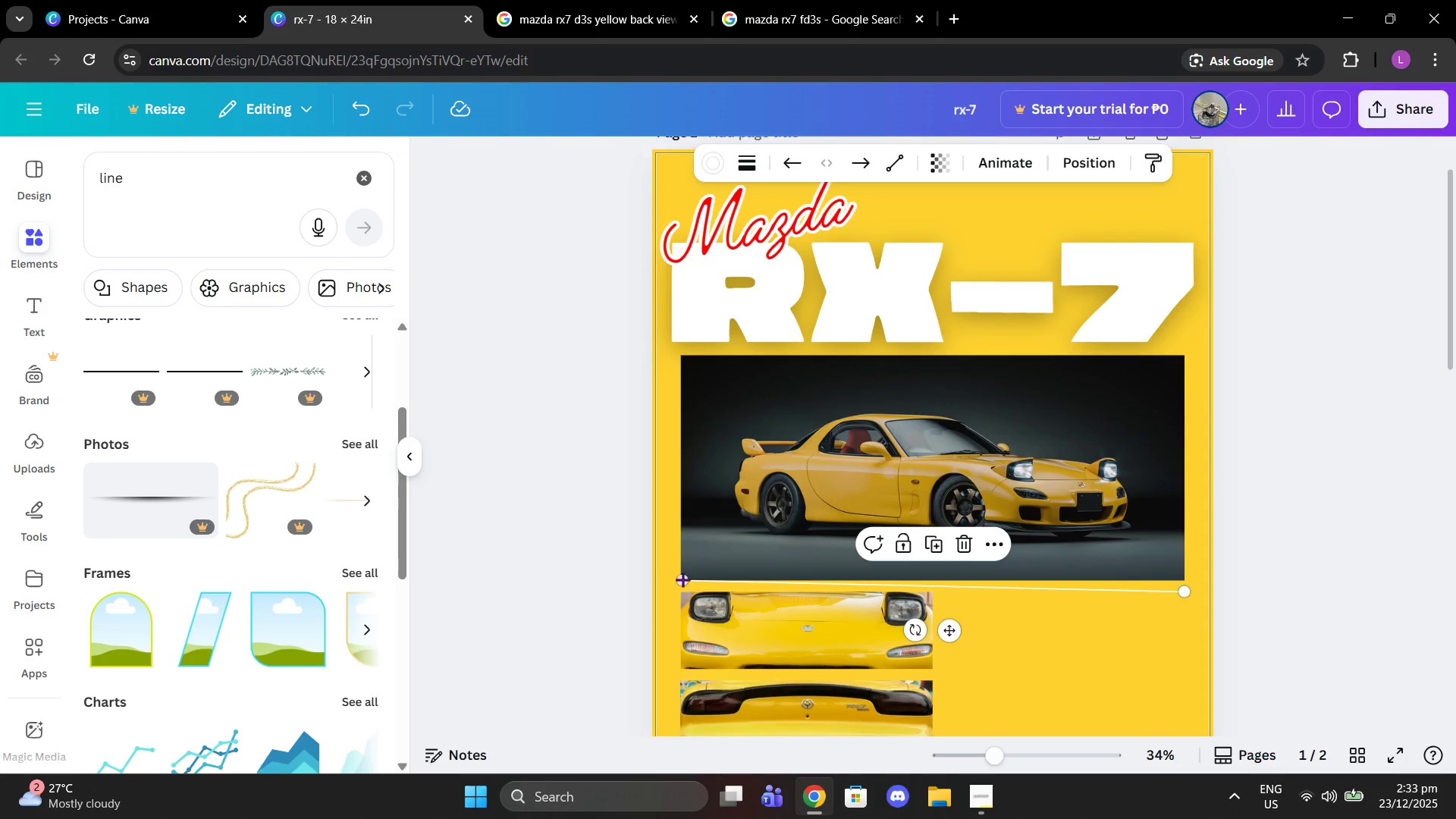 
left_click_drag(start_coordinate=[682, 579], to_coordinate=[680, 586])
 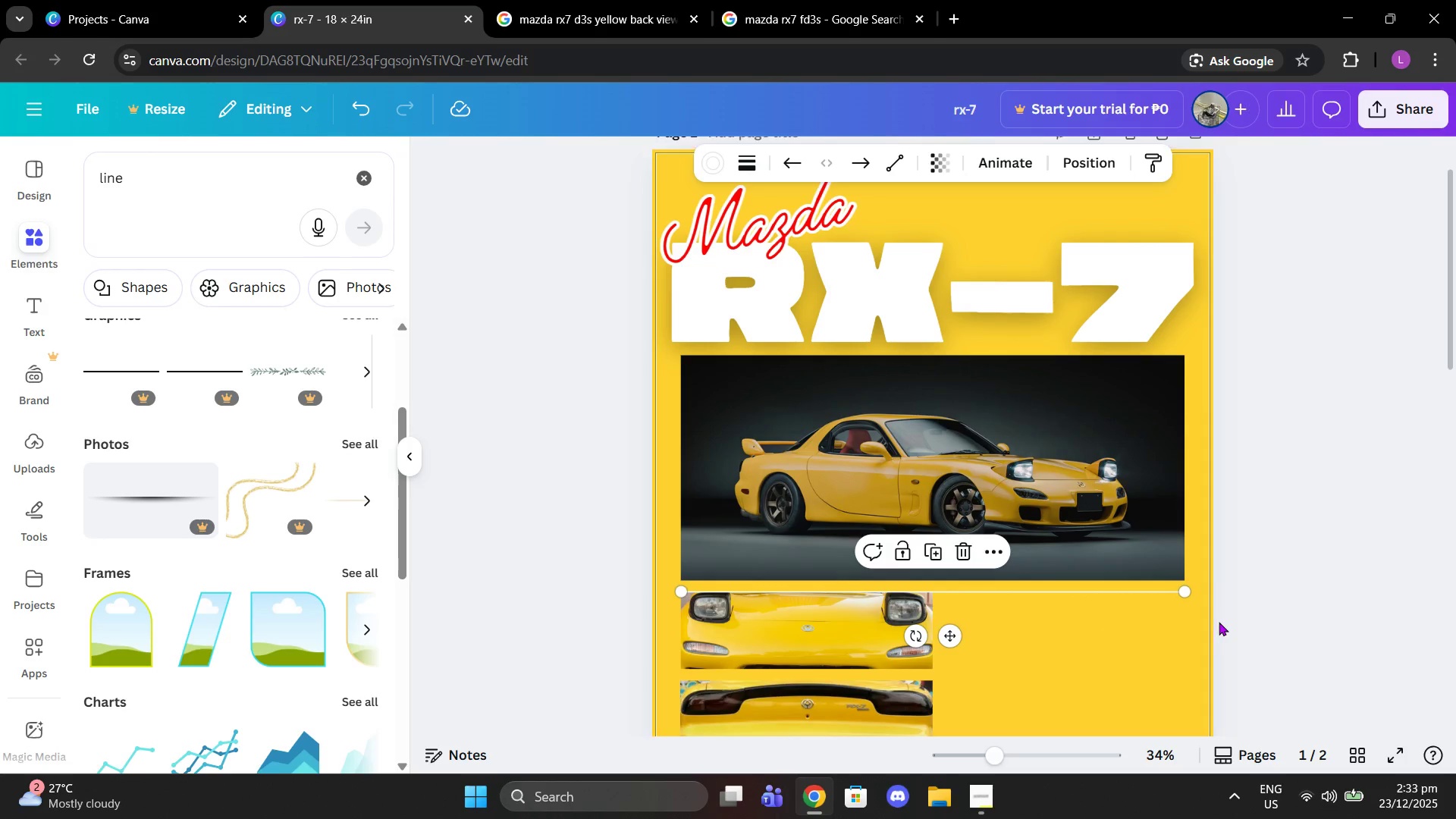 
left_click([1219, 622])
 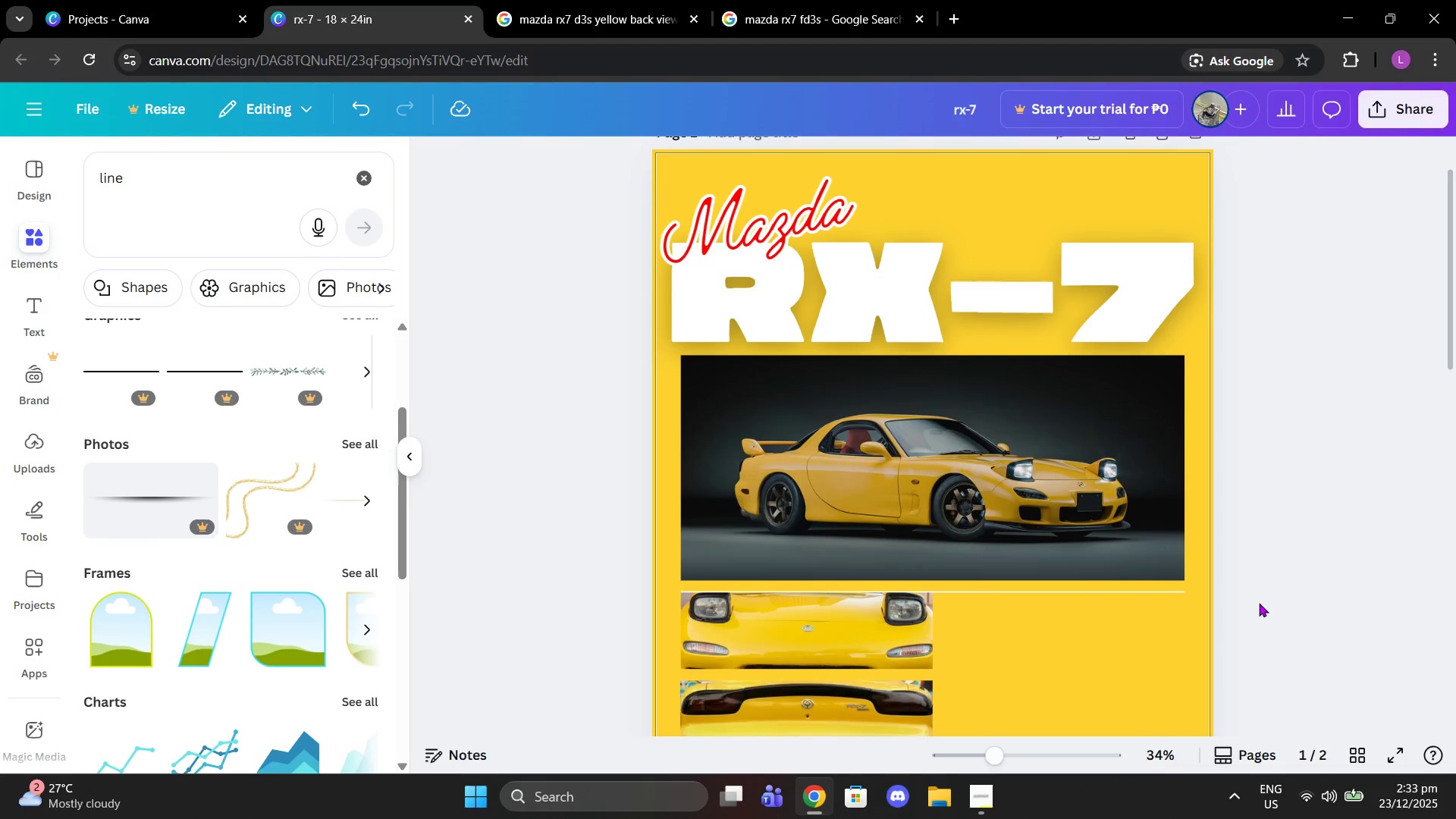 
scroll: coordinate [1257, 602], scroll_direction: down, amount: 3.0
 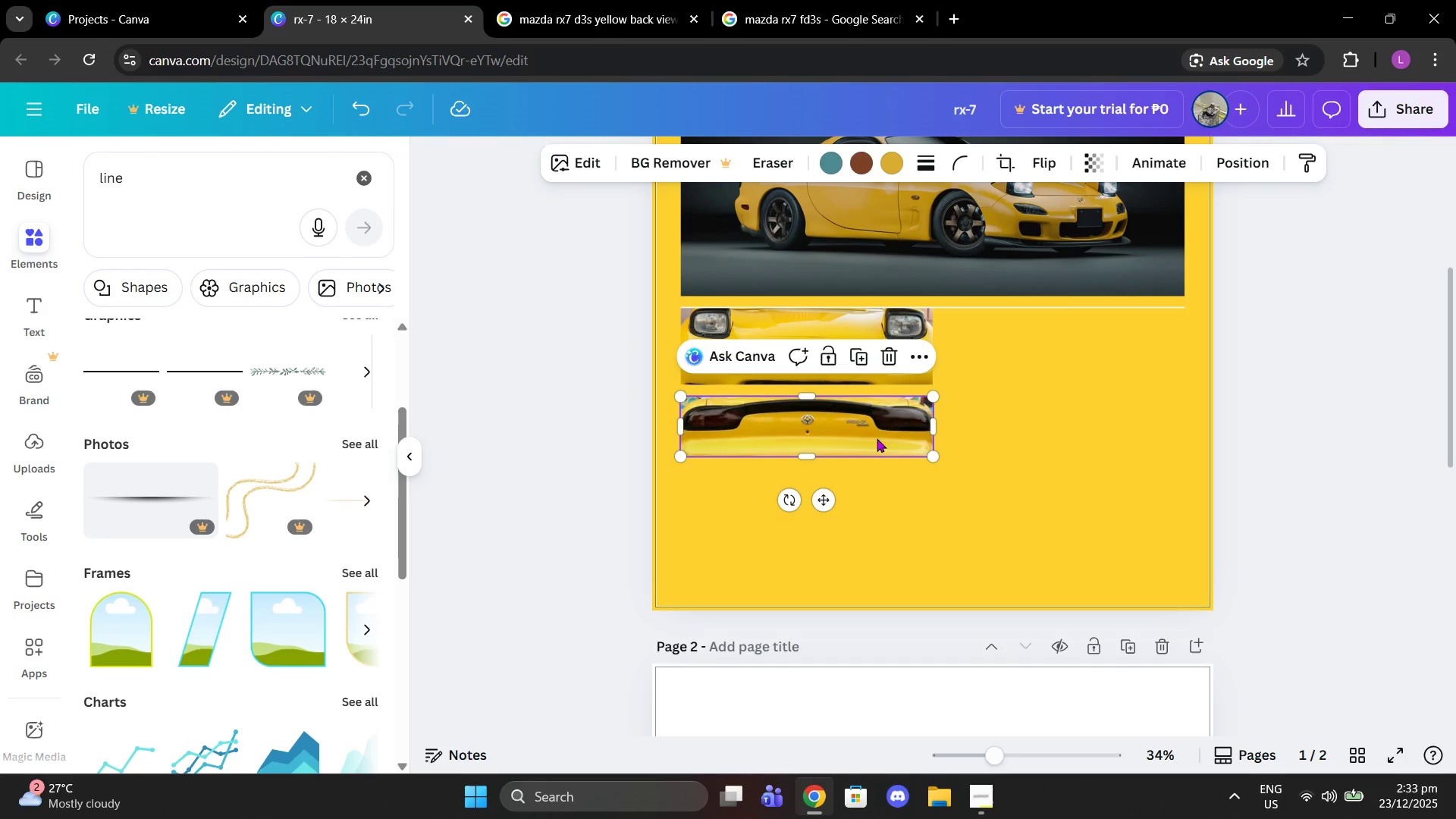 
left_click([877, 438])
 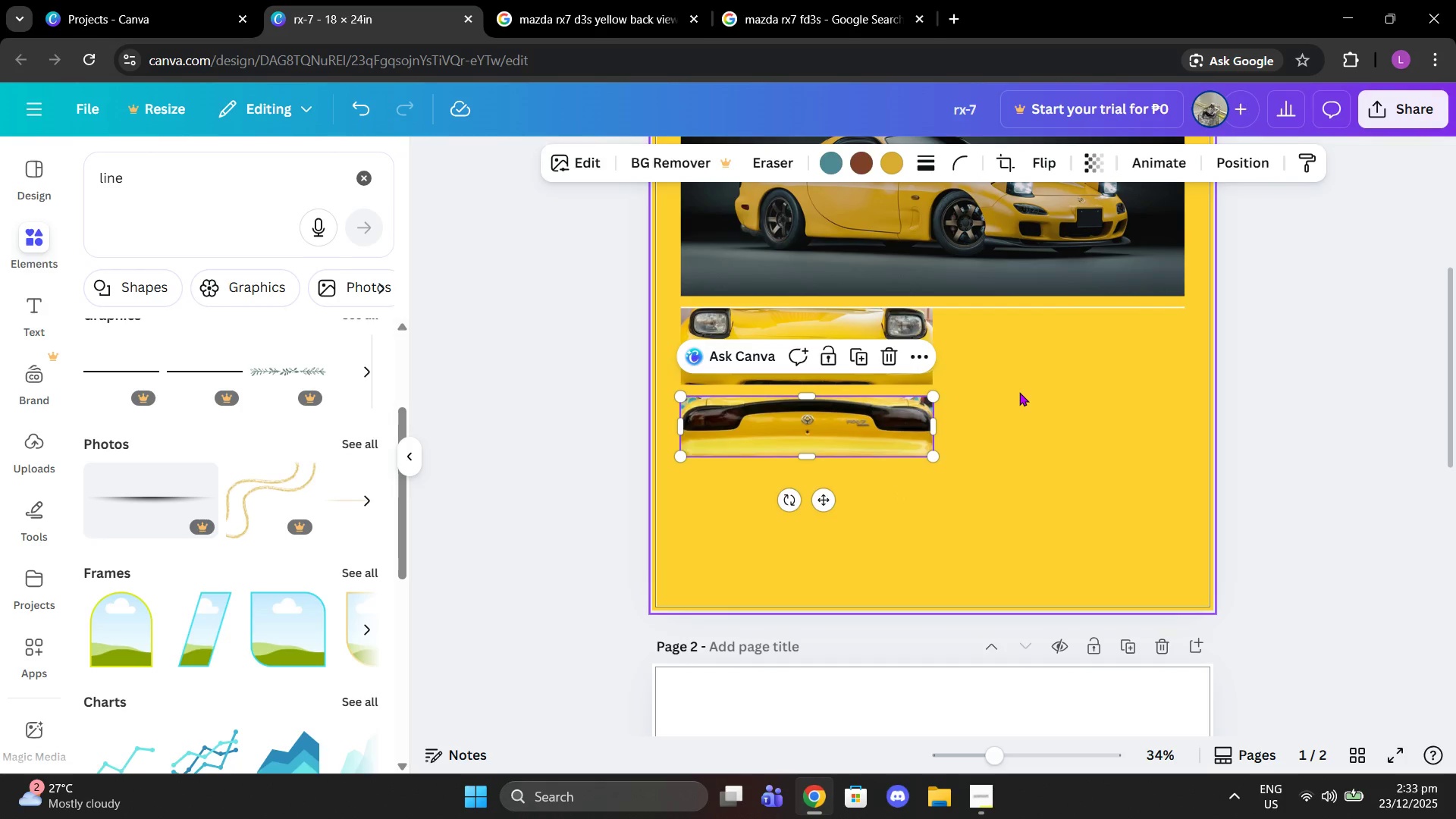 
left_click([1019, 392])
 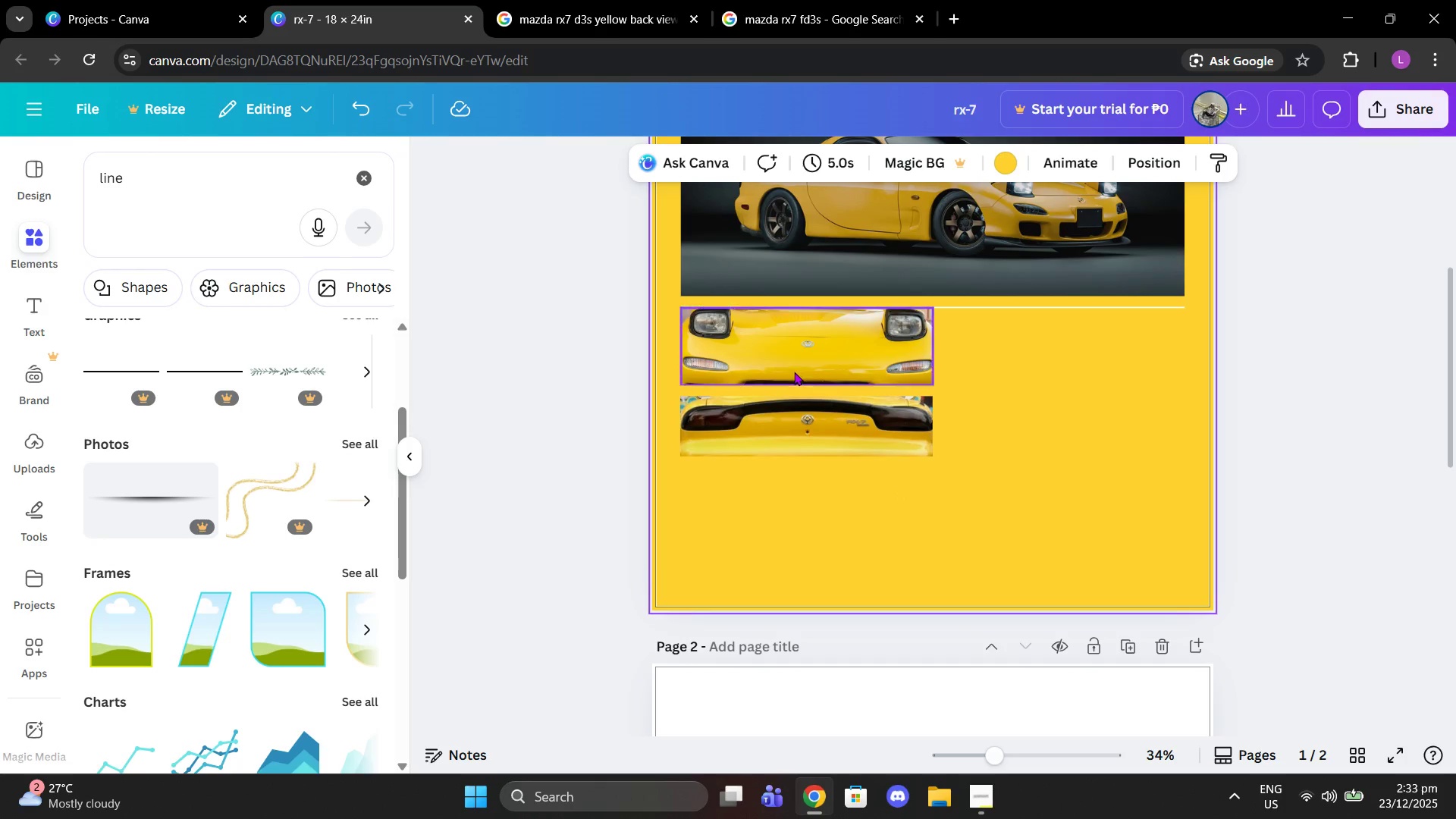 
scroll: coordinate [736, 295], scroll_direction: up, amount: 1.0
 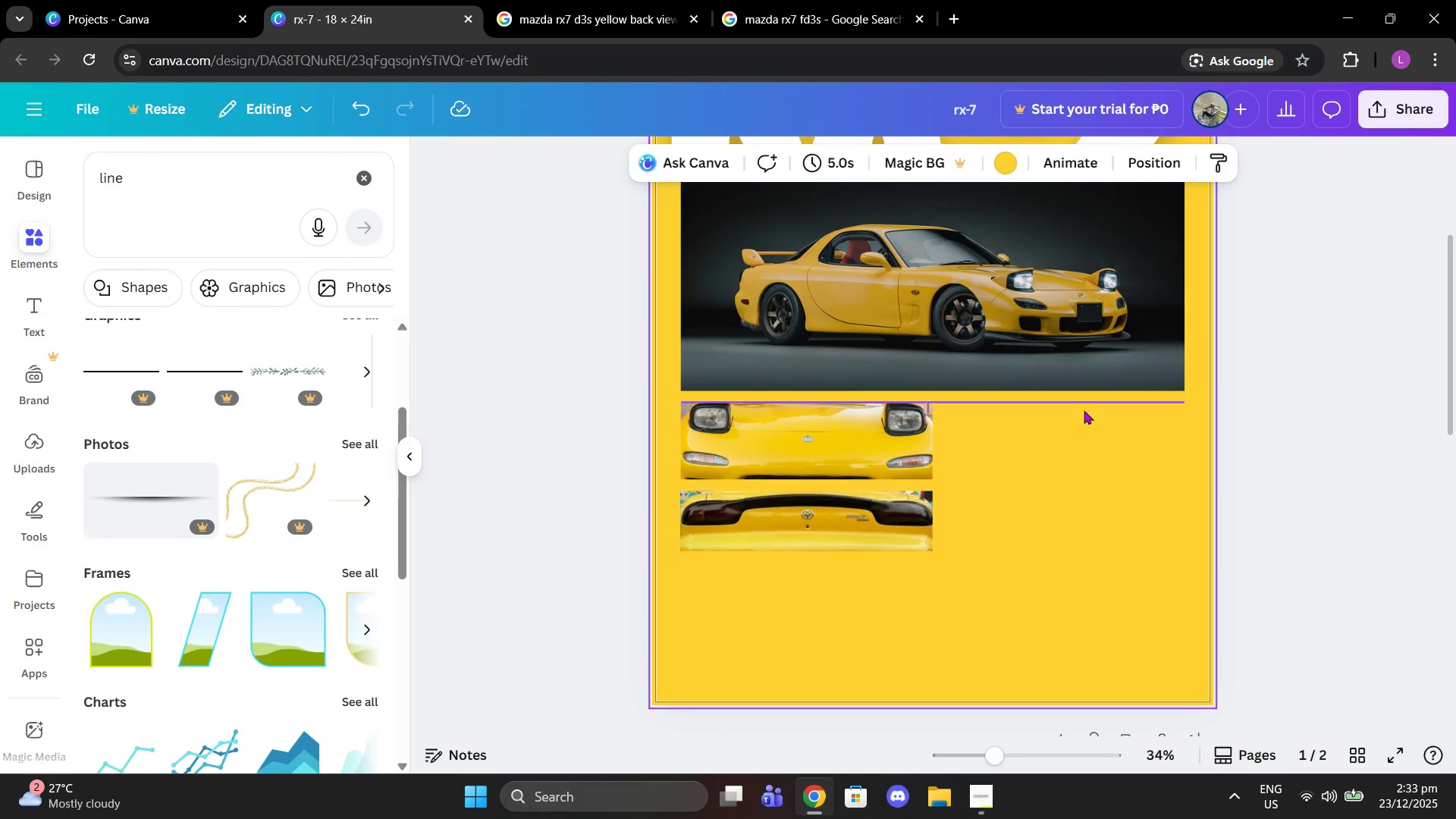 
left_click([1084, 410])
 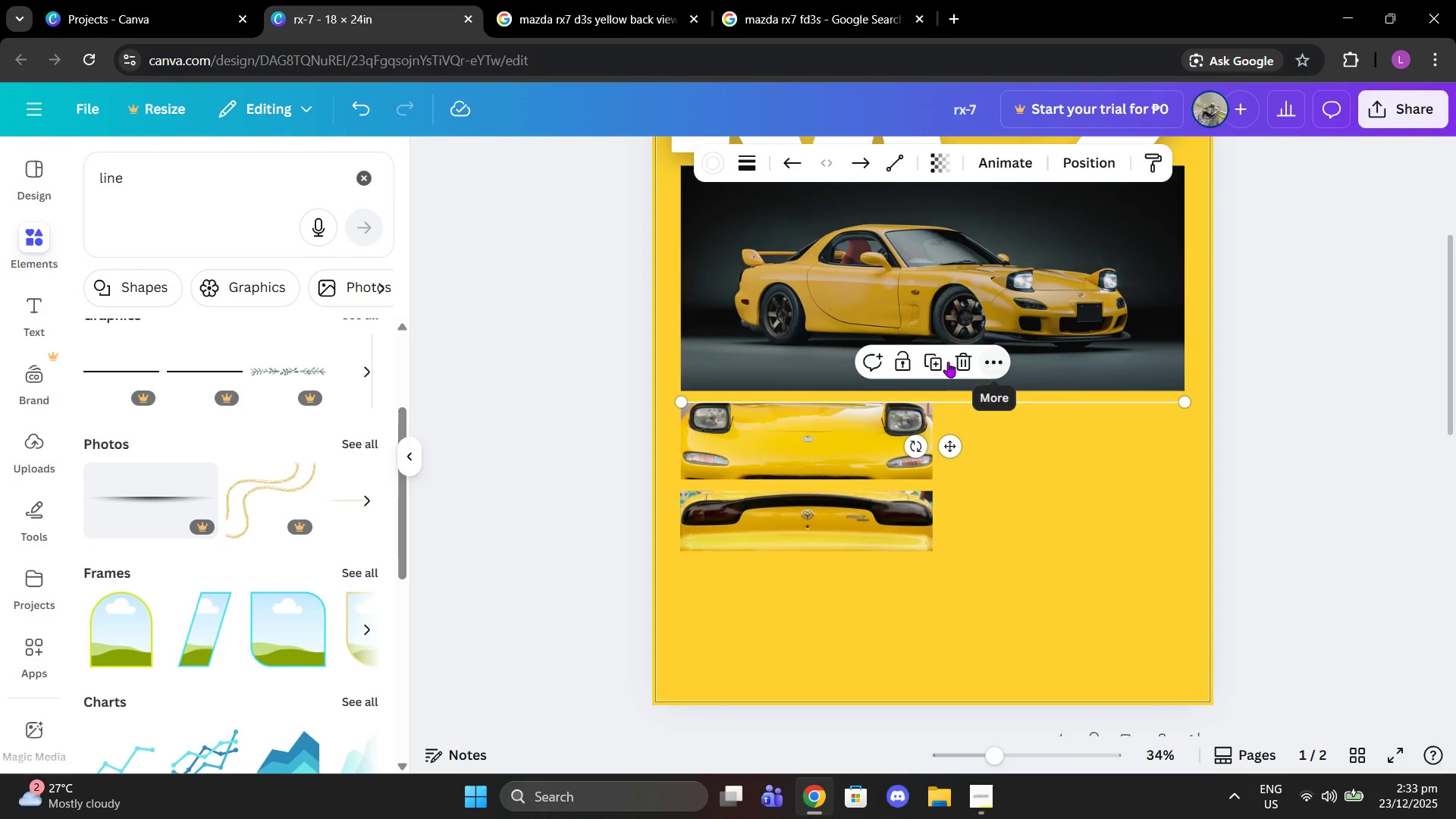 
left_click([924, 359])
 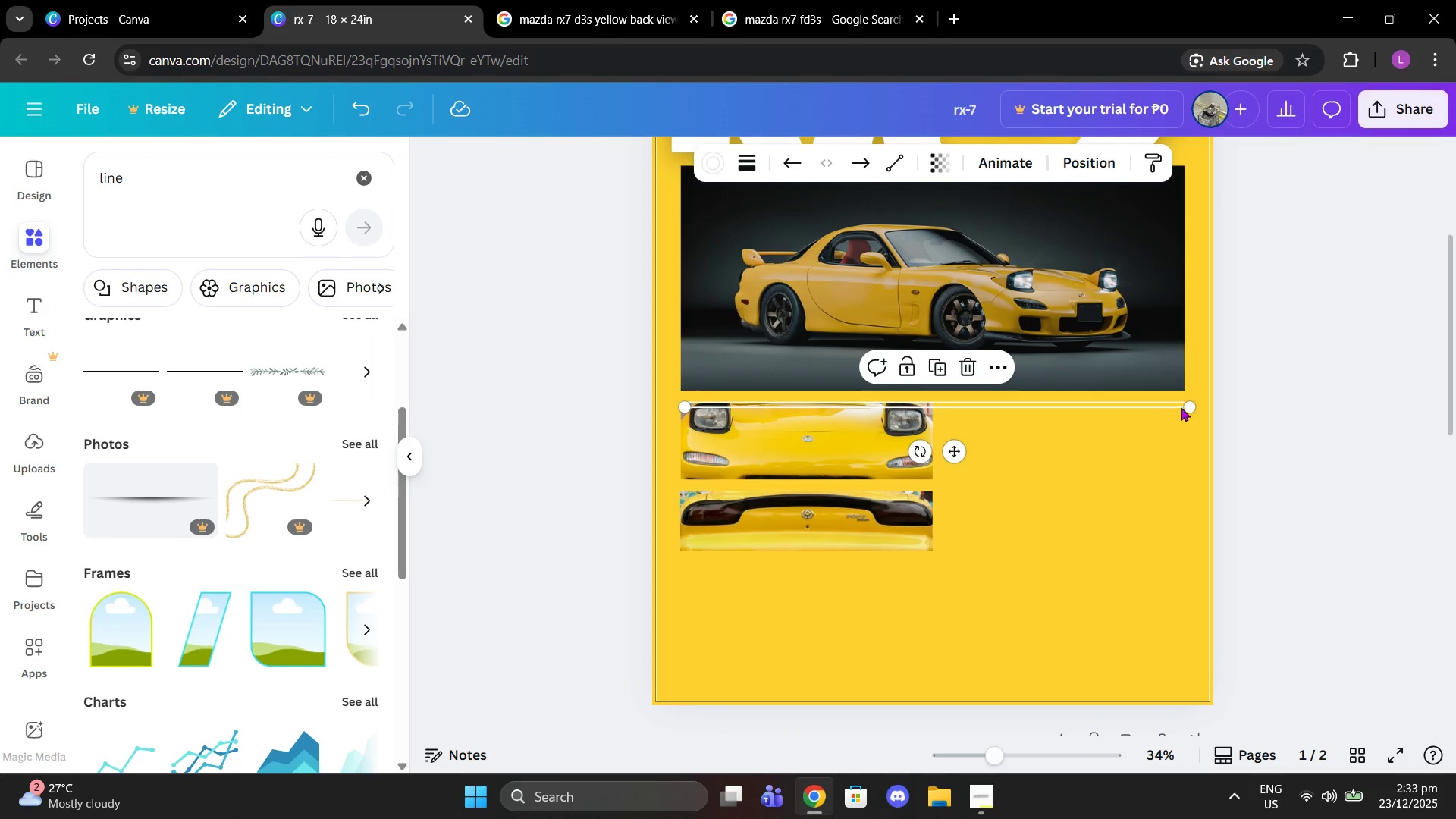 
left_click_drag(start_coordinate=[1185, 407], to_coordinate=[934, 398])
 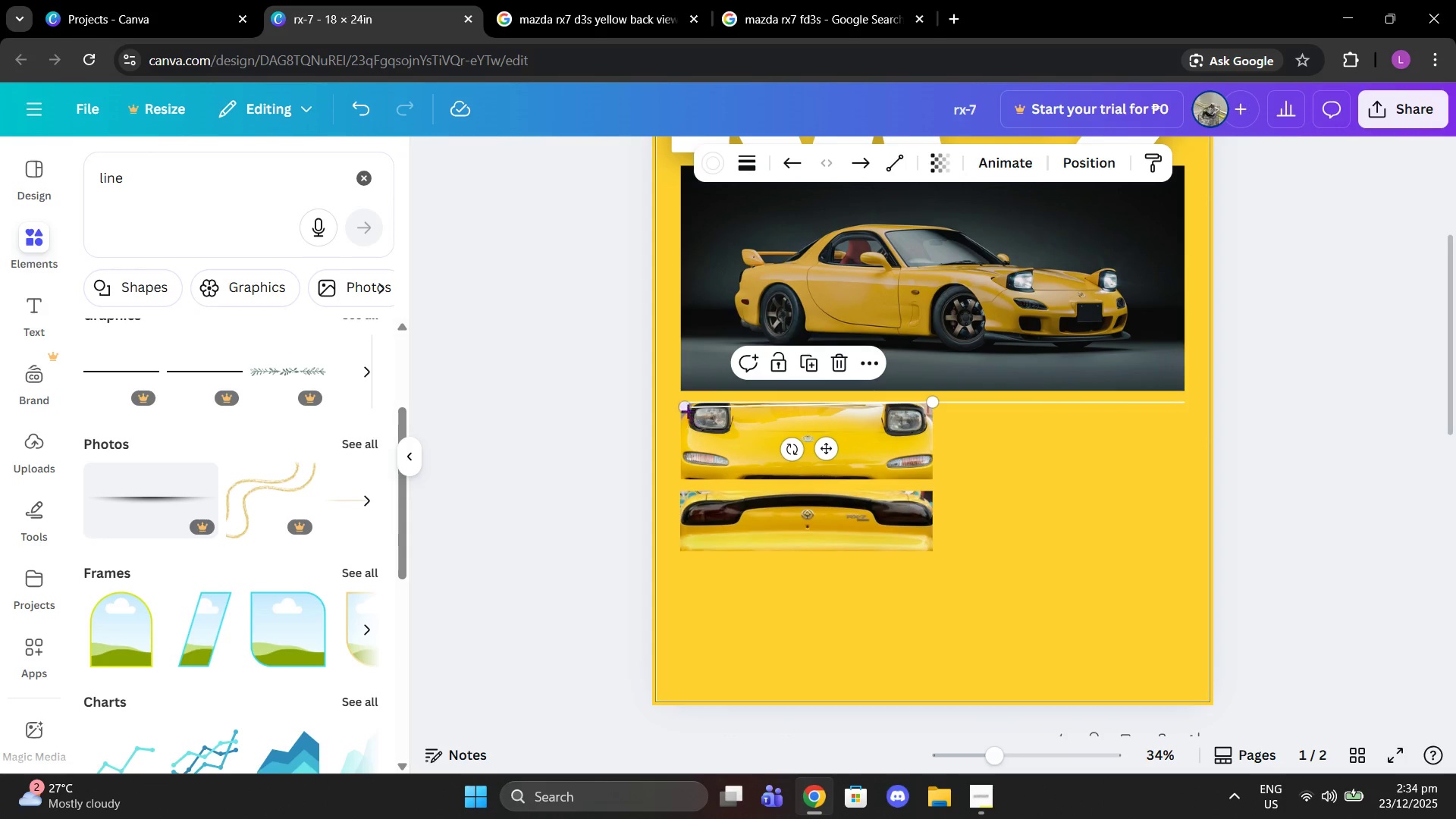 
left_click_drag(start_coordinate=[686, 410], to_coordinate=[934, 550])
 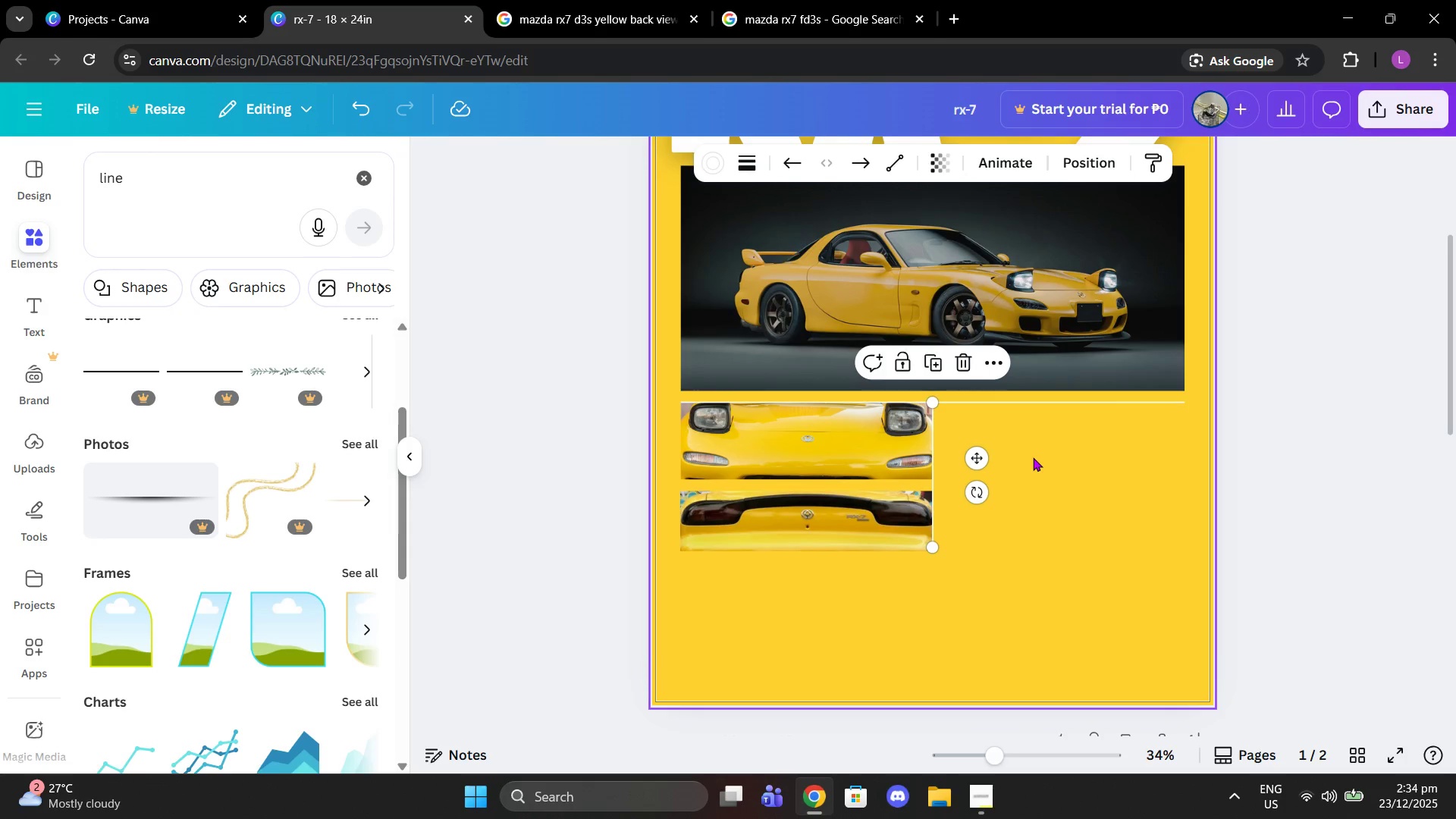 
left_click([1033, 457])
 